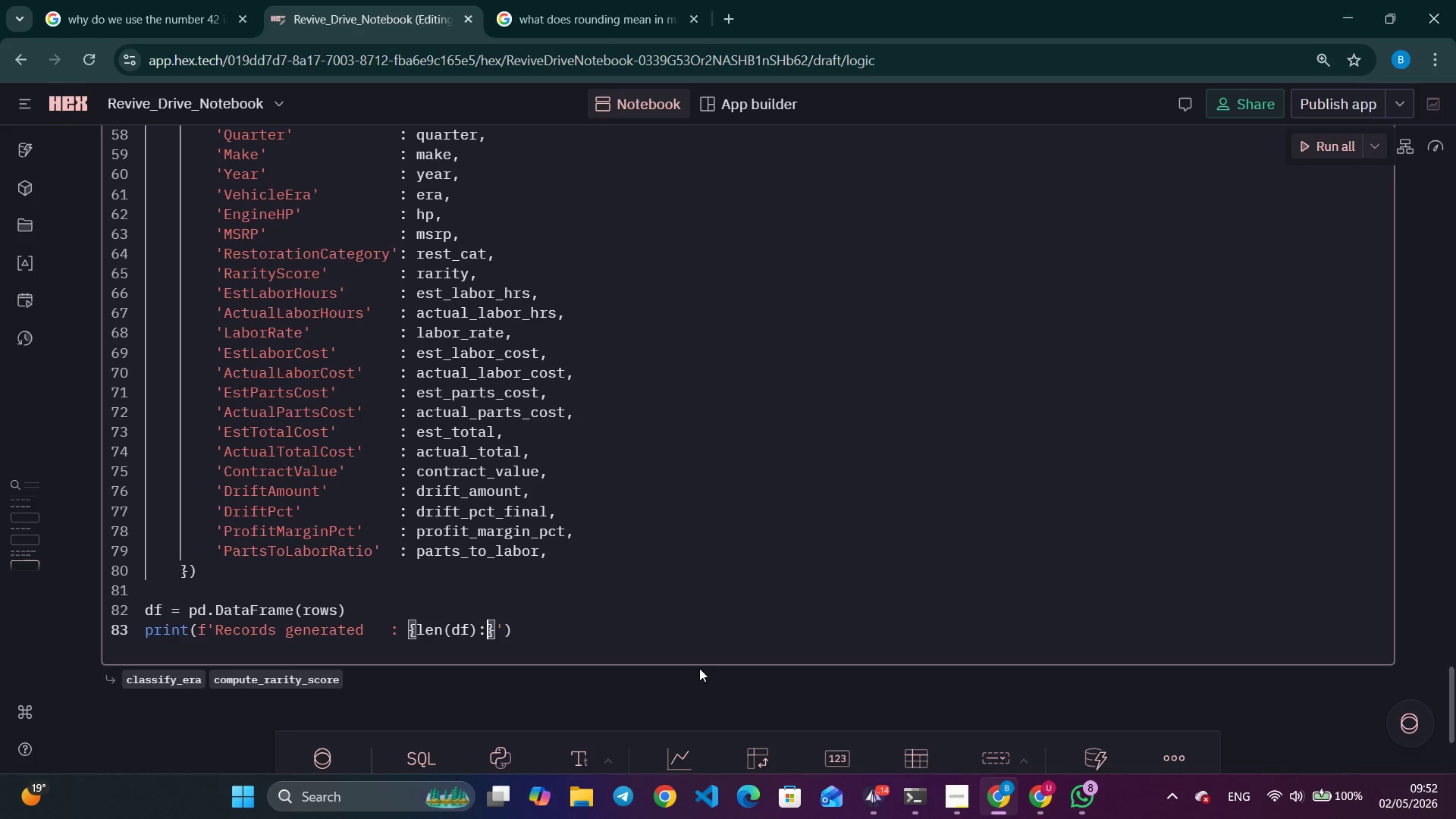 
key(Shift+Semicolon)
 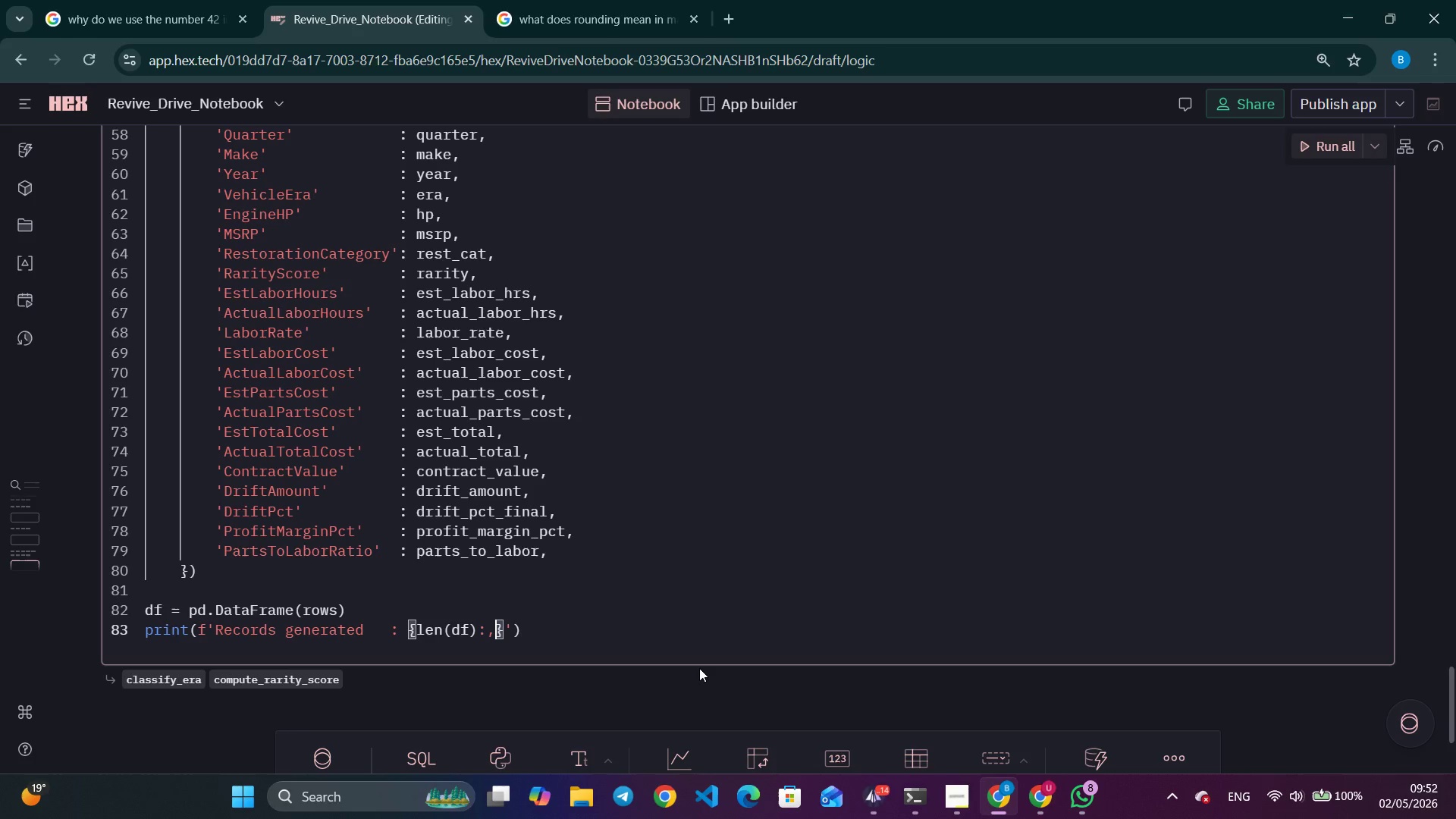 
key(Comma)
 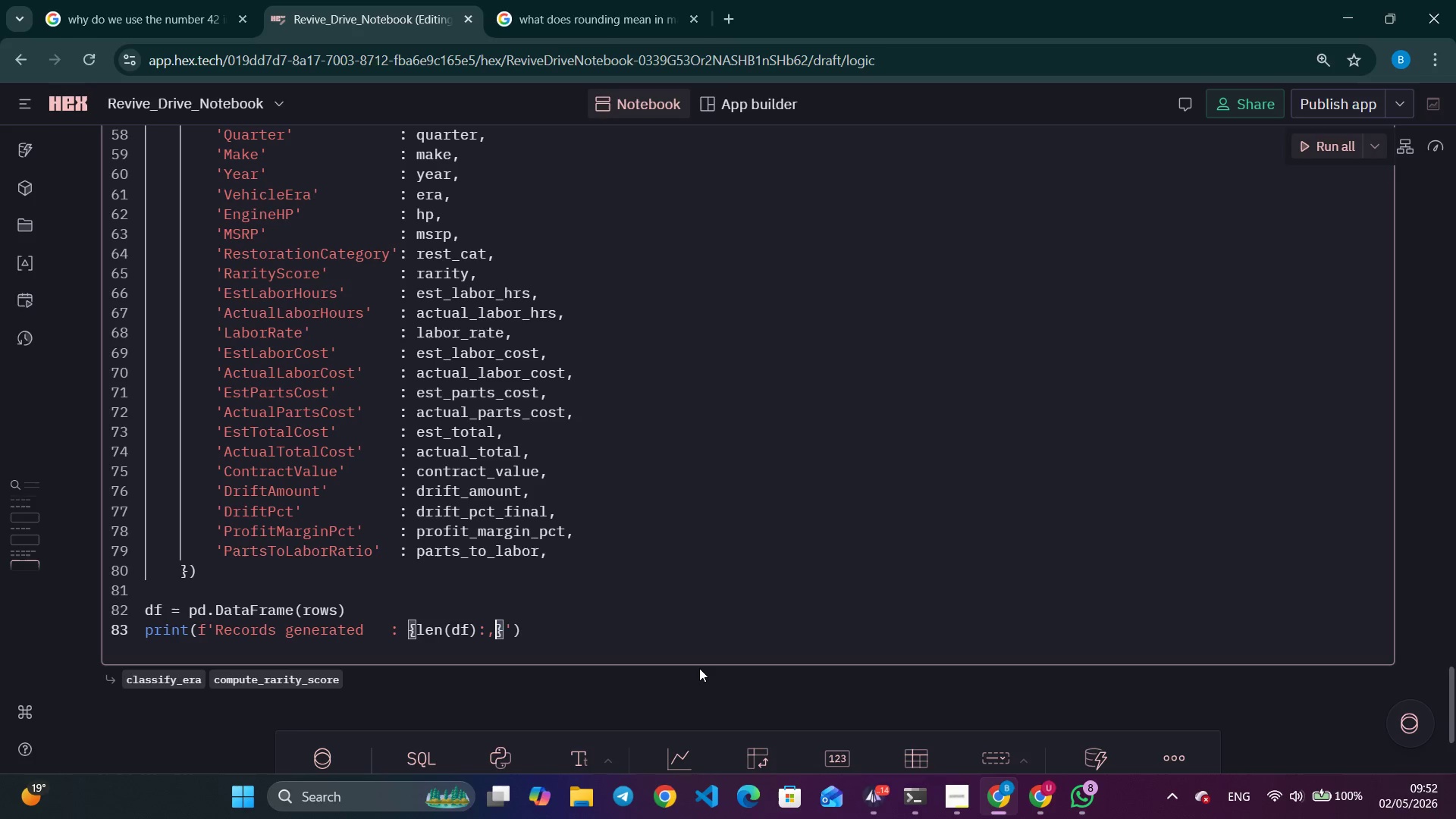 
key(ArrowRight)
 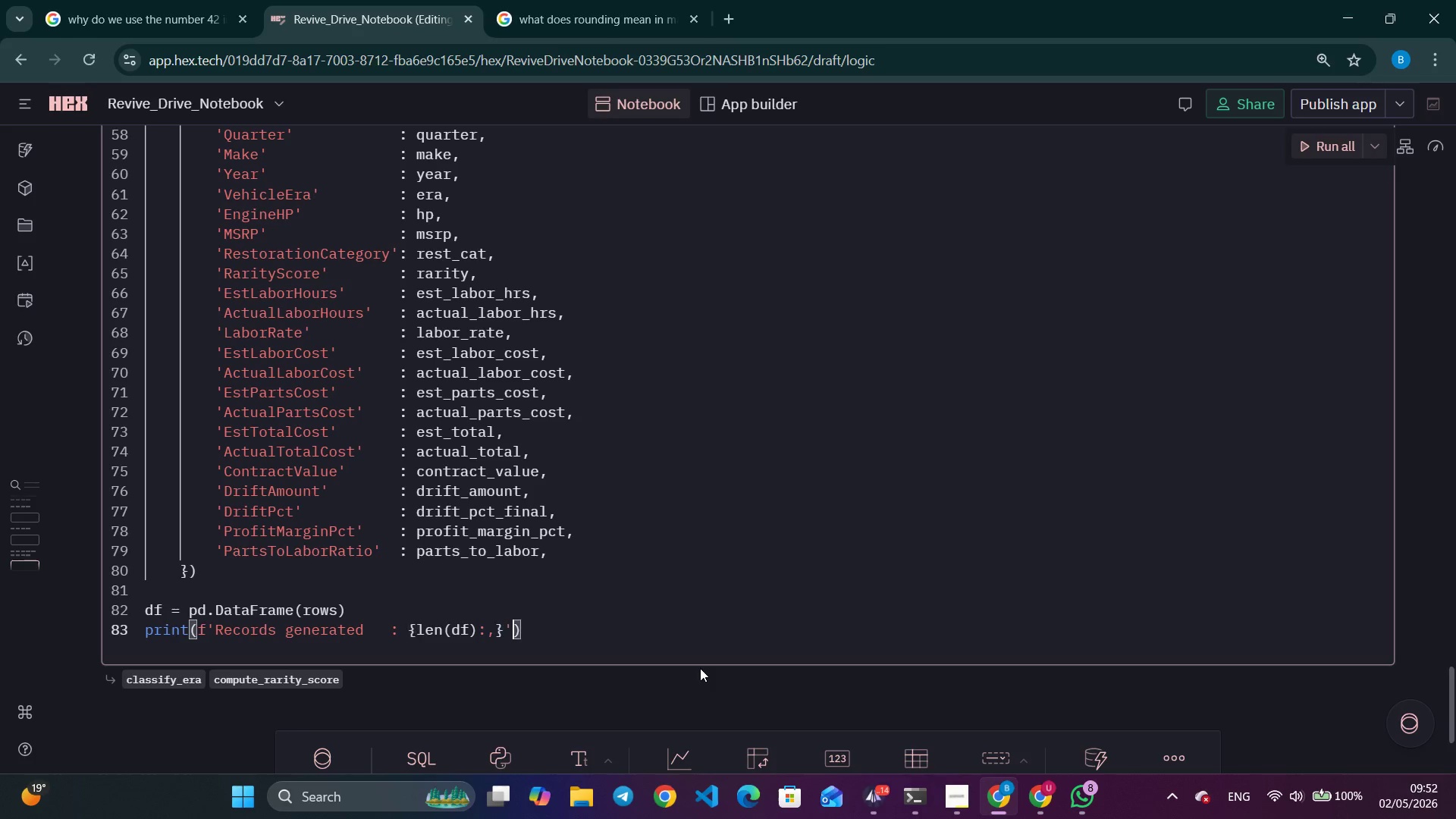 
key(ArrowRight)
 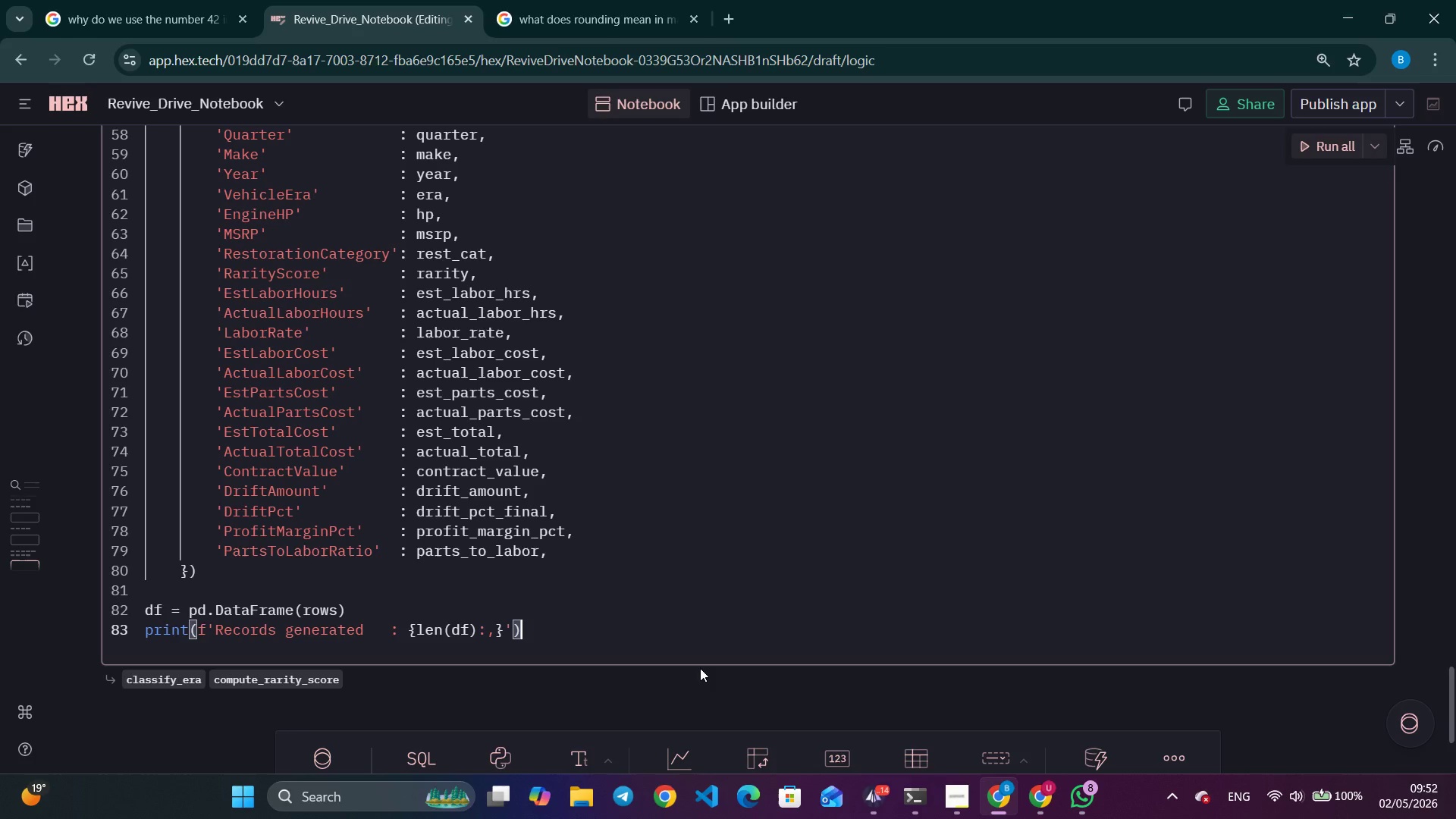 
key(ArrowRight)
 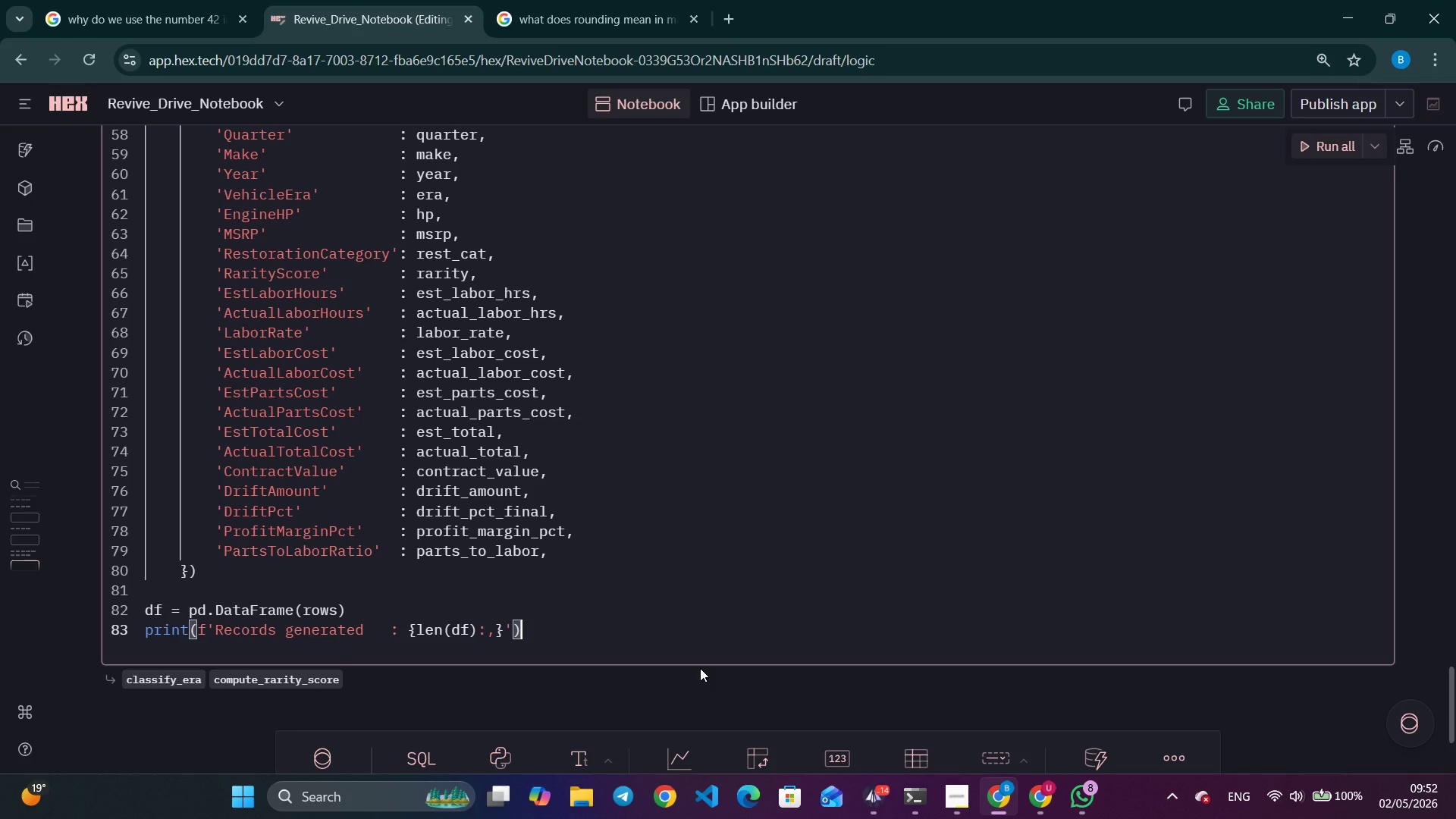 
key(Enter)
 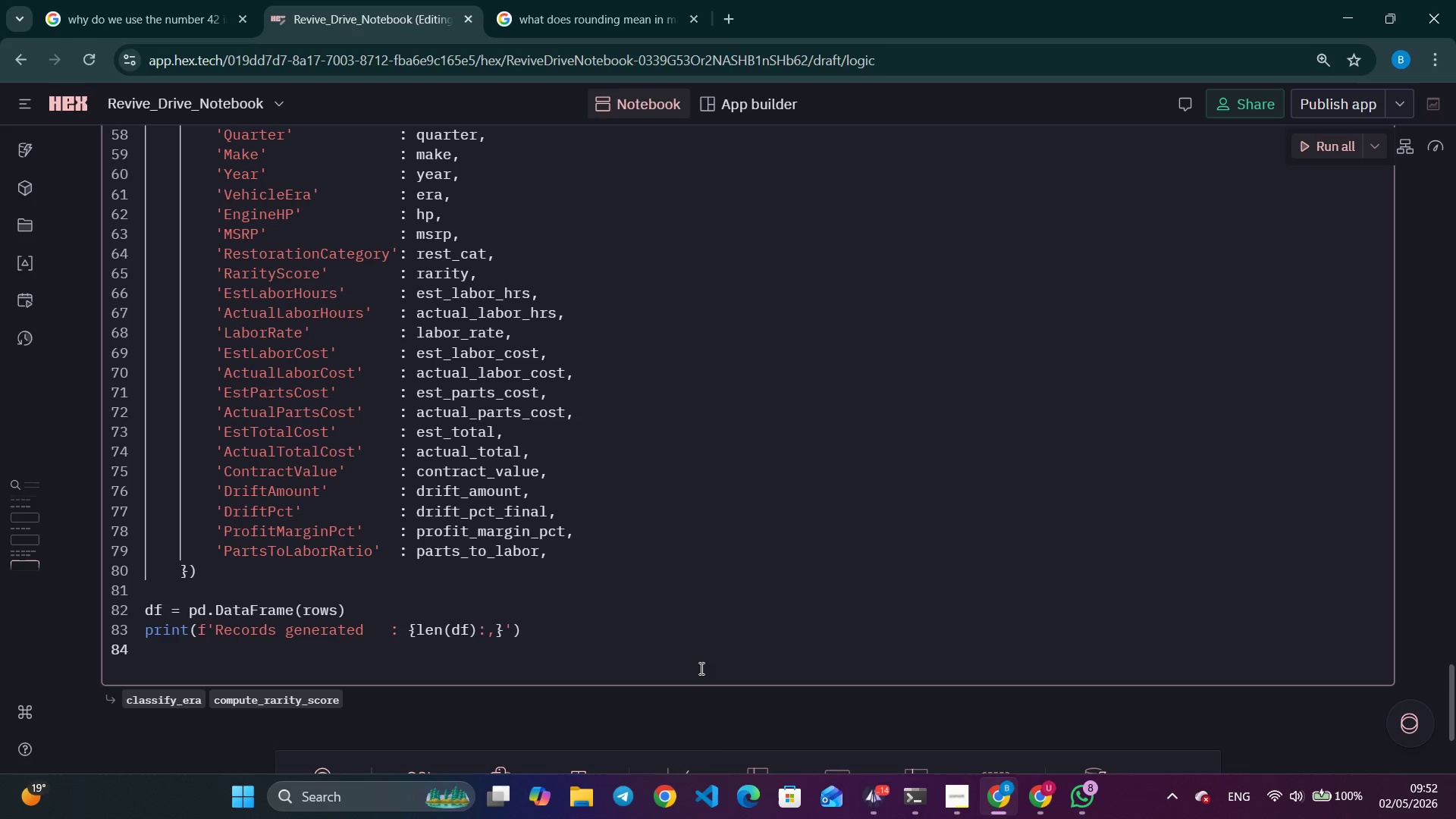 
type(print(f'')
 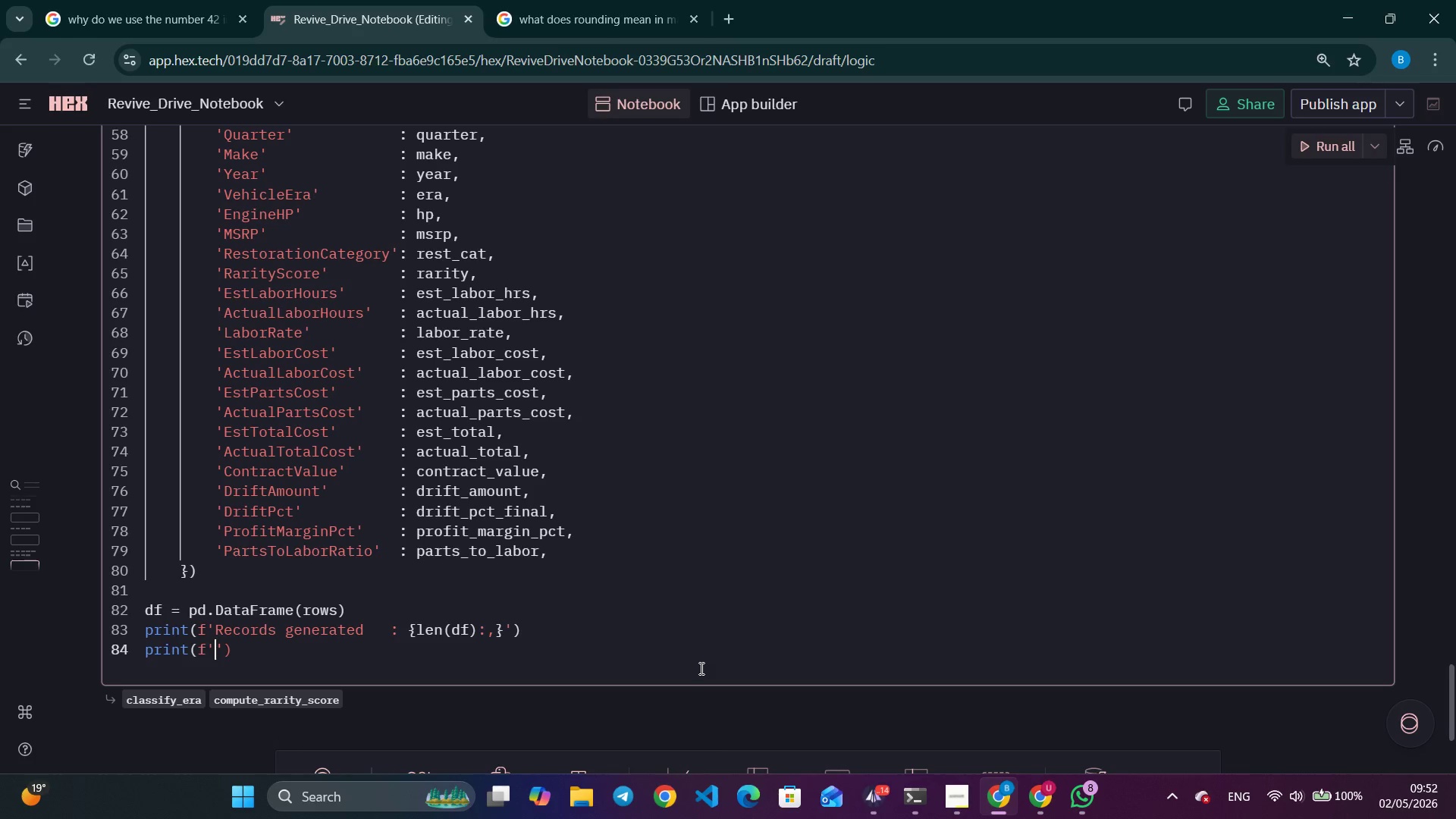 
 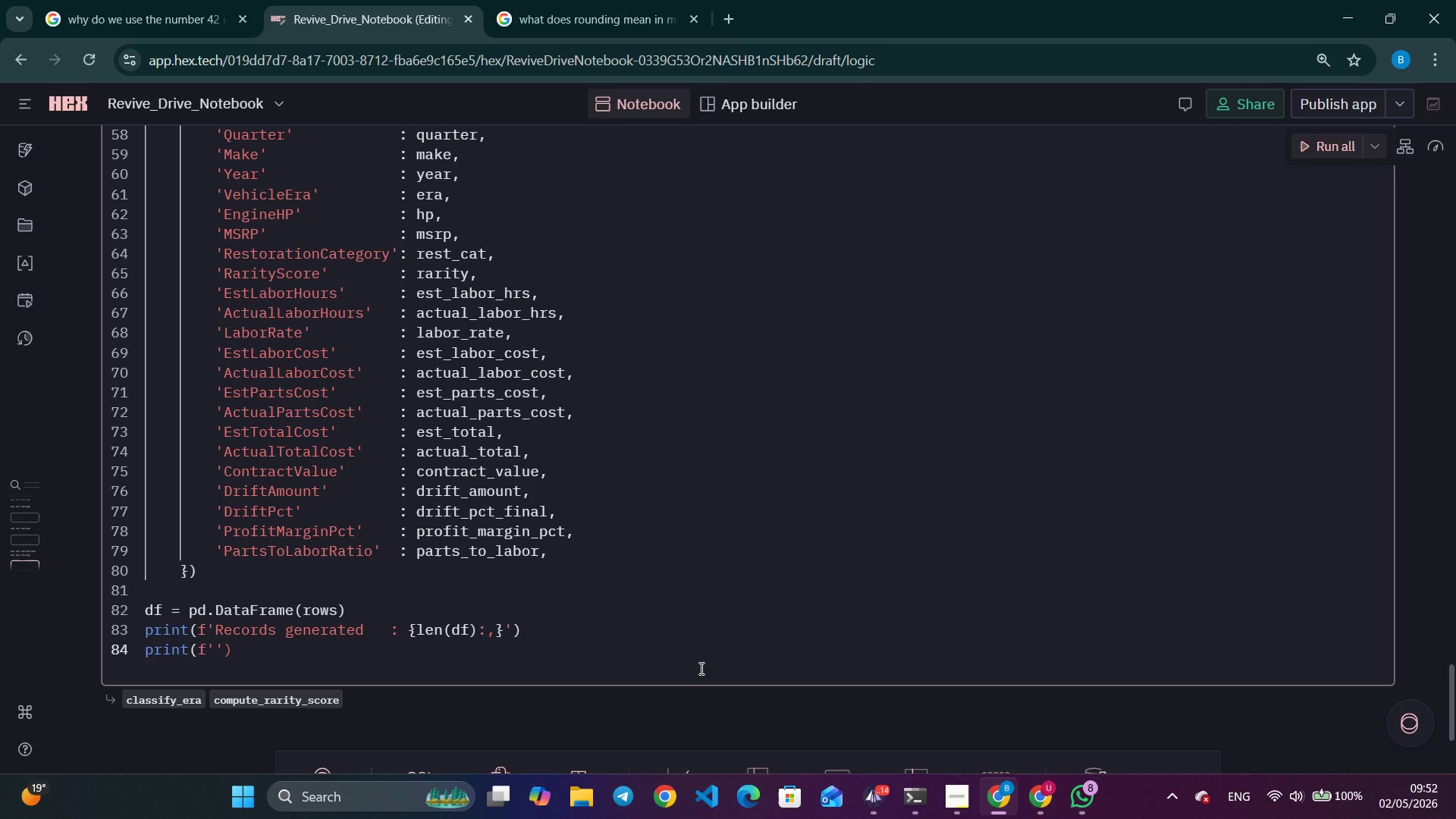 
key(ArrowLeft)
 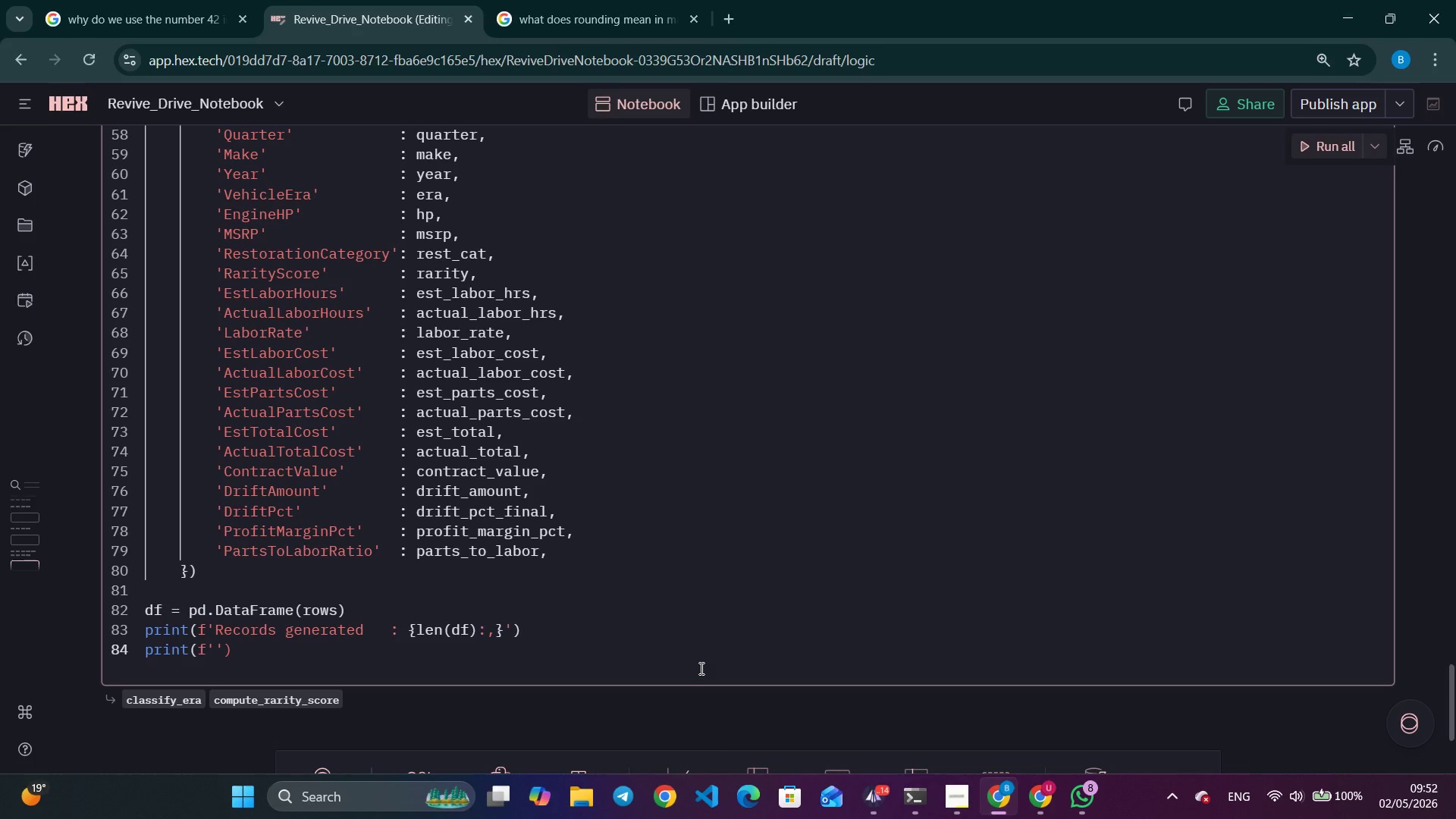 
type(Null values         : {)
key(Tab)
 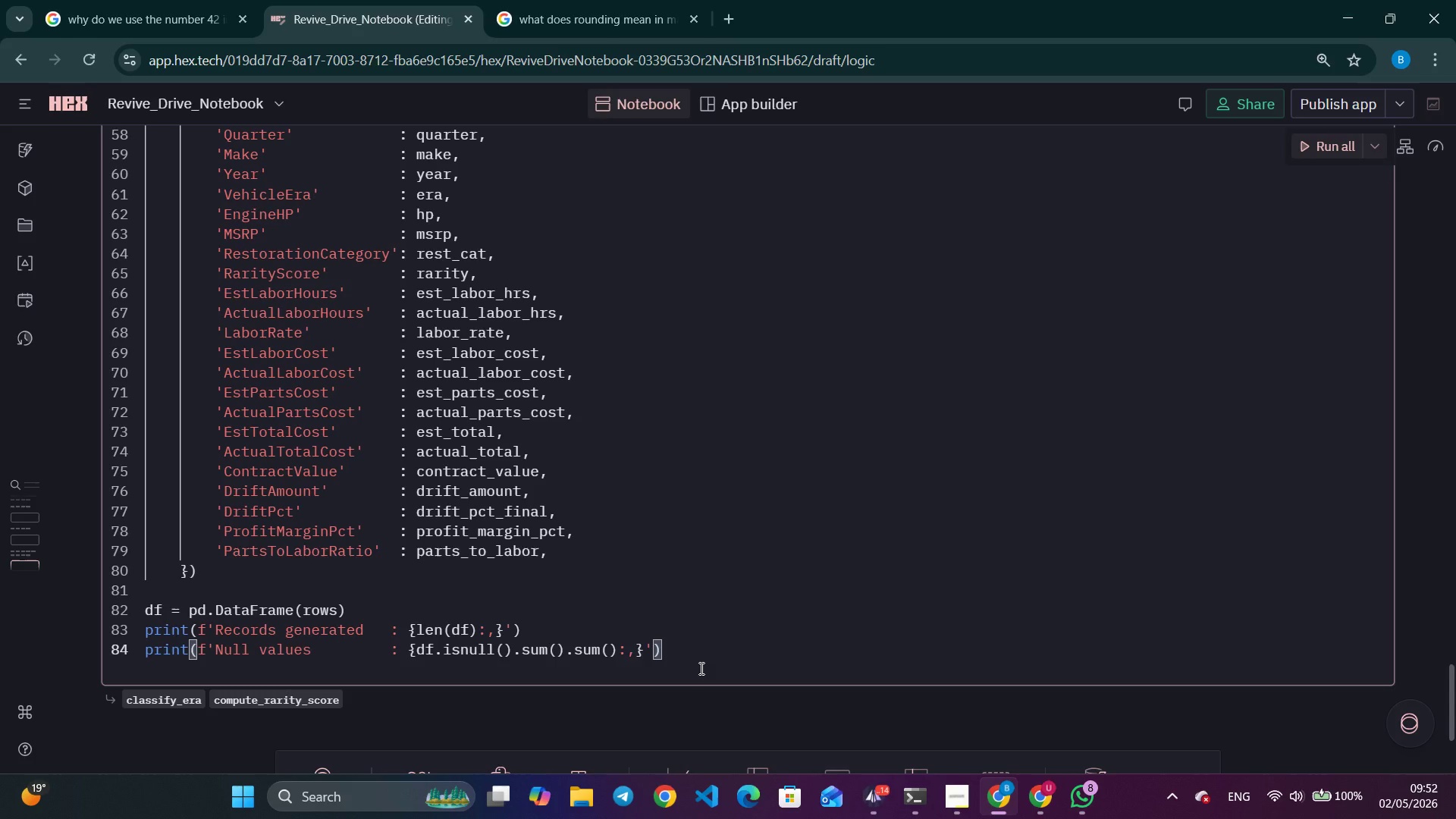 
key(Enter)
 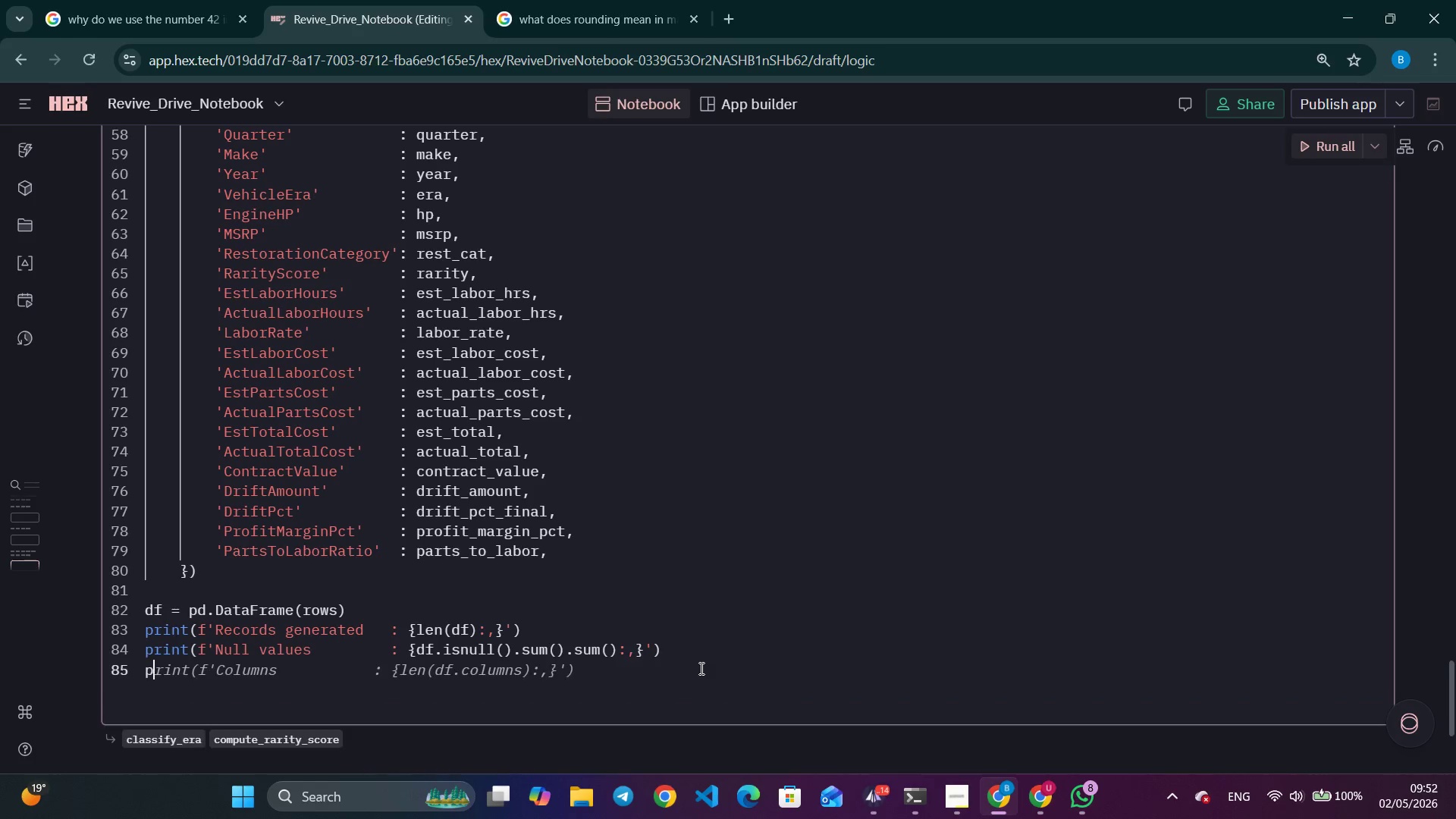 
type(print()
 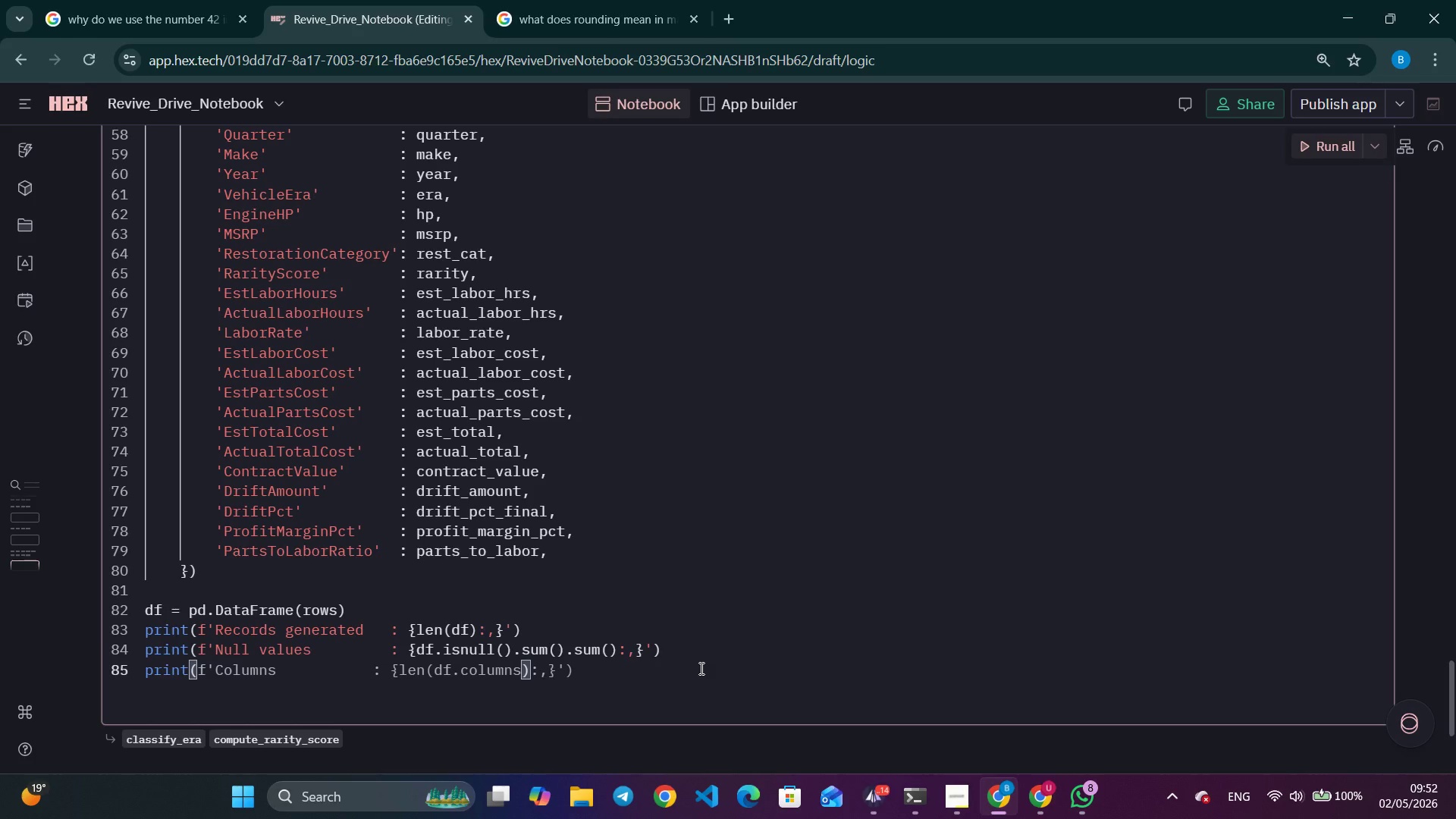 
key(ArrowRight)
 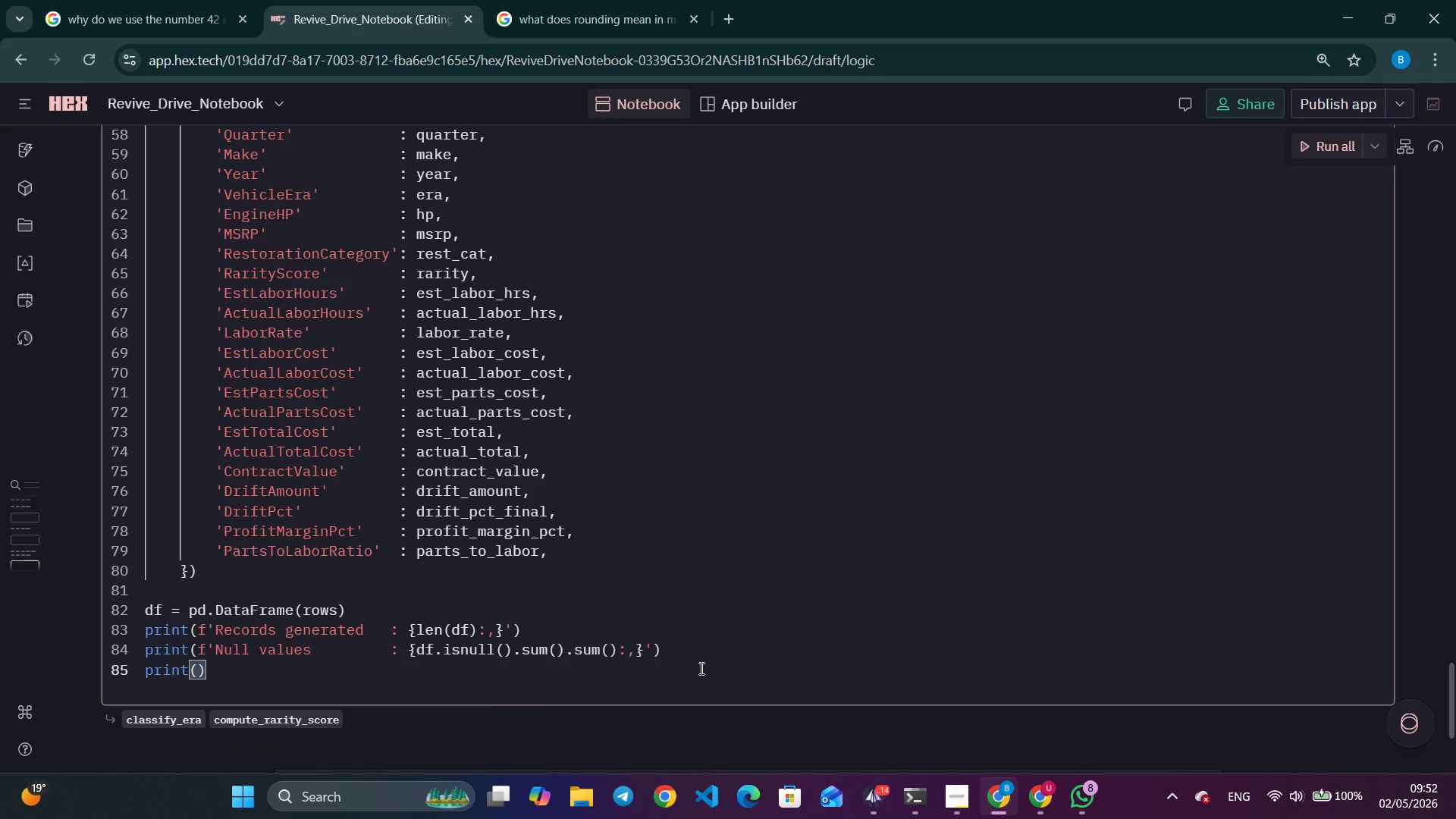 
key(ArrowRight)
 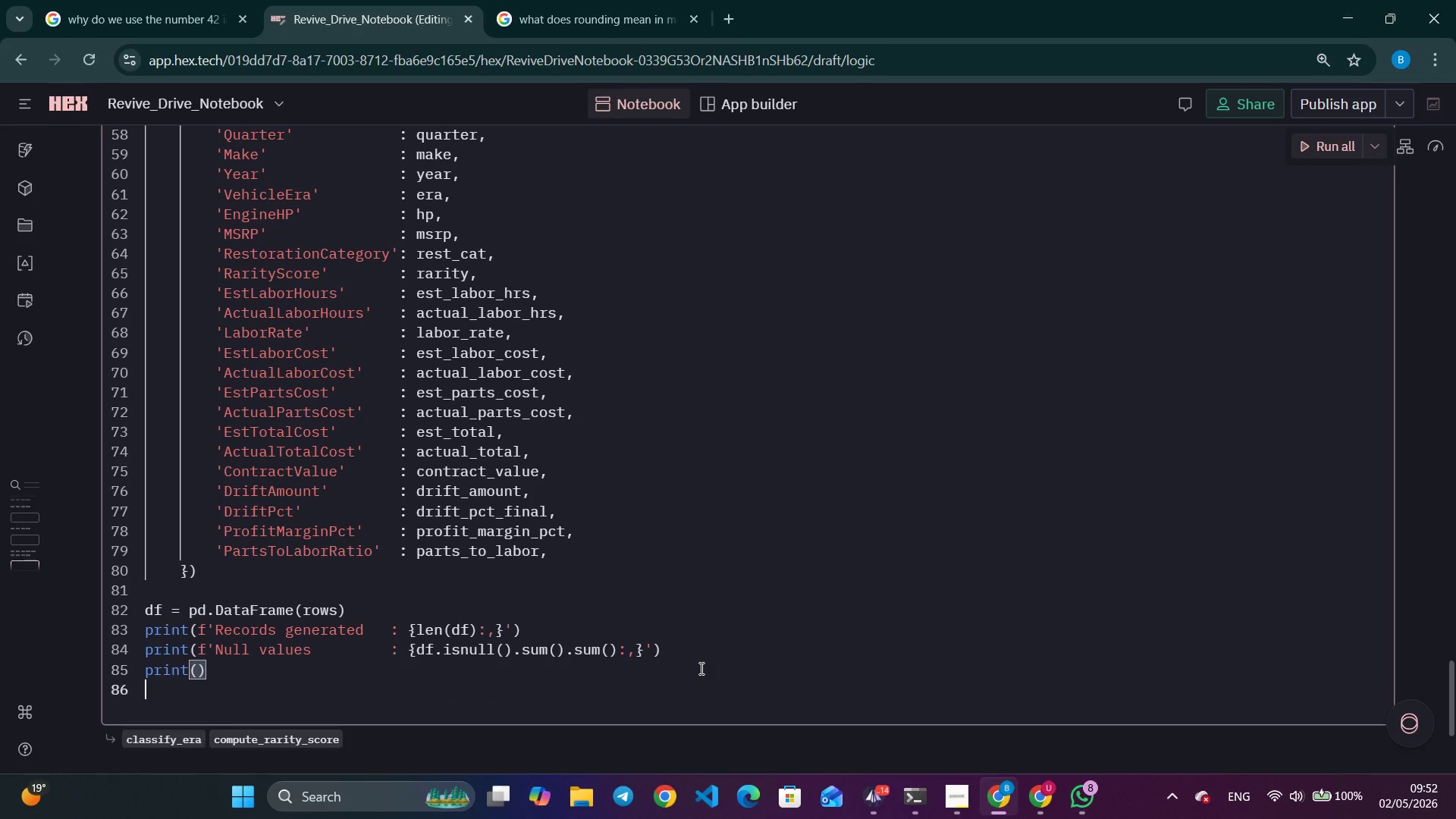 
key(Enter)
 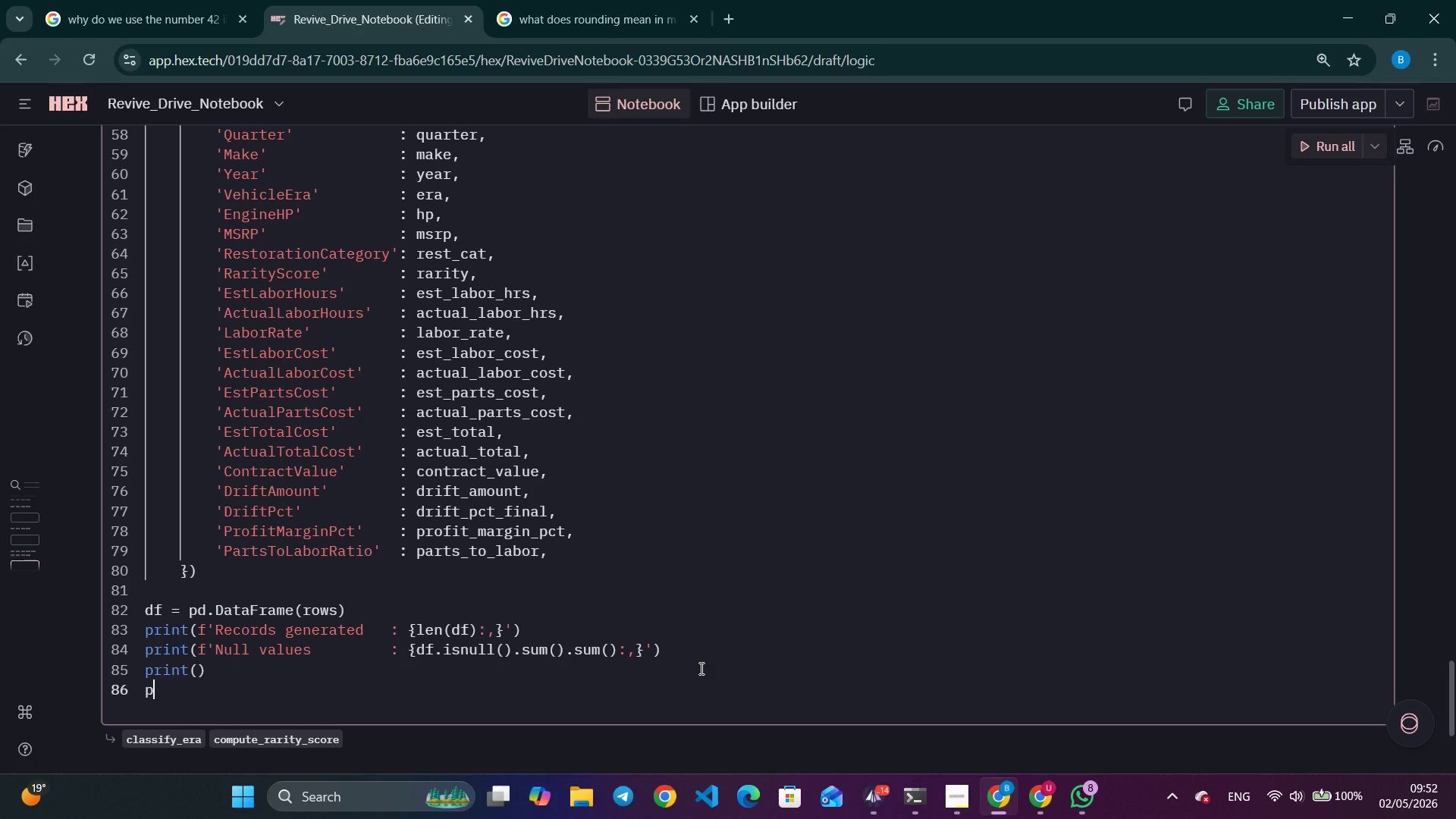 
type(pritn('Era distric)
key(Backspace)
type(bution)
 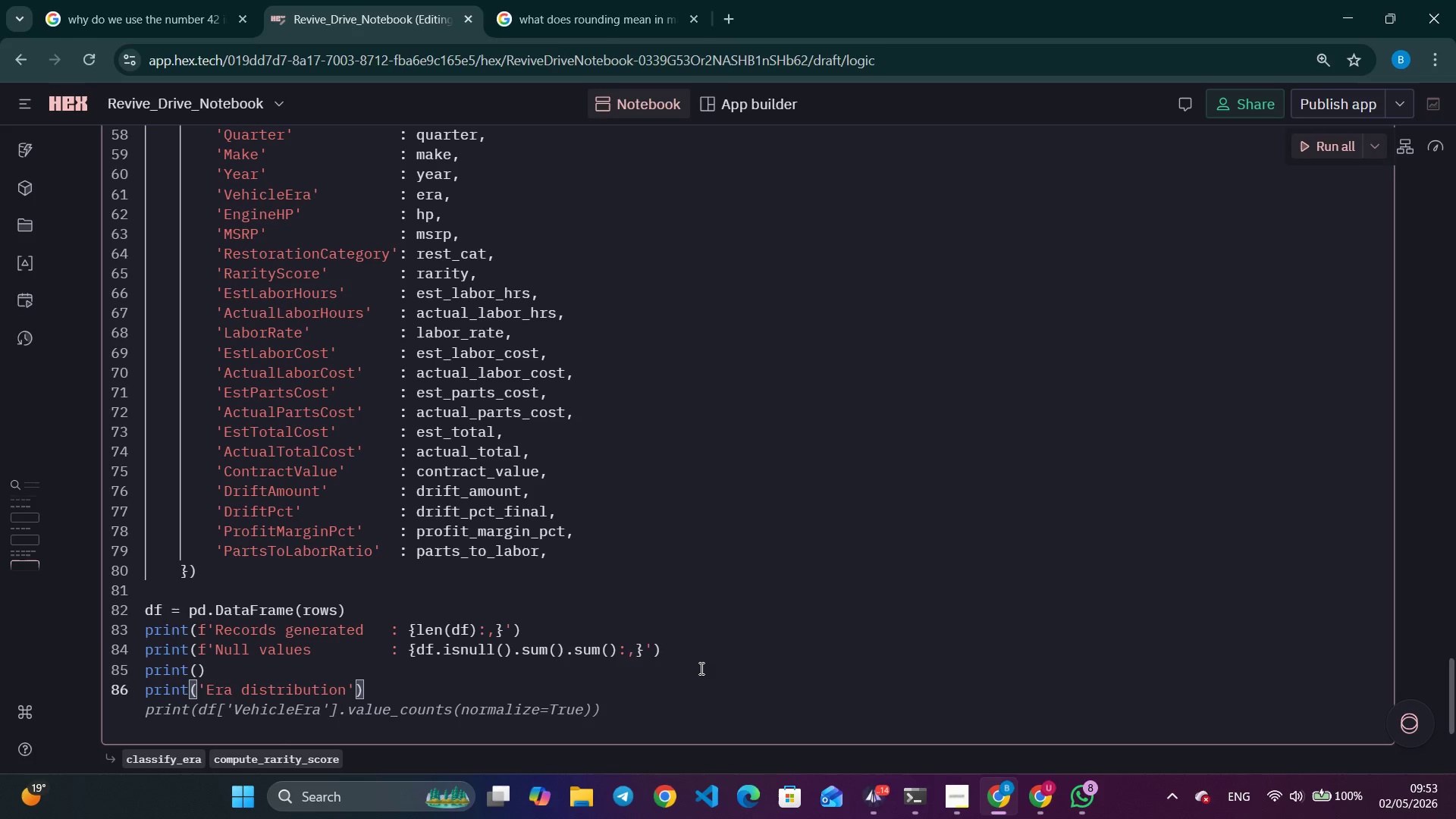 
key(Shift+ShiftRight)
 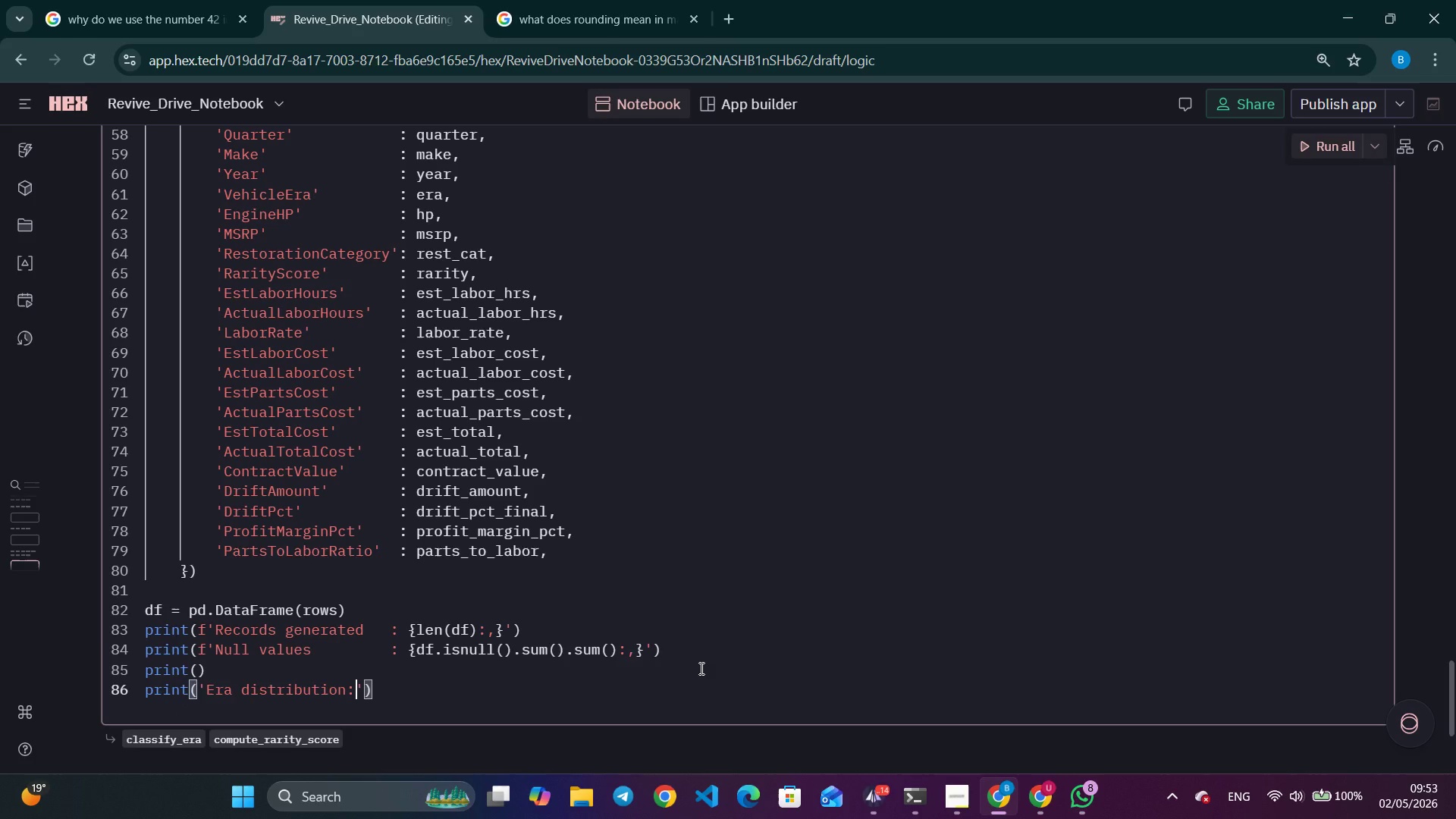 
key(Shift+Semicolon)
 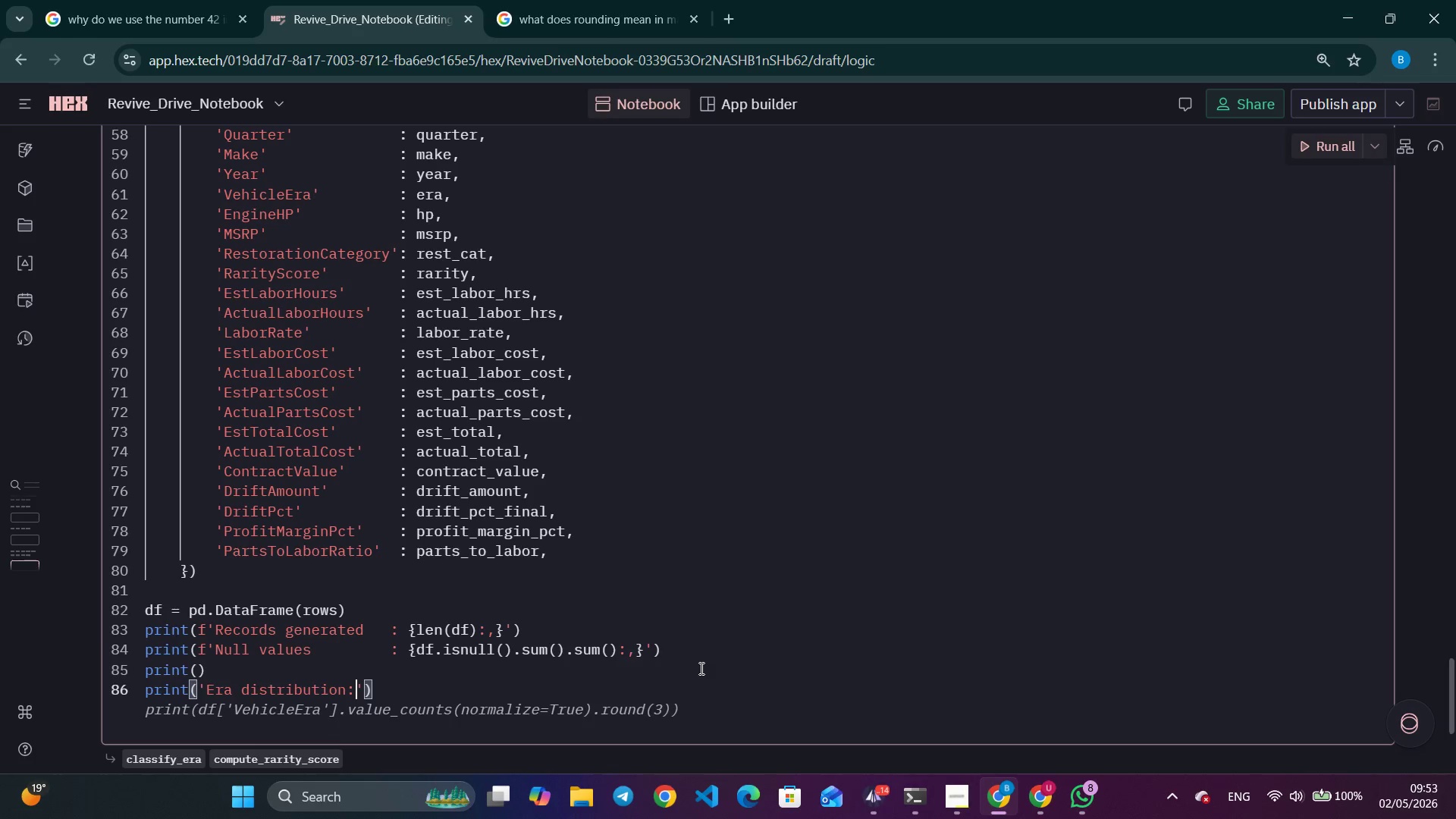 
wait(7.12)
 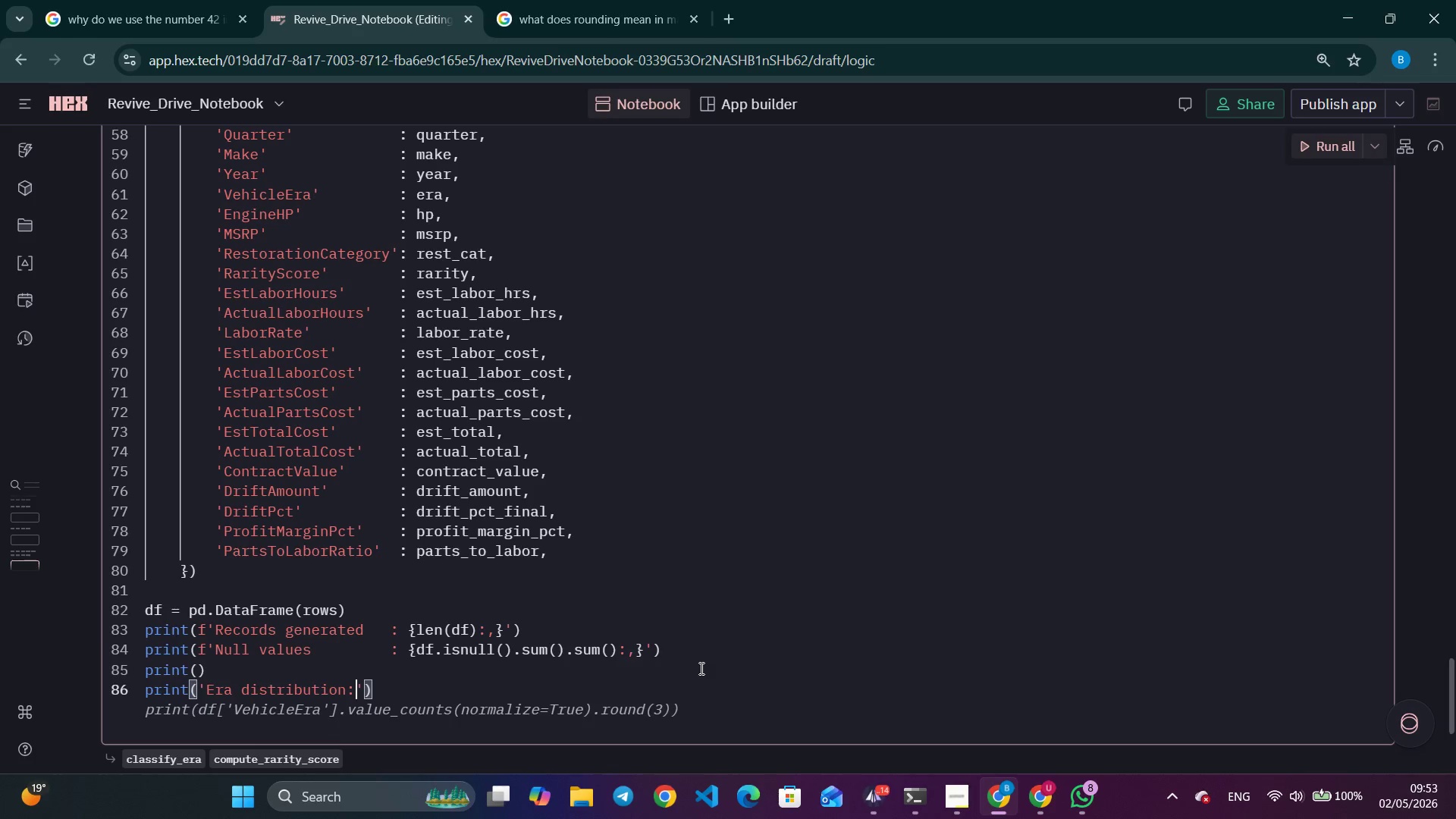 
left_click([1091, 808])
 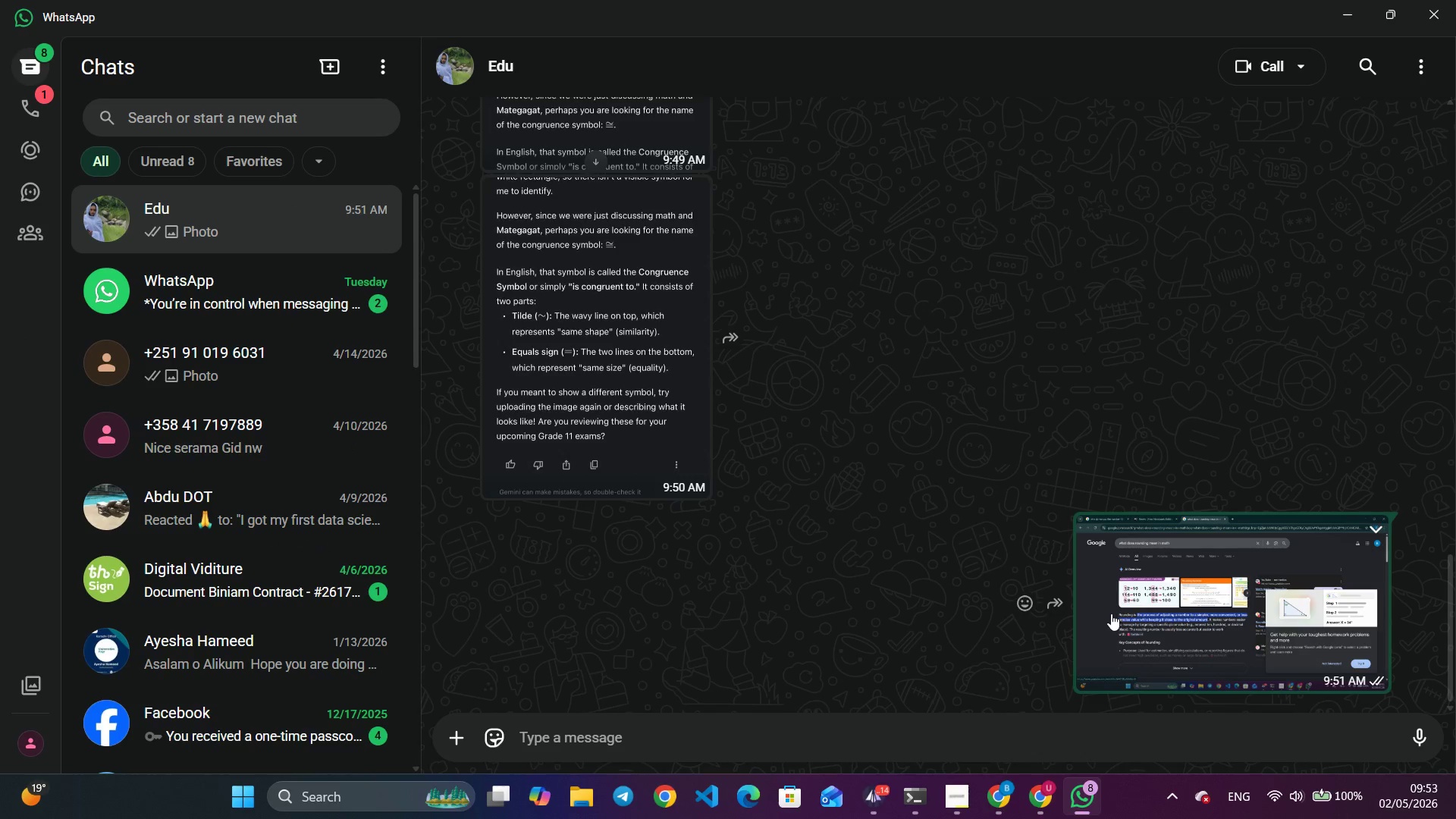 
left_click([1144, 612])
 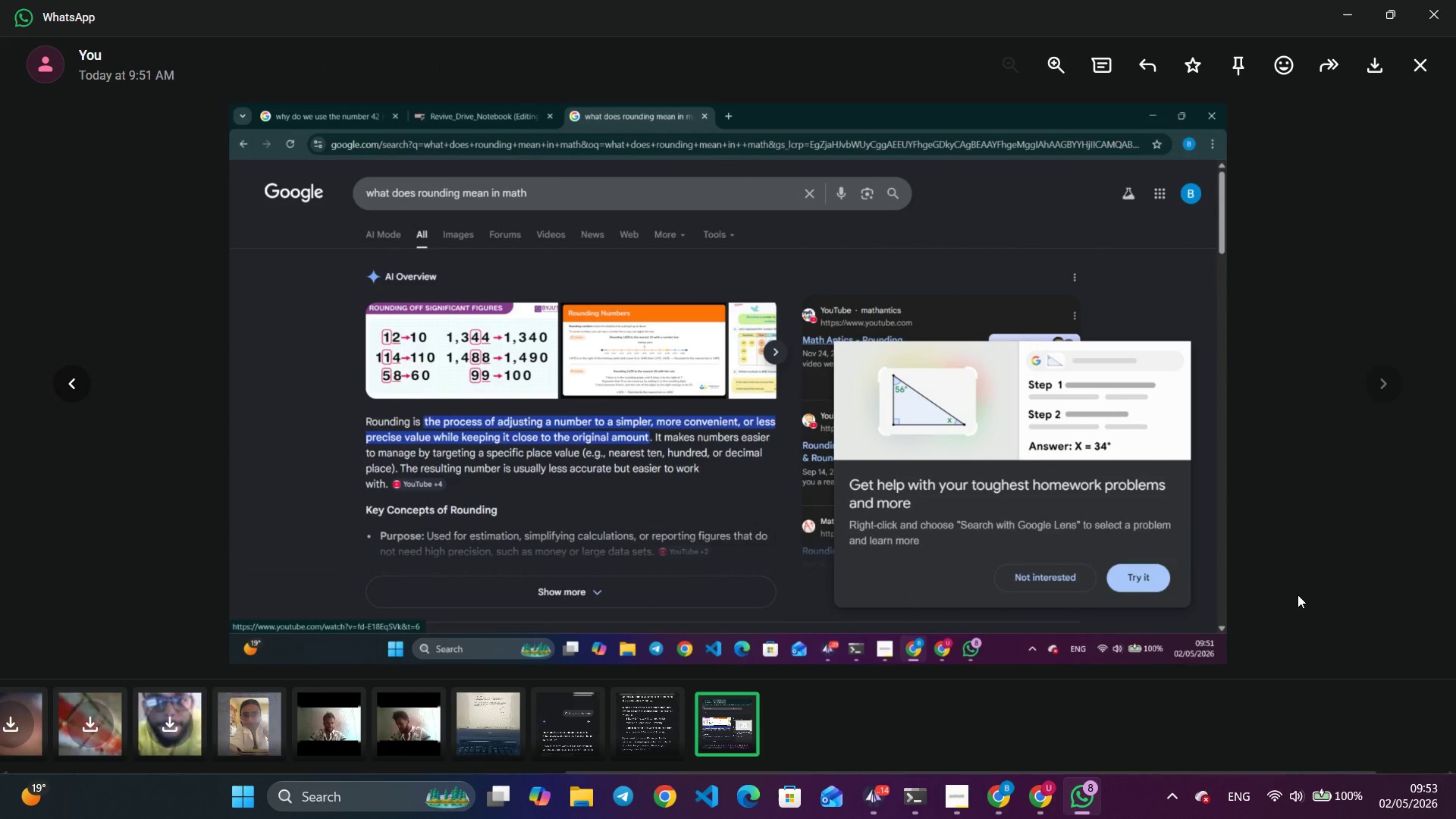 
left_click([1298, 595])
 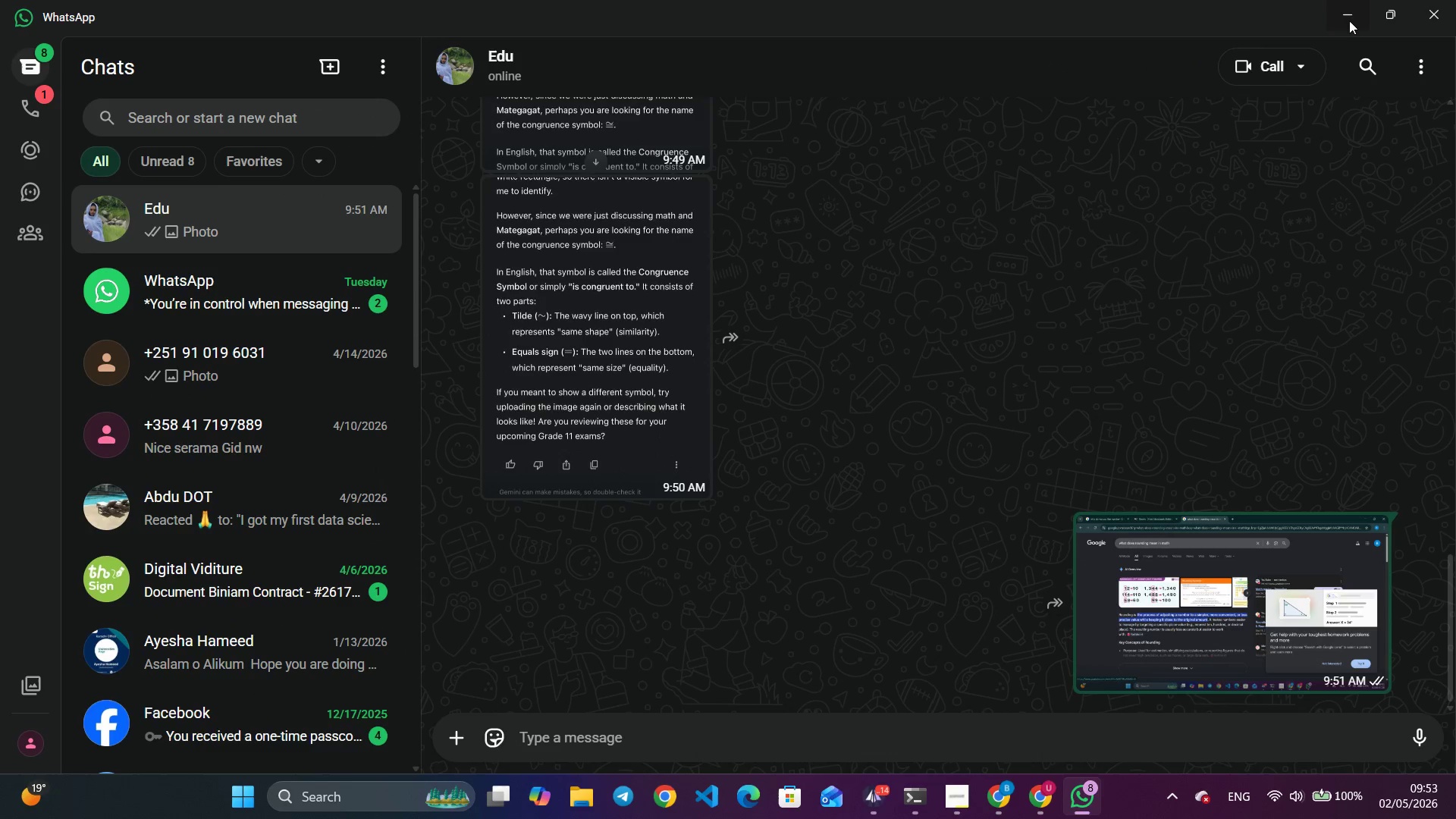 
left_click([1360, 8])
 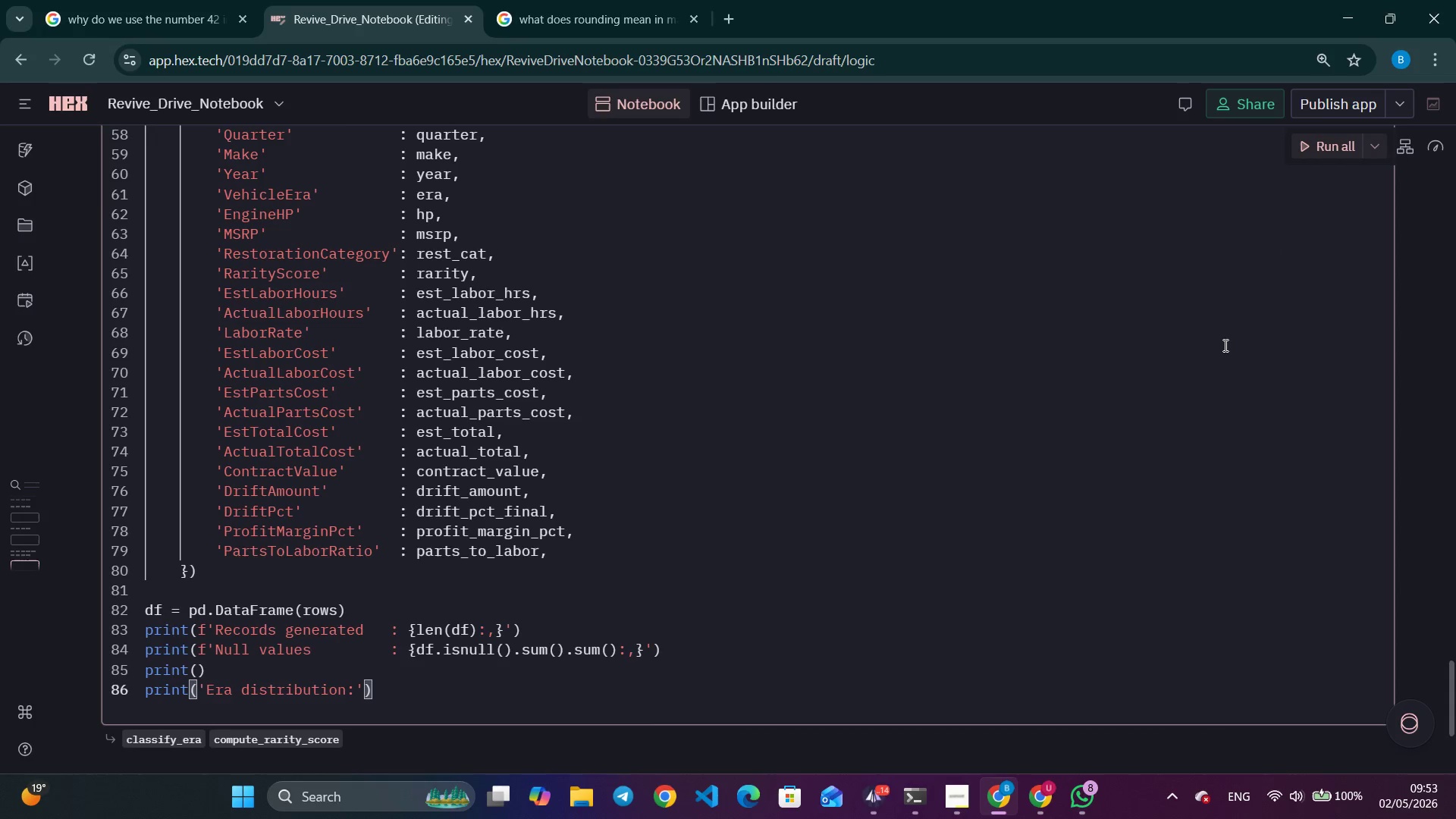 
key(ArrowRight)
 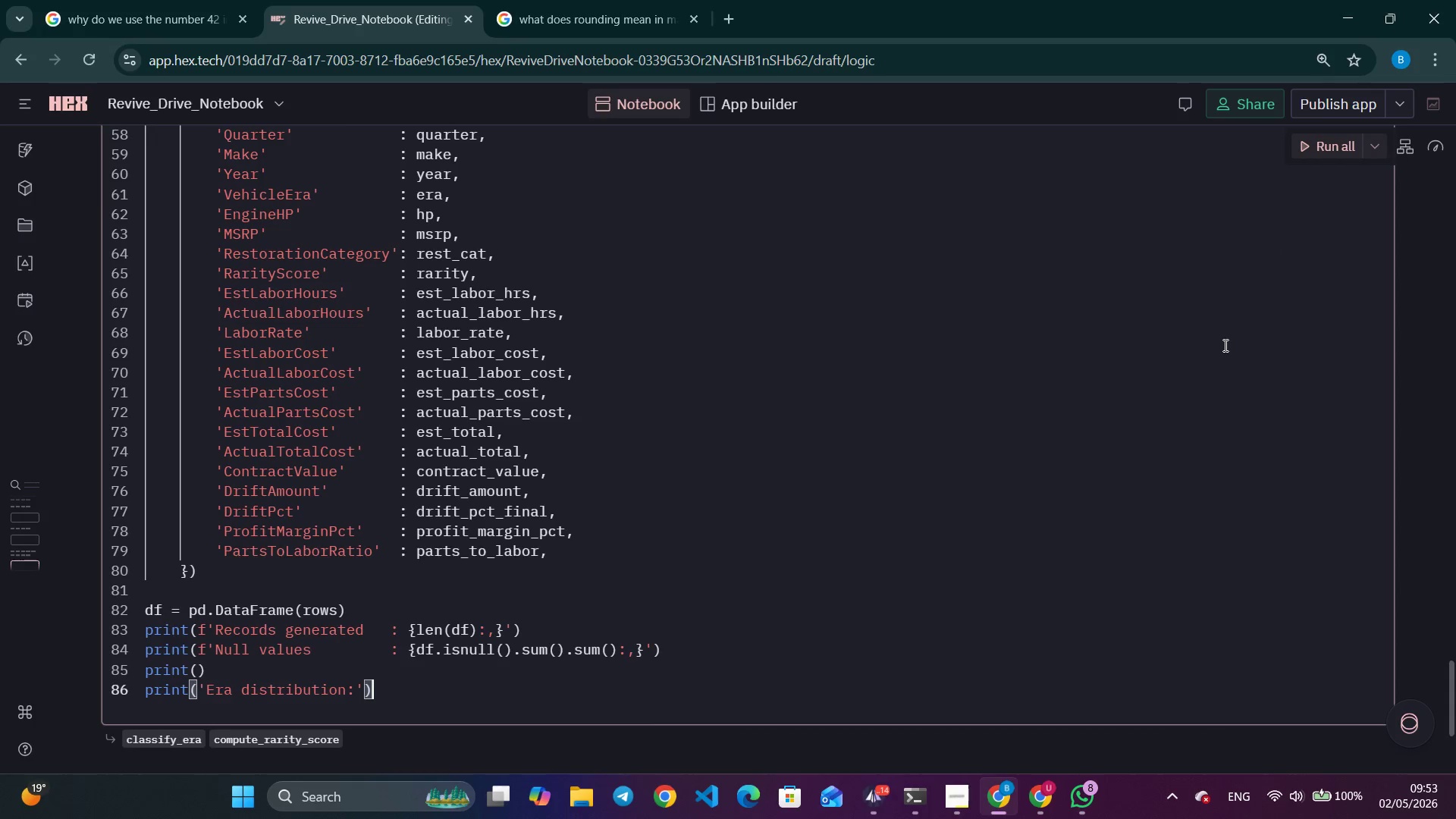 
key(ArrowRight)
 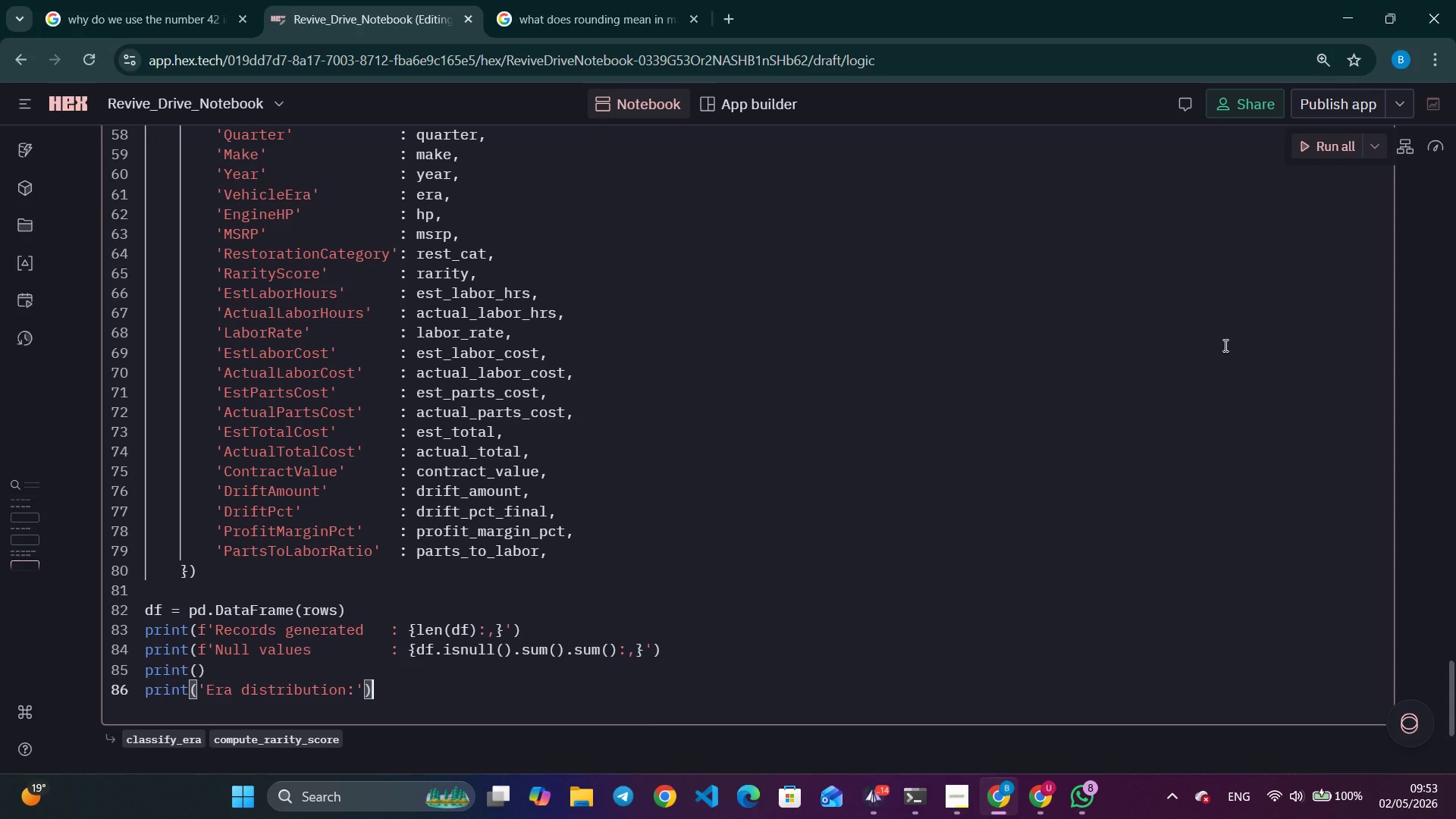 
key(ArrowRight)
 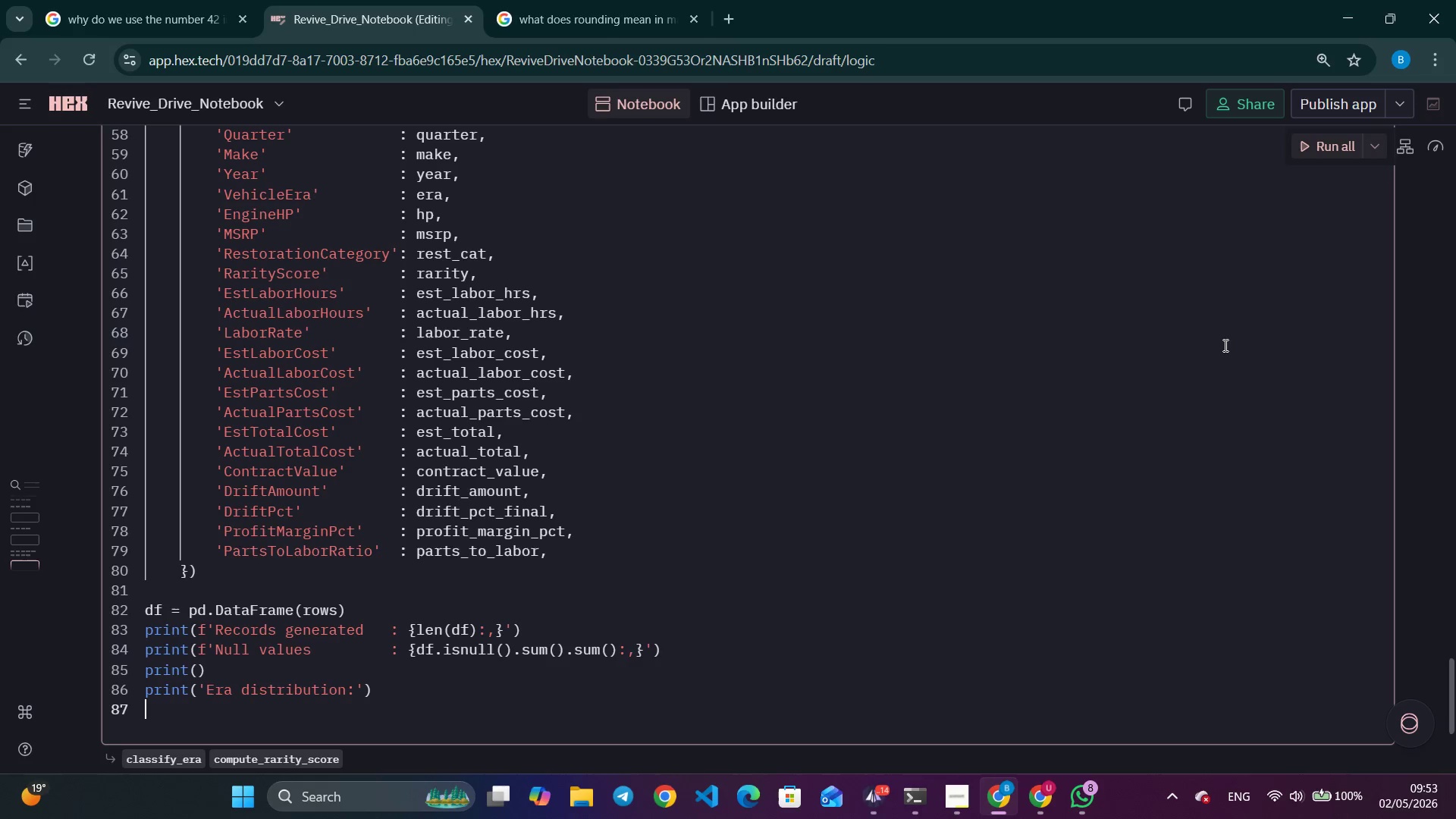 
key(Enter)
 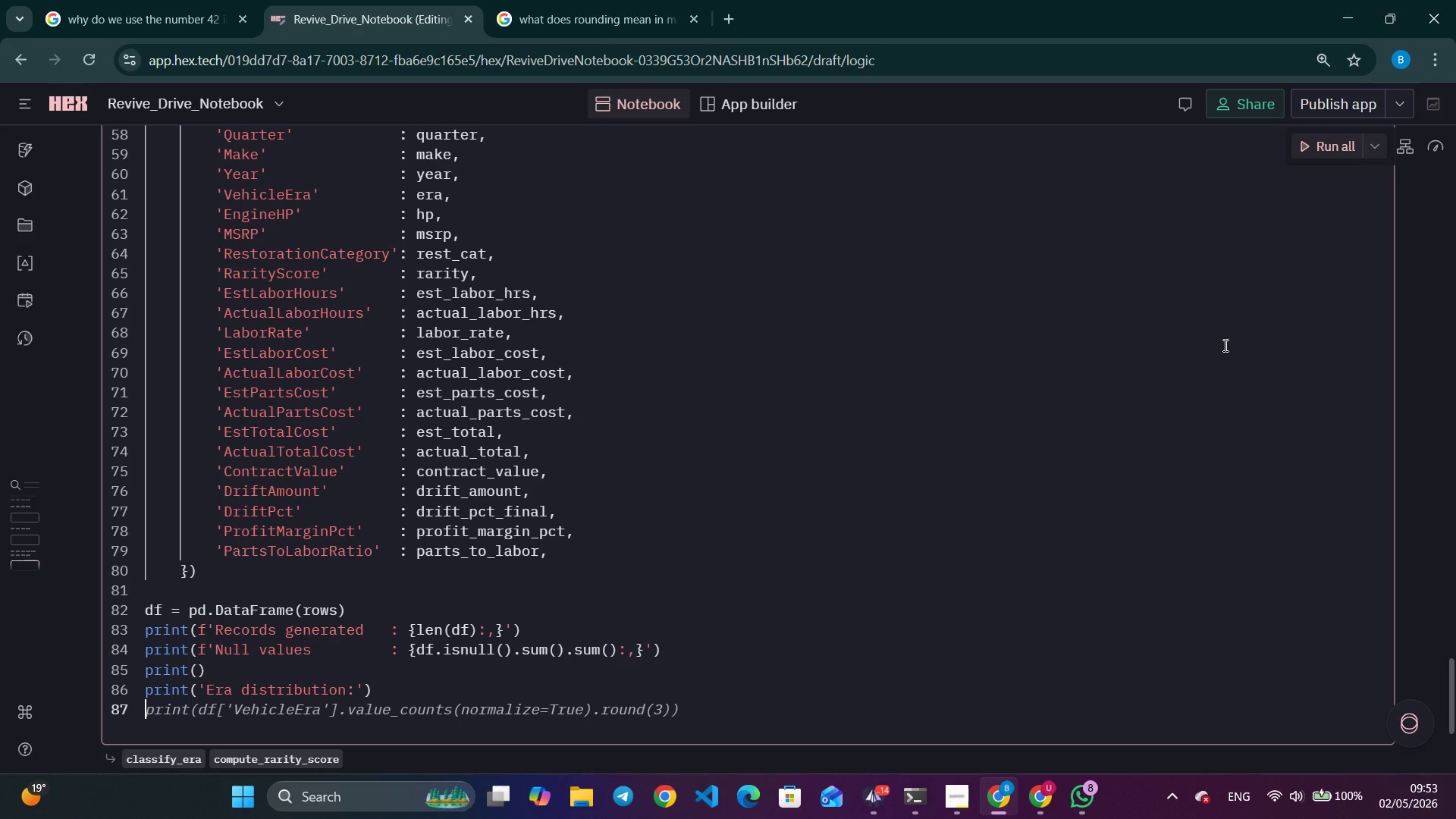 
scroll: coordinate [848, 586], scroll_direction: down, amount: 6.0
 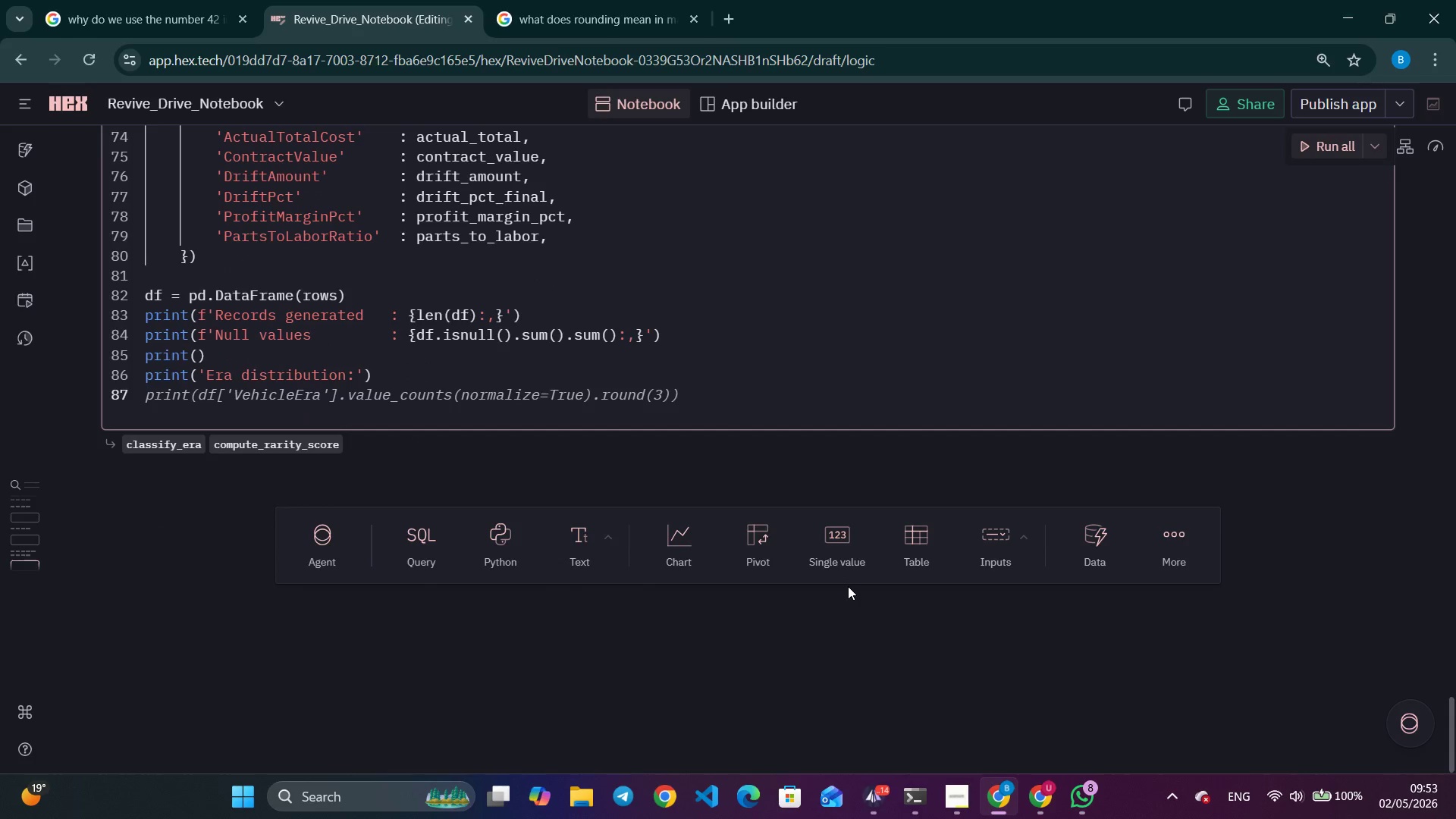 
wait(9.72)
 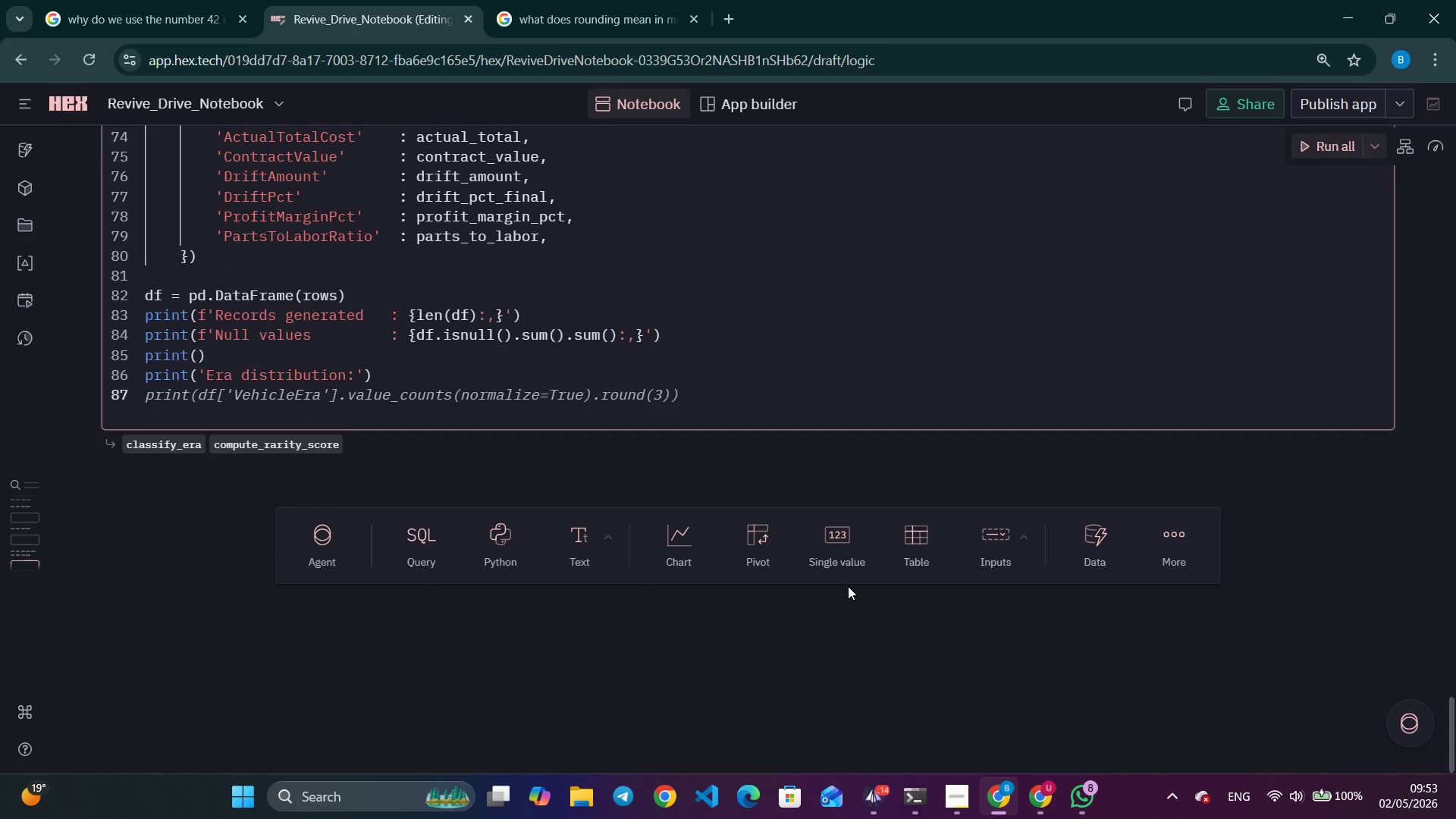 
type(for era )
key(Backspace)
type(, cnt in df['Ve)
 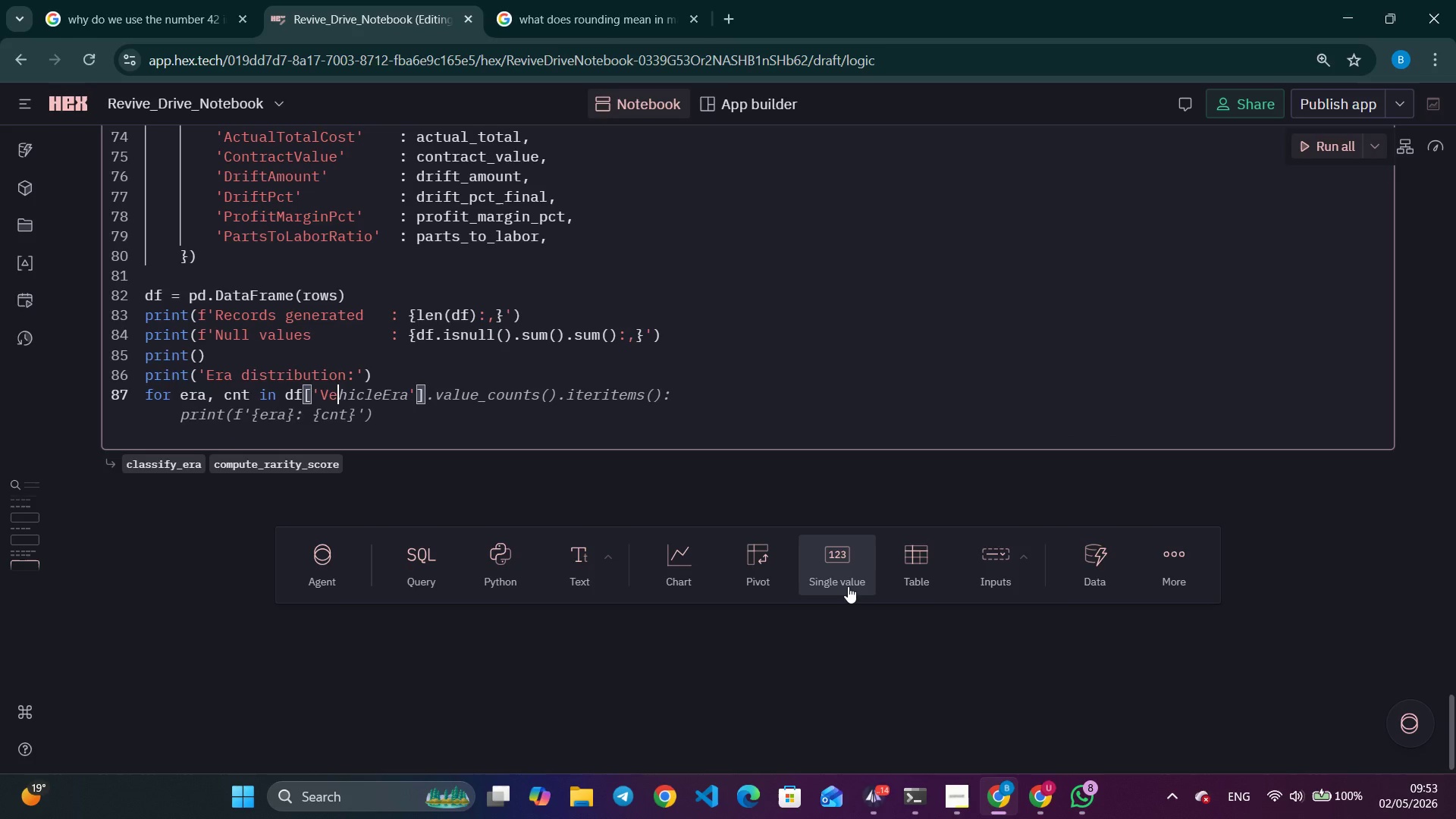 
key(Control+ArrowRight)
 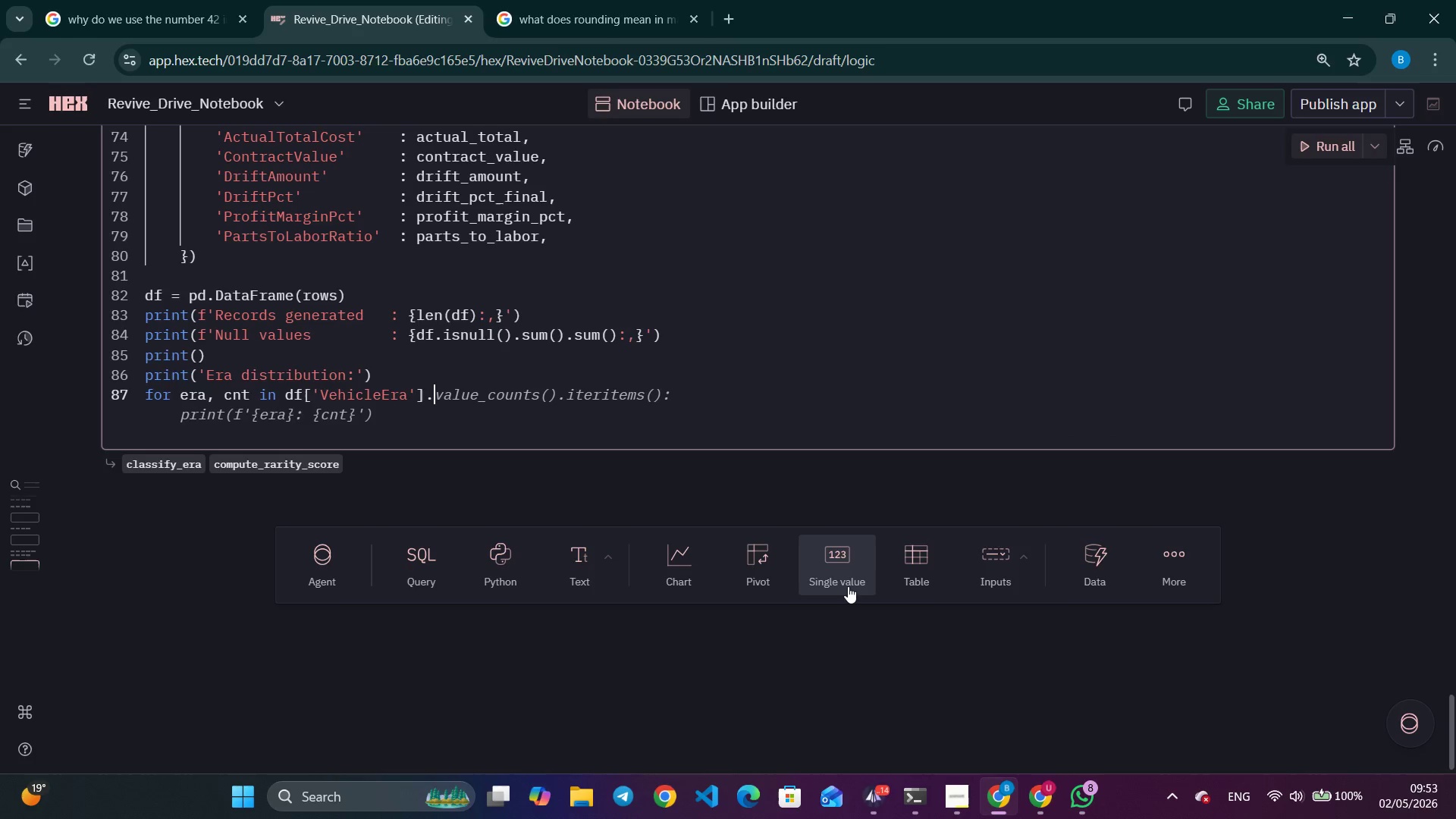 
key(Control+ArrowRight)
 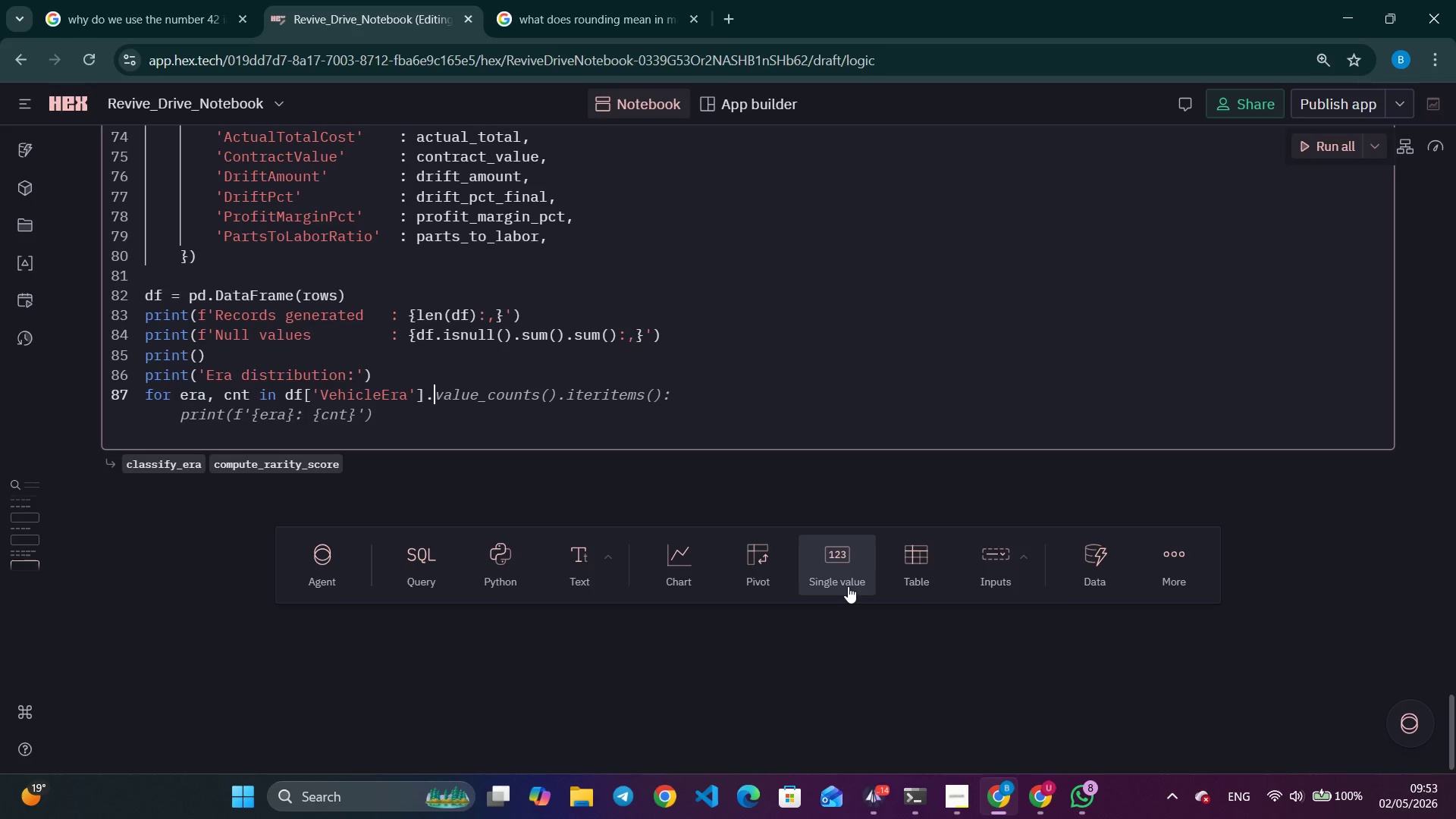 
key(Control+ArrowRight)
 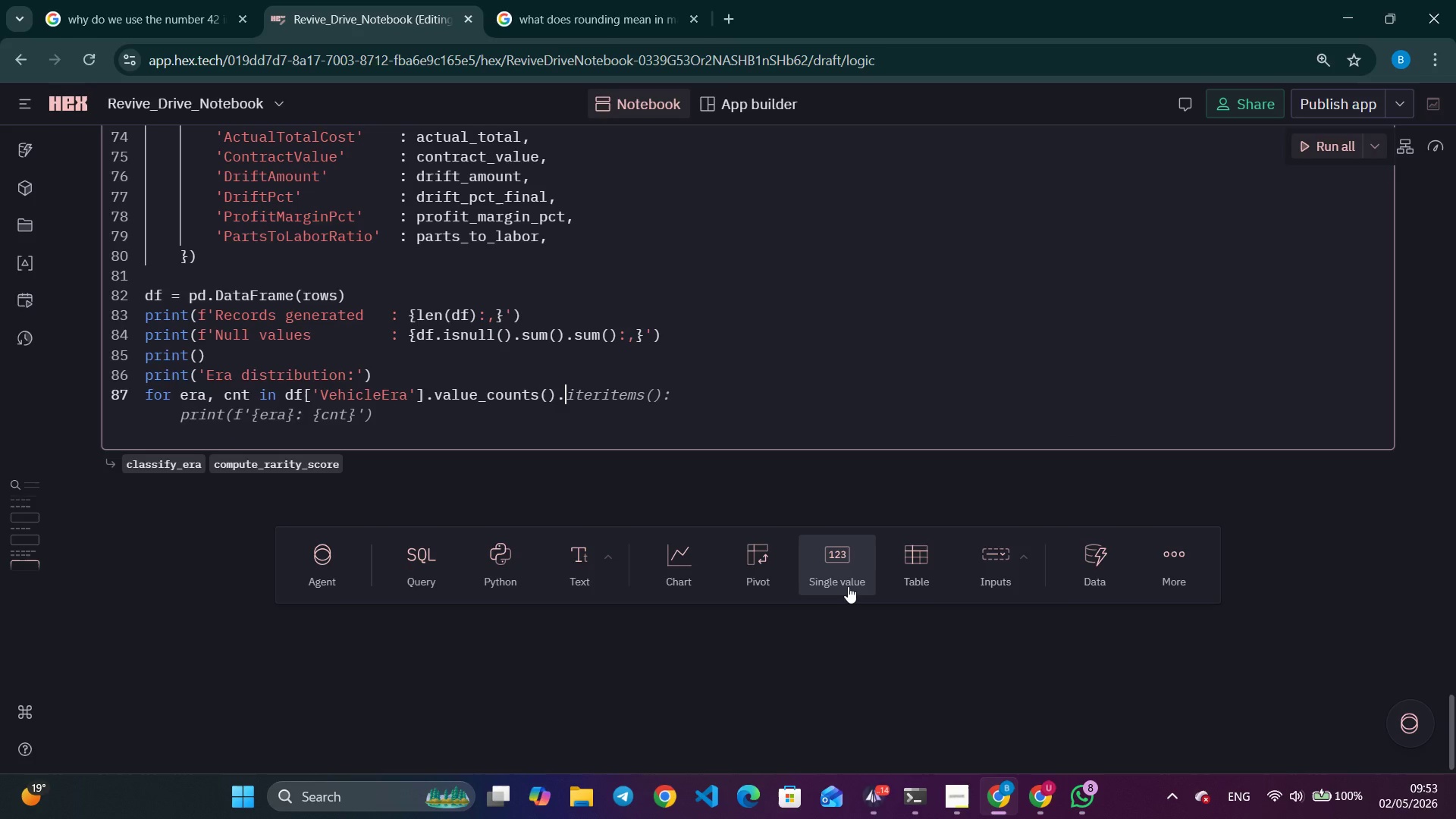 
key(Control+ArrowRight)
 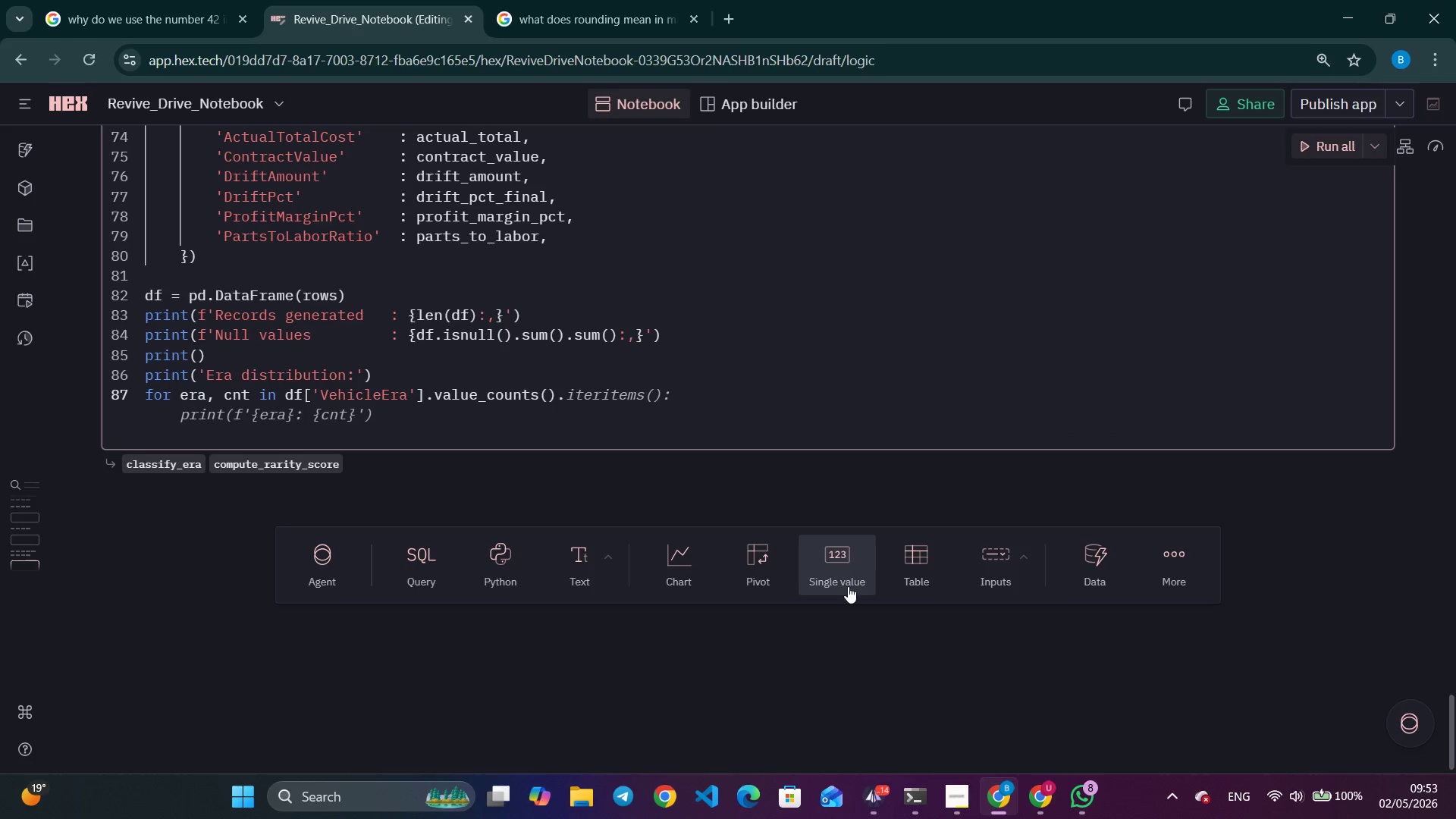 
type(items()
 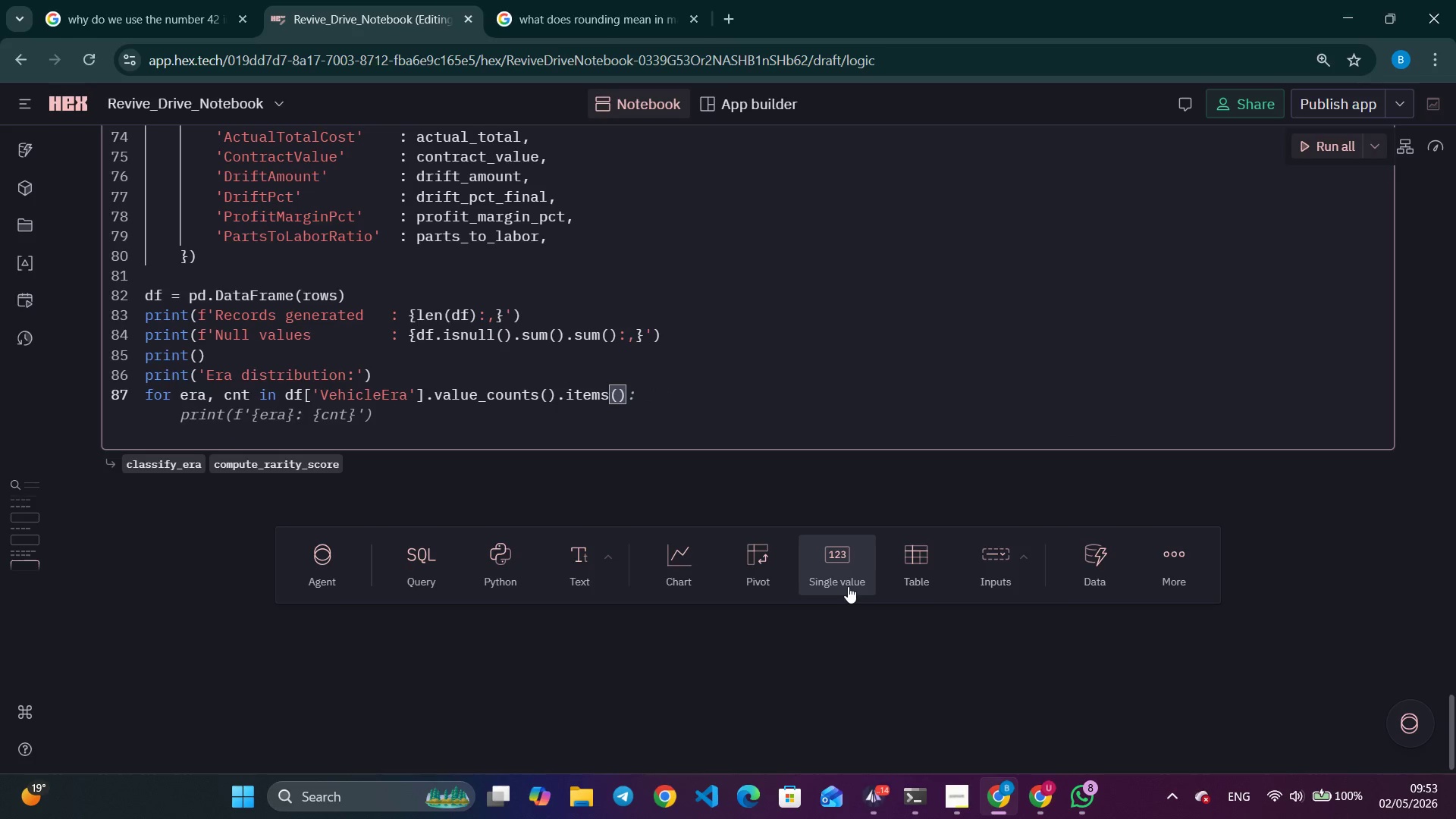 
key(ArrowRight)
 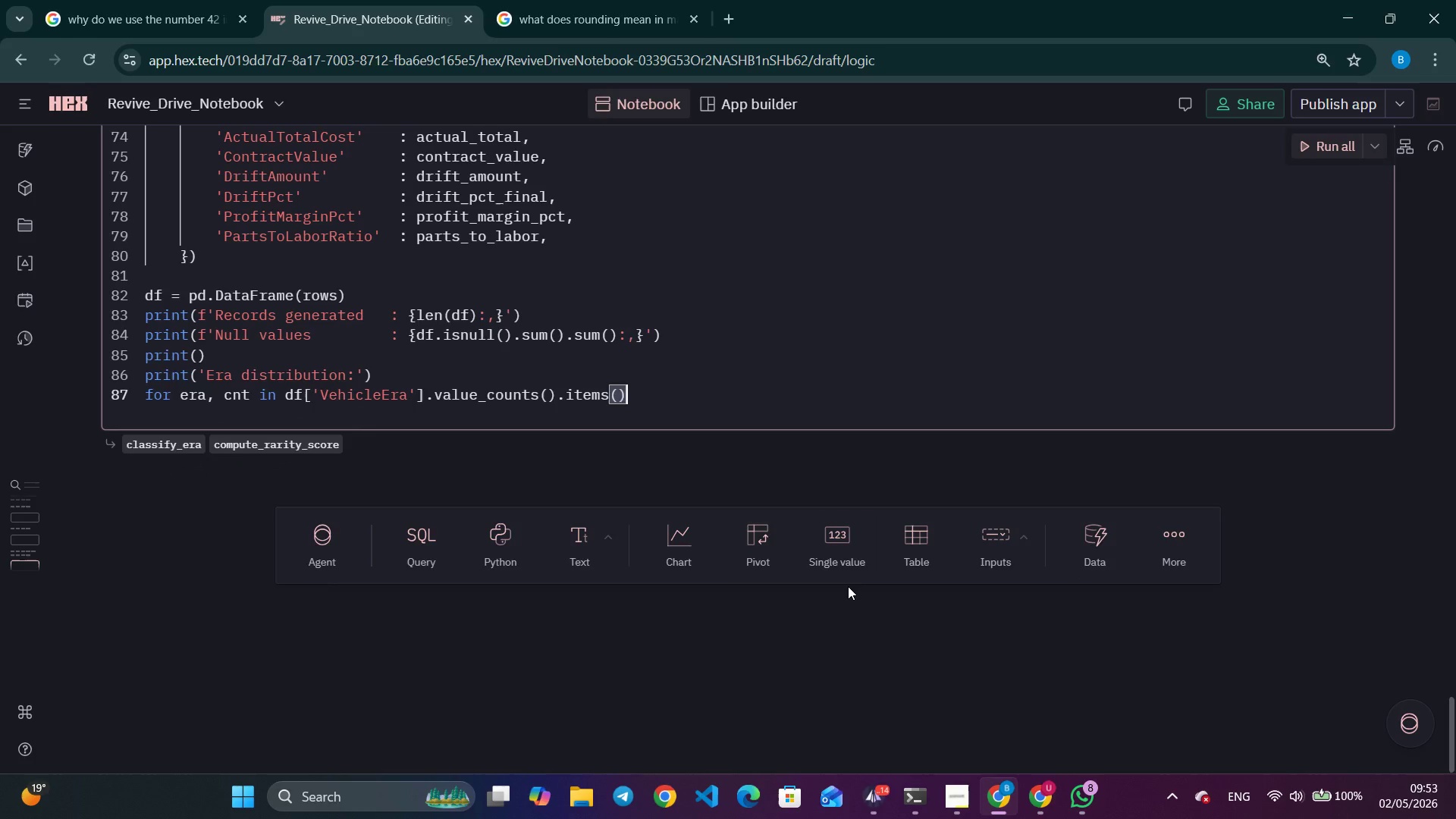 
key(ArrowRight)
 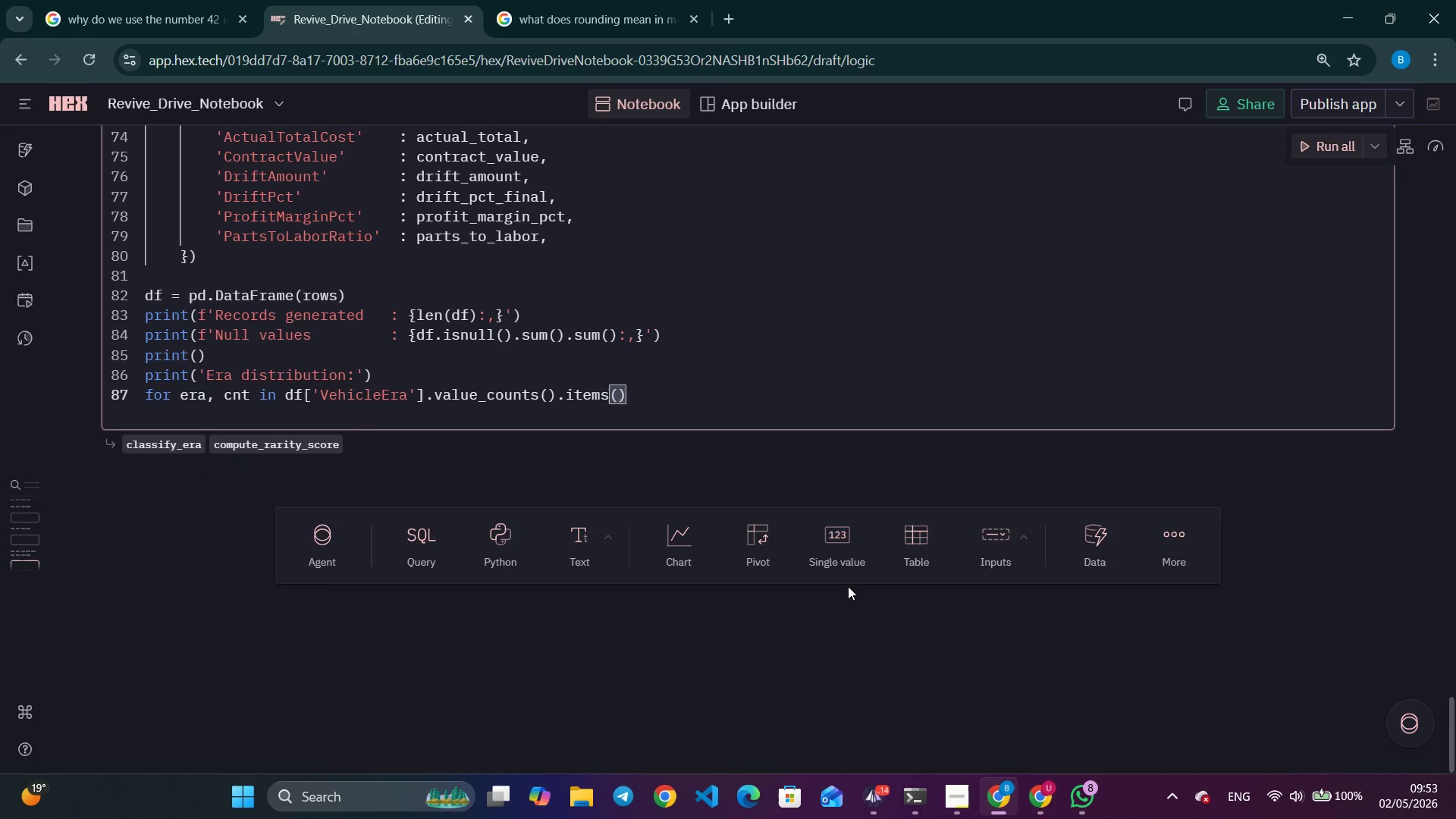 
key(Shift+ShiftLeft)
 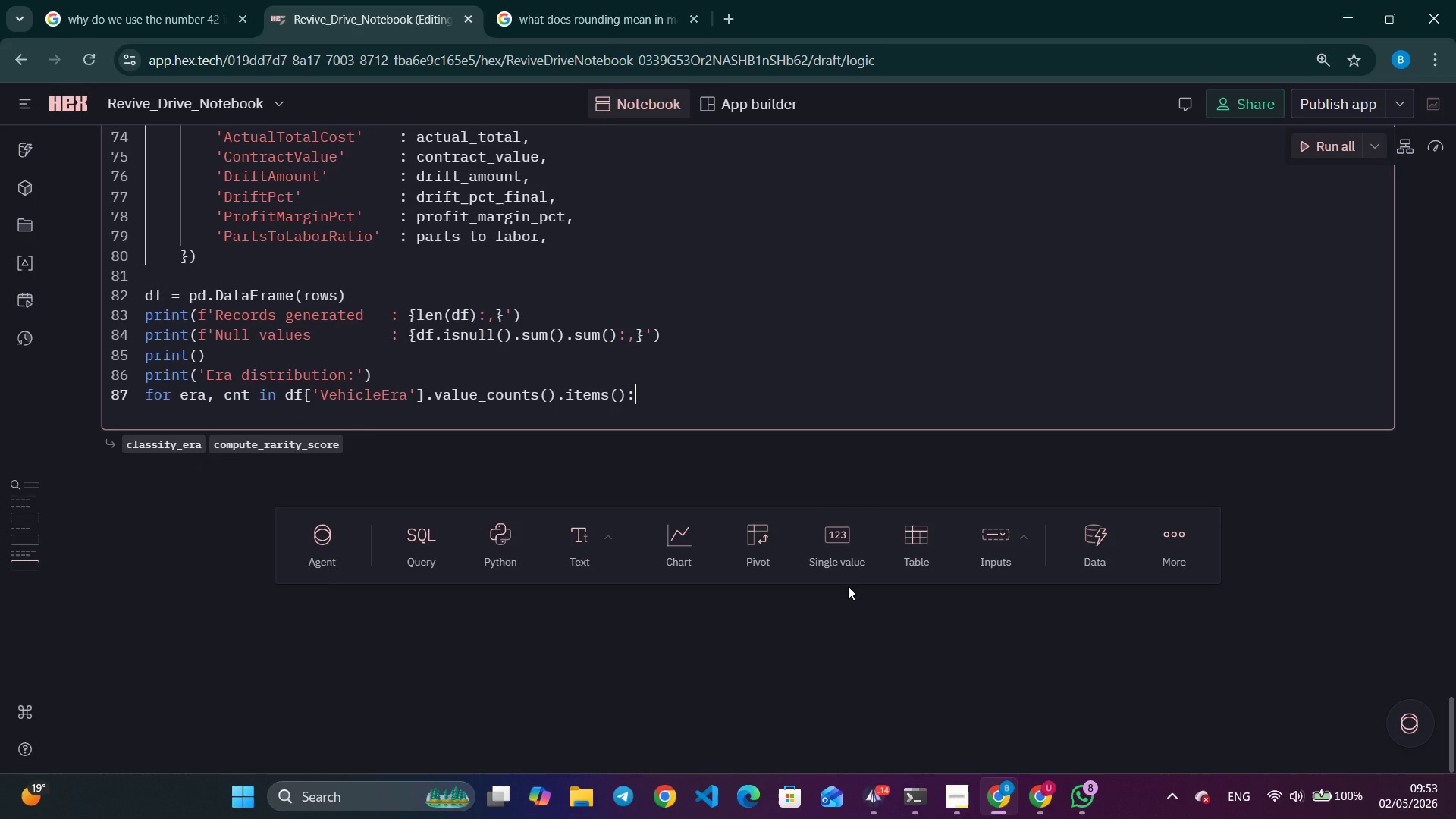 
key(Shift+Semicolon)
 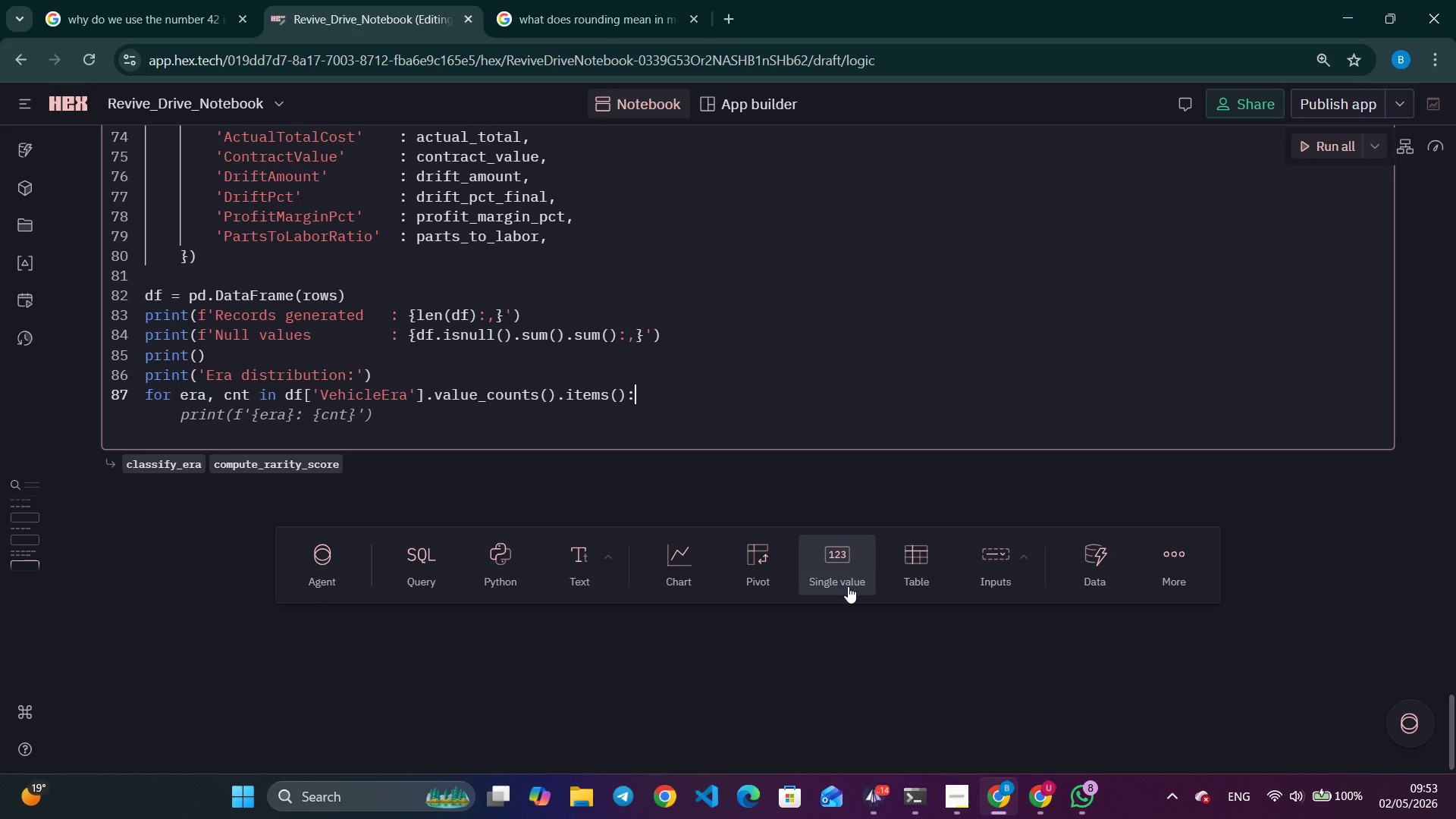 
key(BracketRight)
 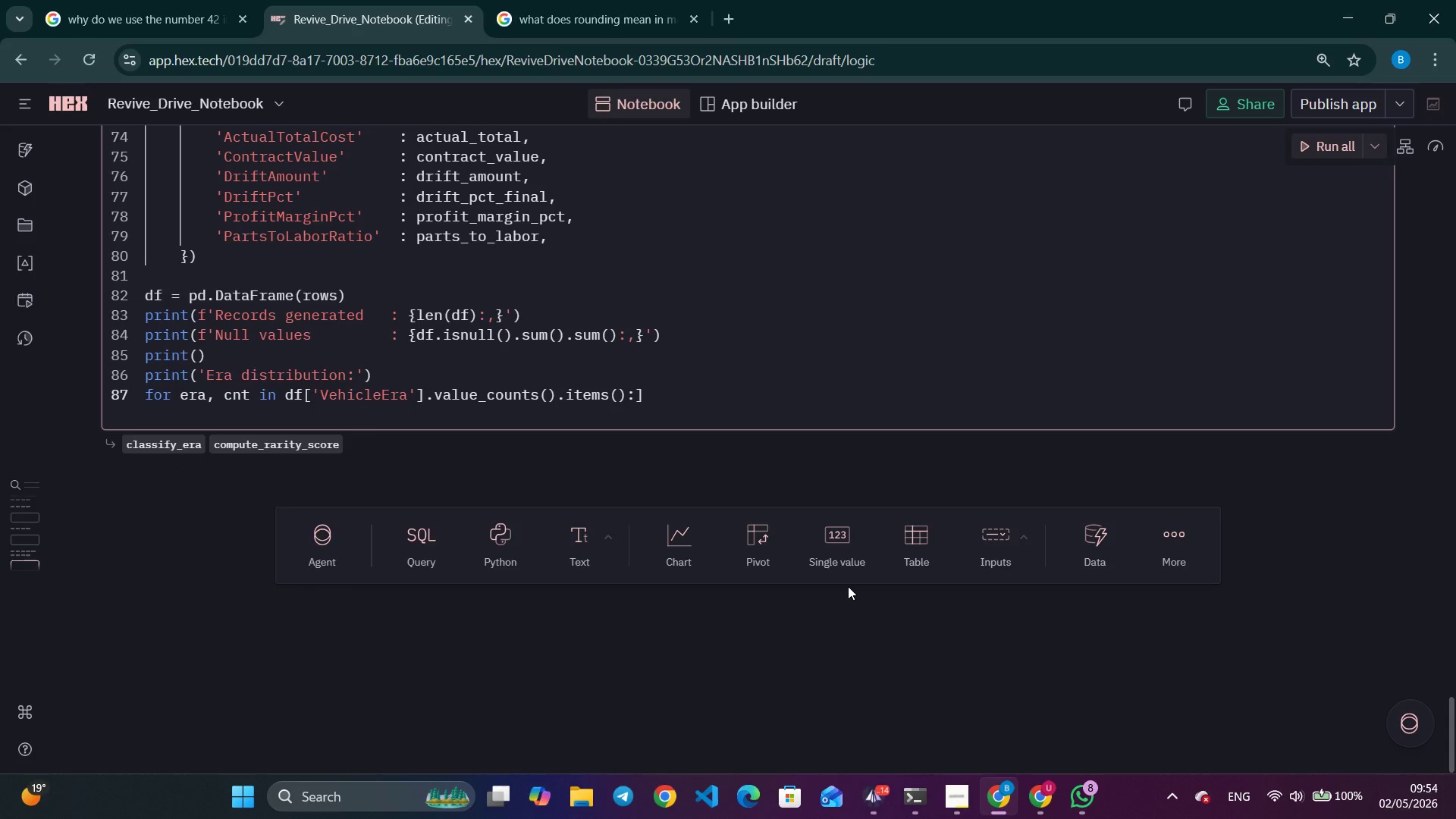 
key(Backspace)
 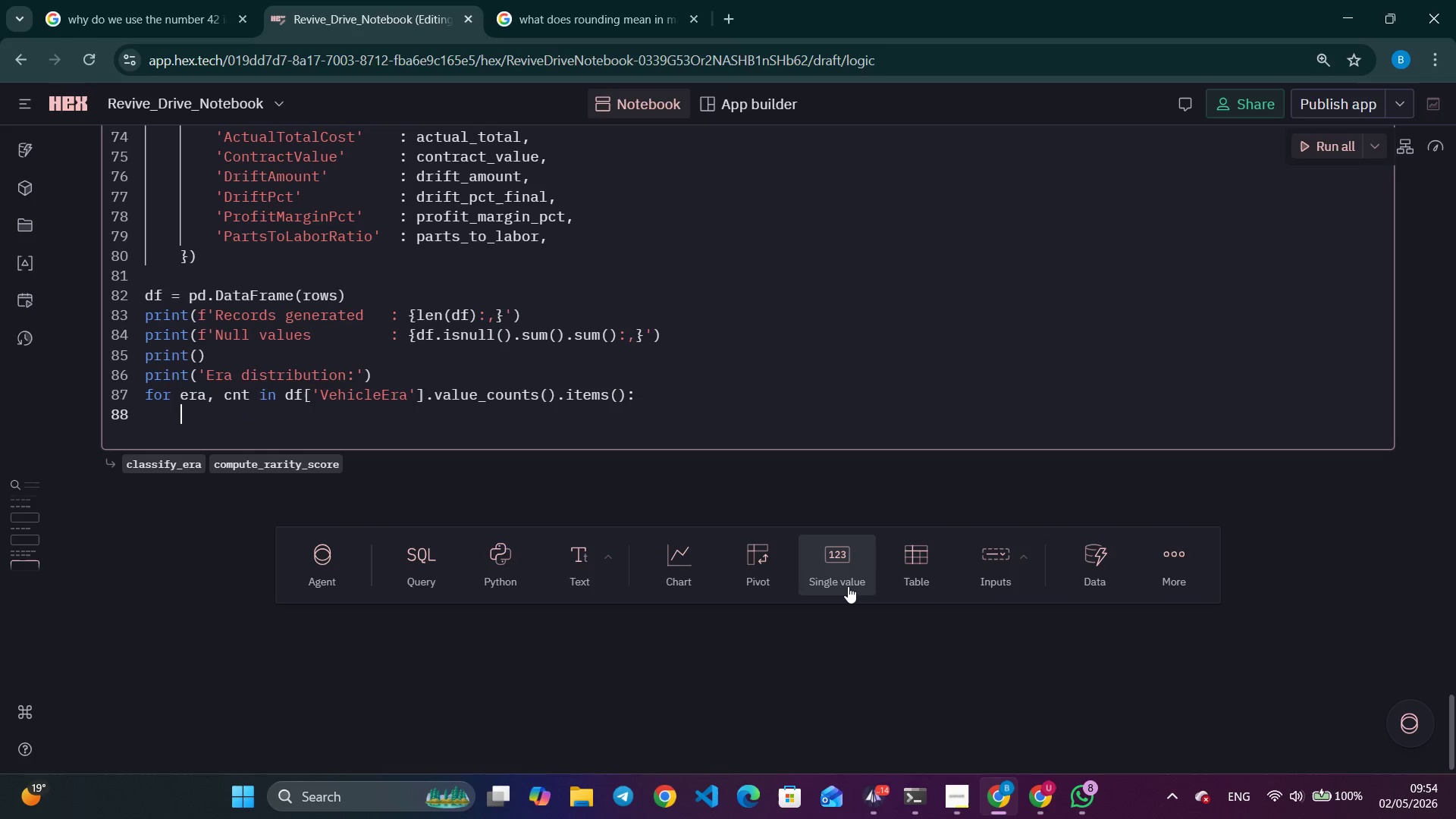 
key(Enter)
 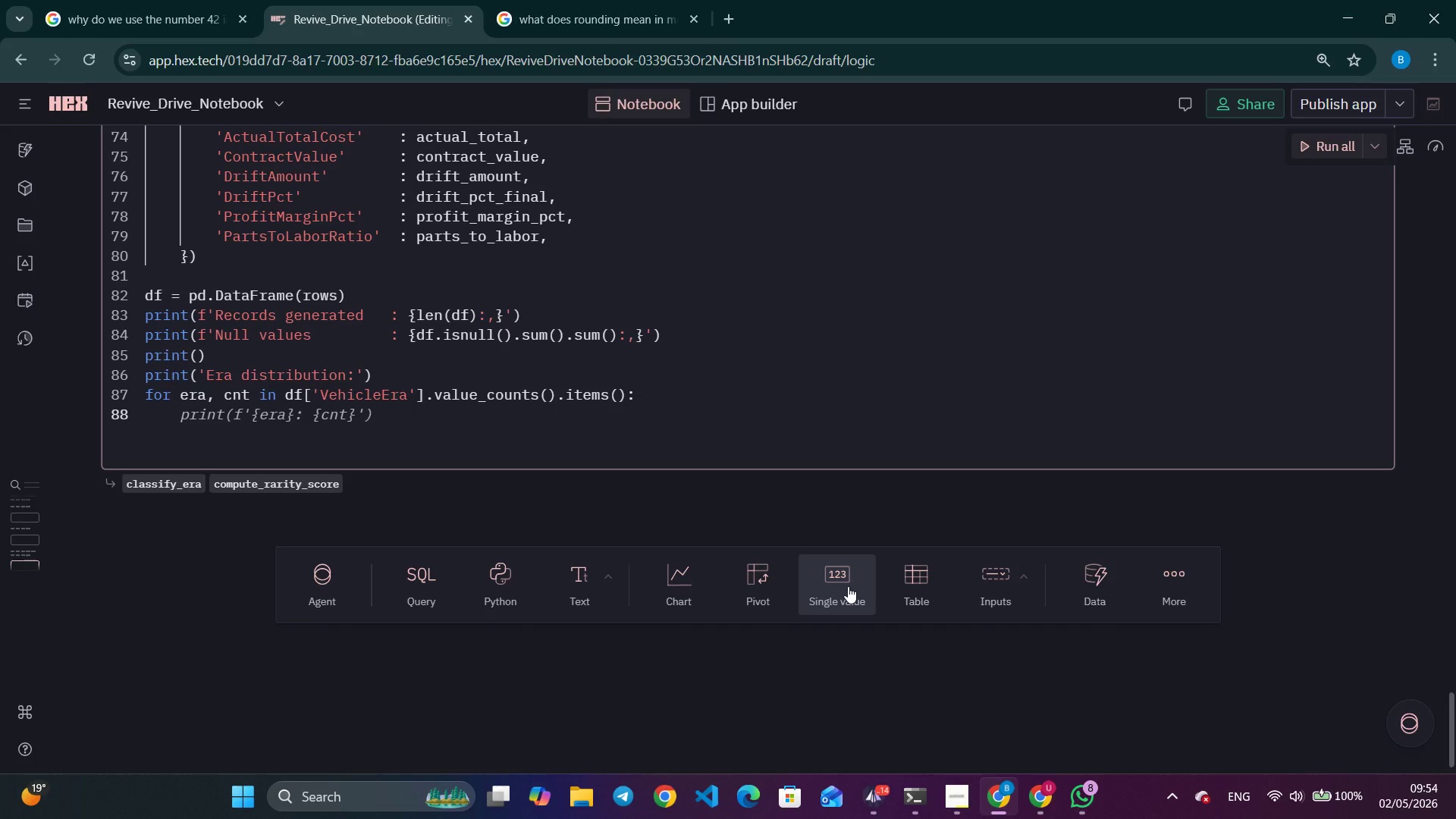 
type(print(f'')
 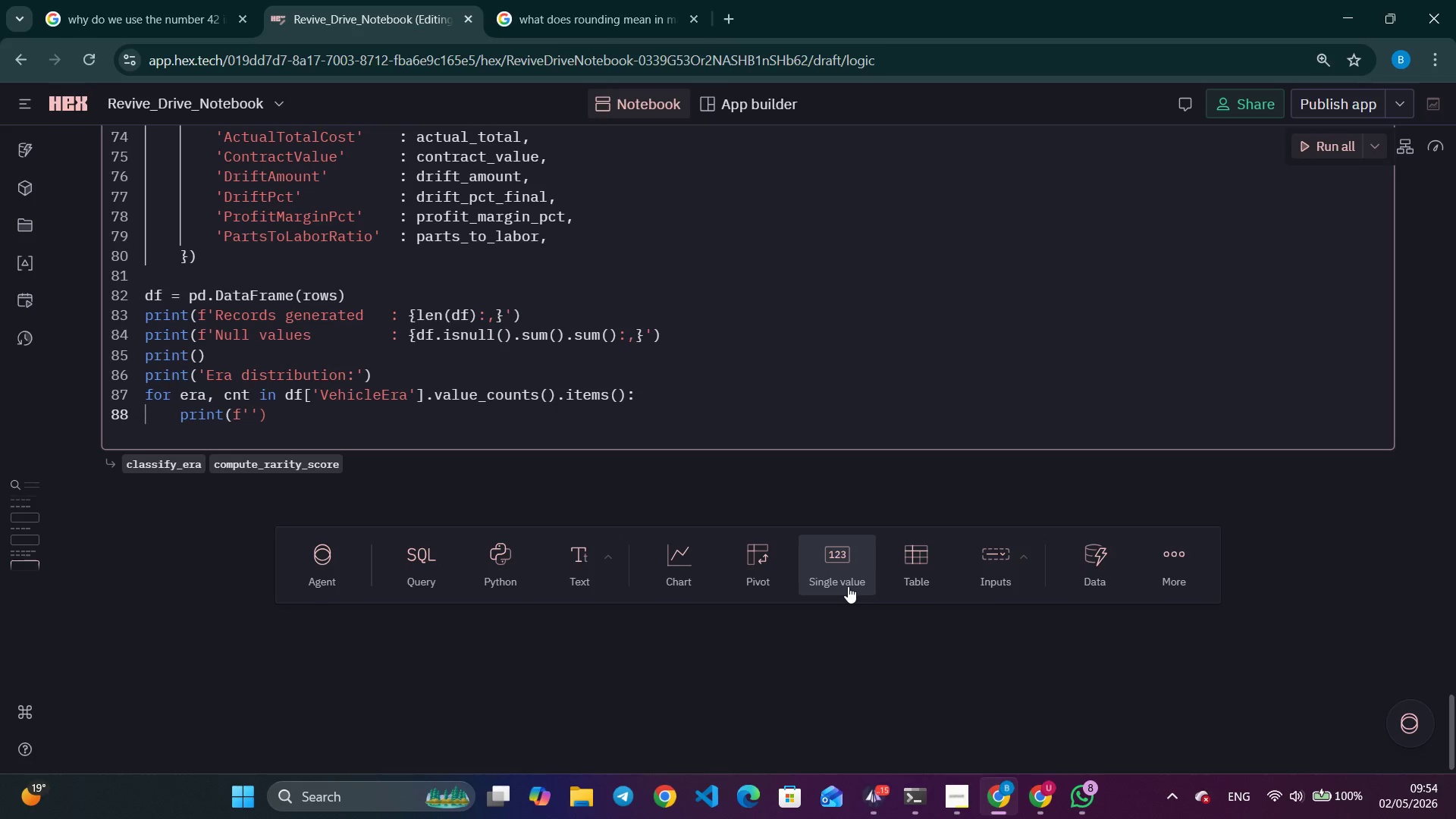 
key(ArrowLeft)
 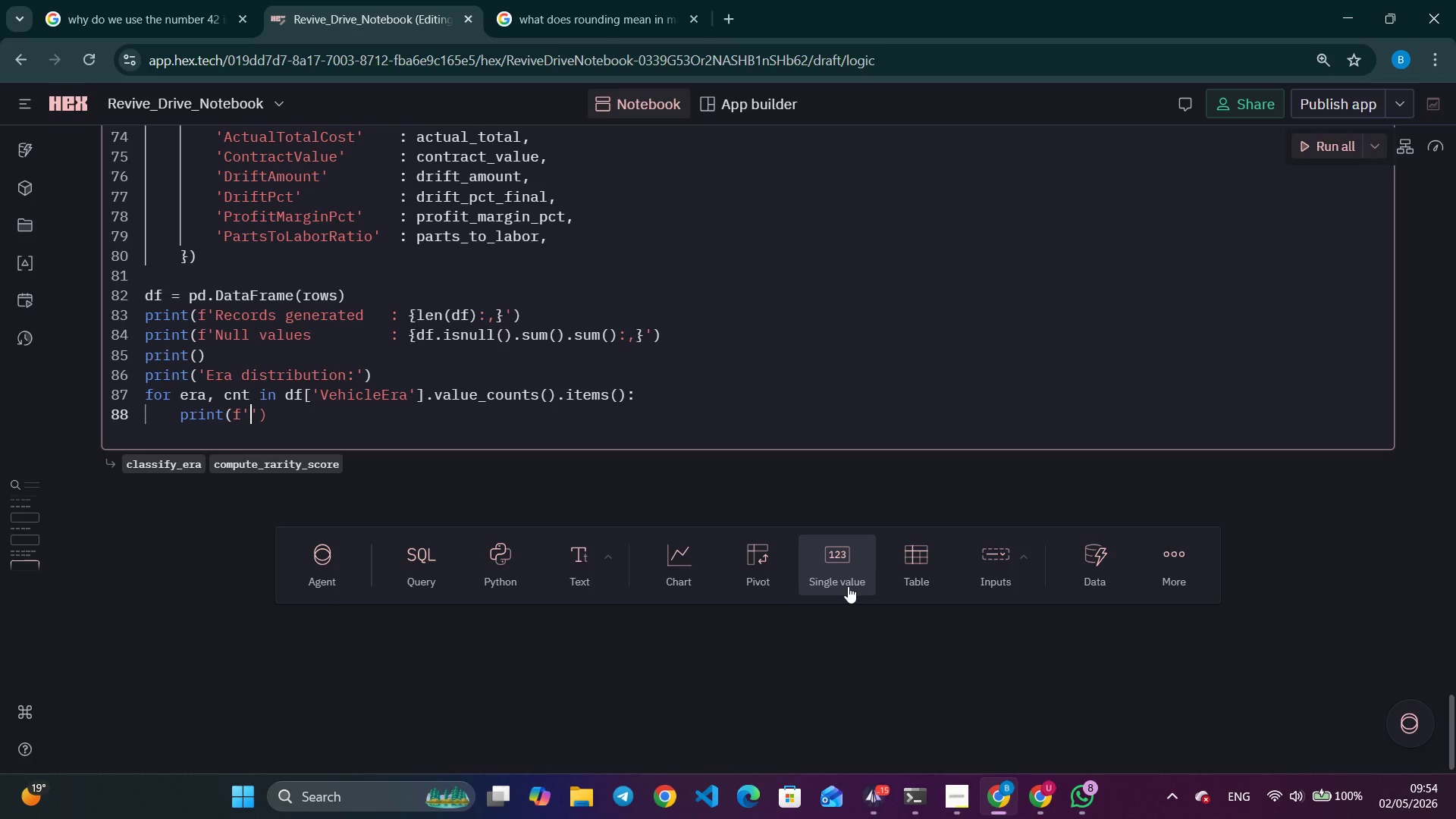 
type(  {era:35s)
 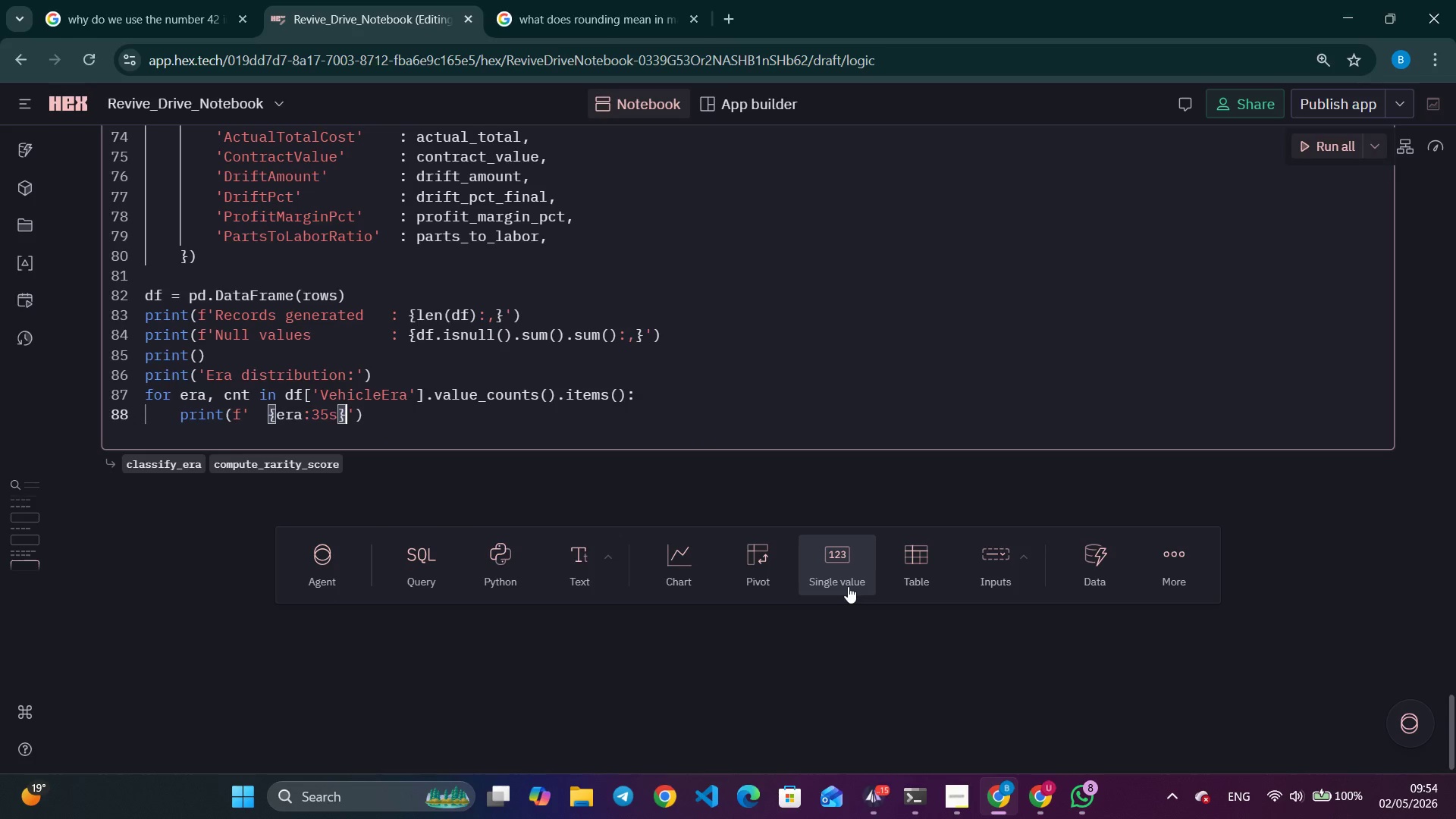 
 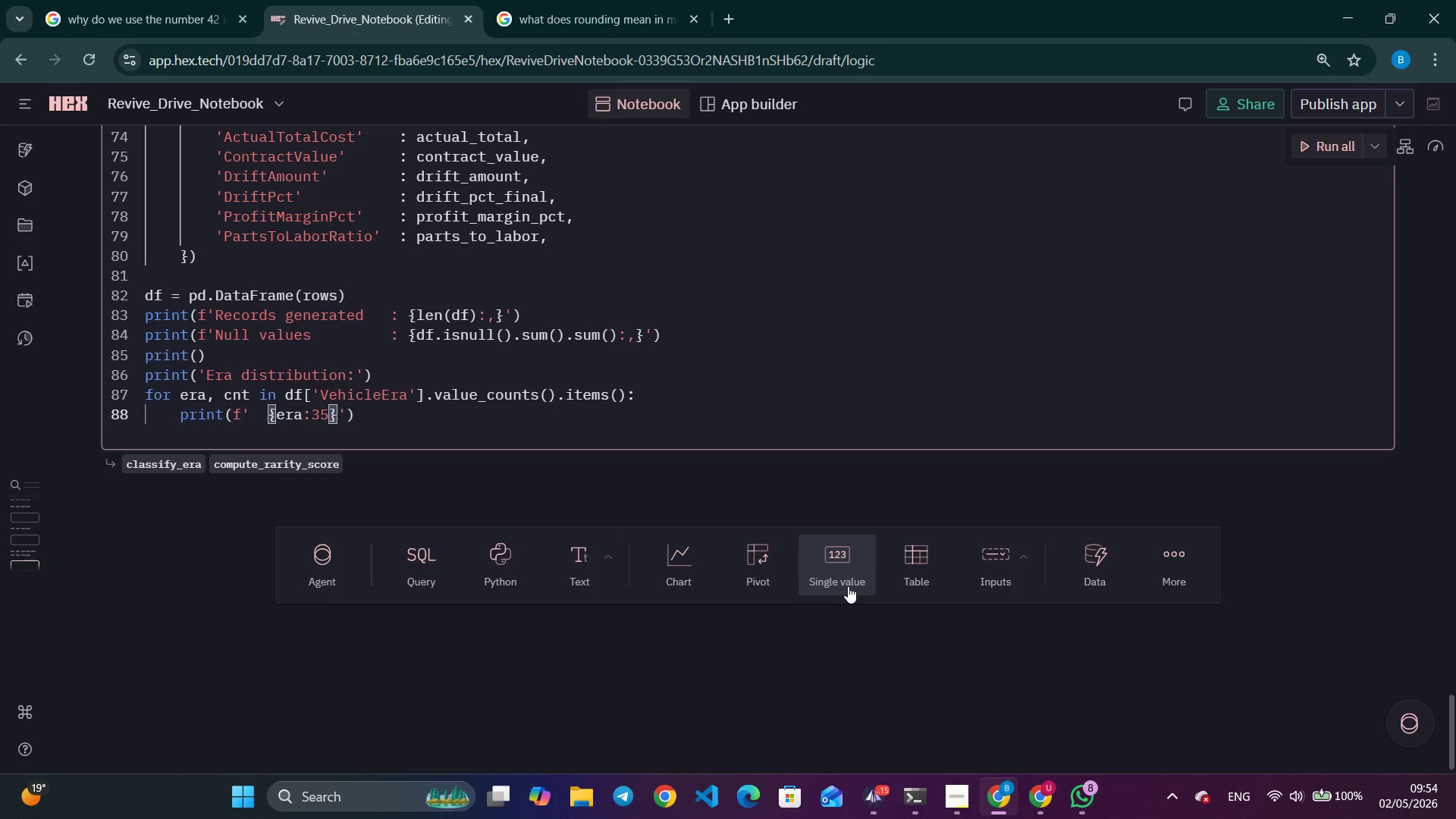 
key(ArrowRight)
 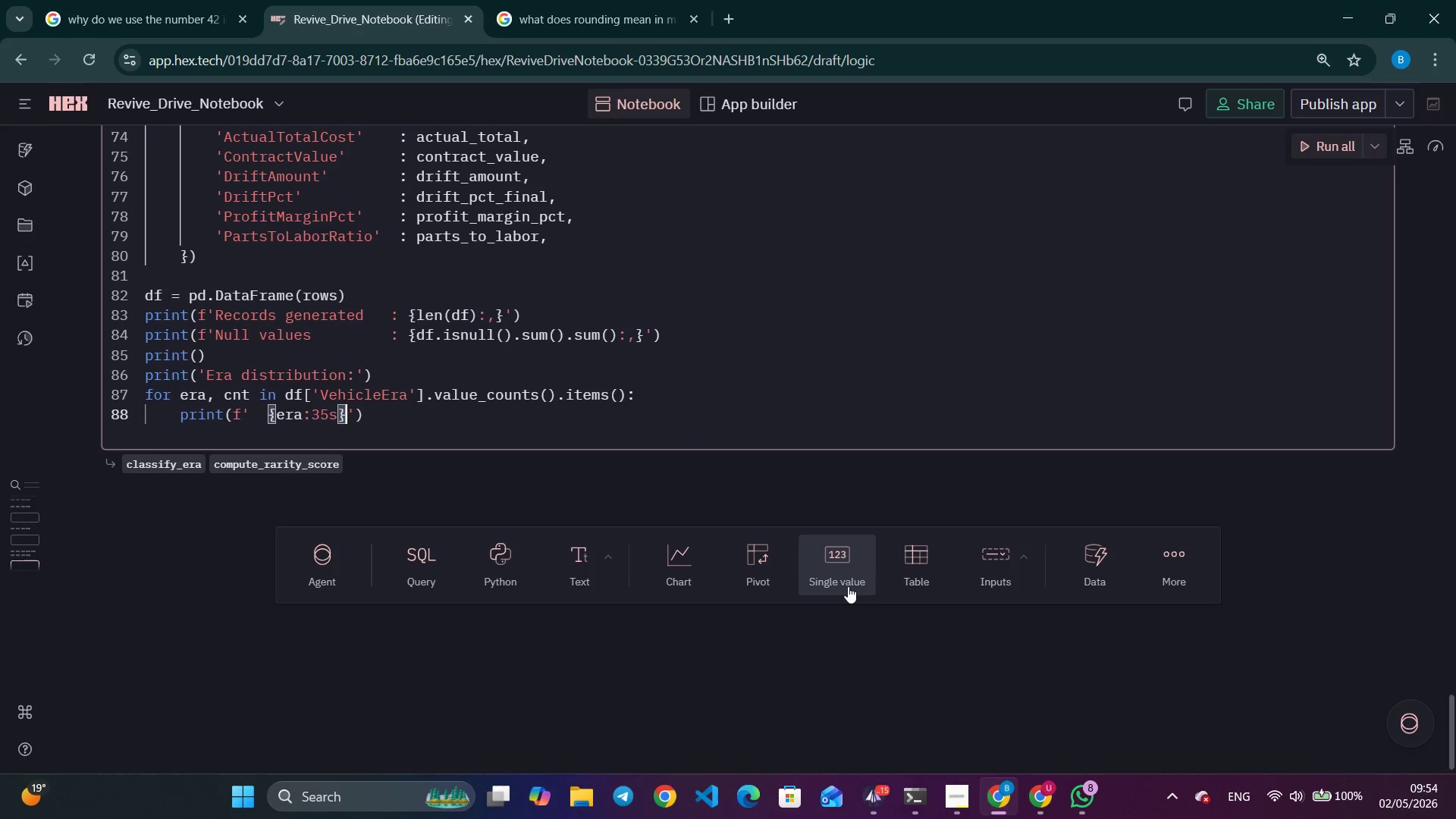 
type(: {cnt:,)
 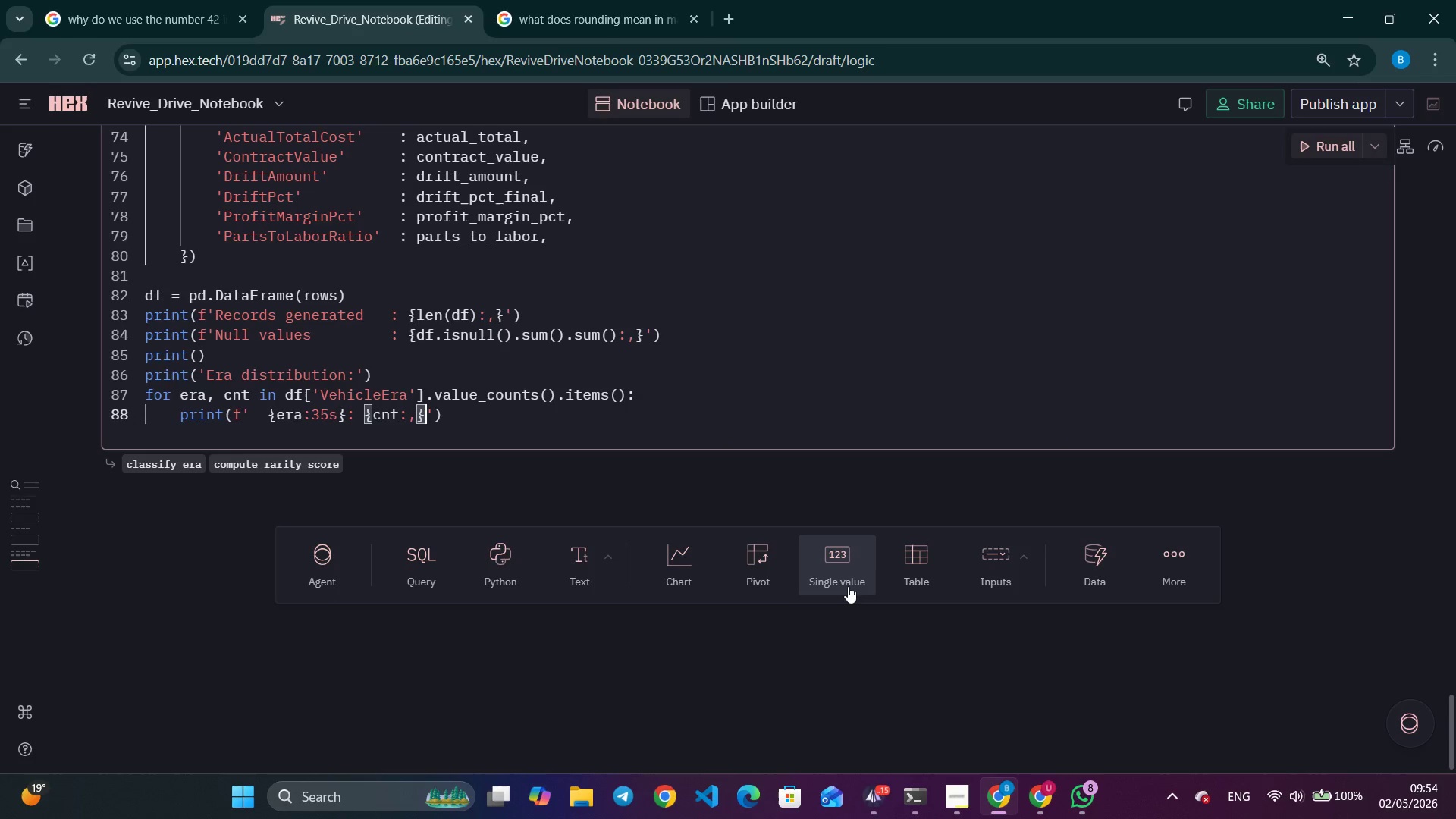 
key(ArrowRight)
 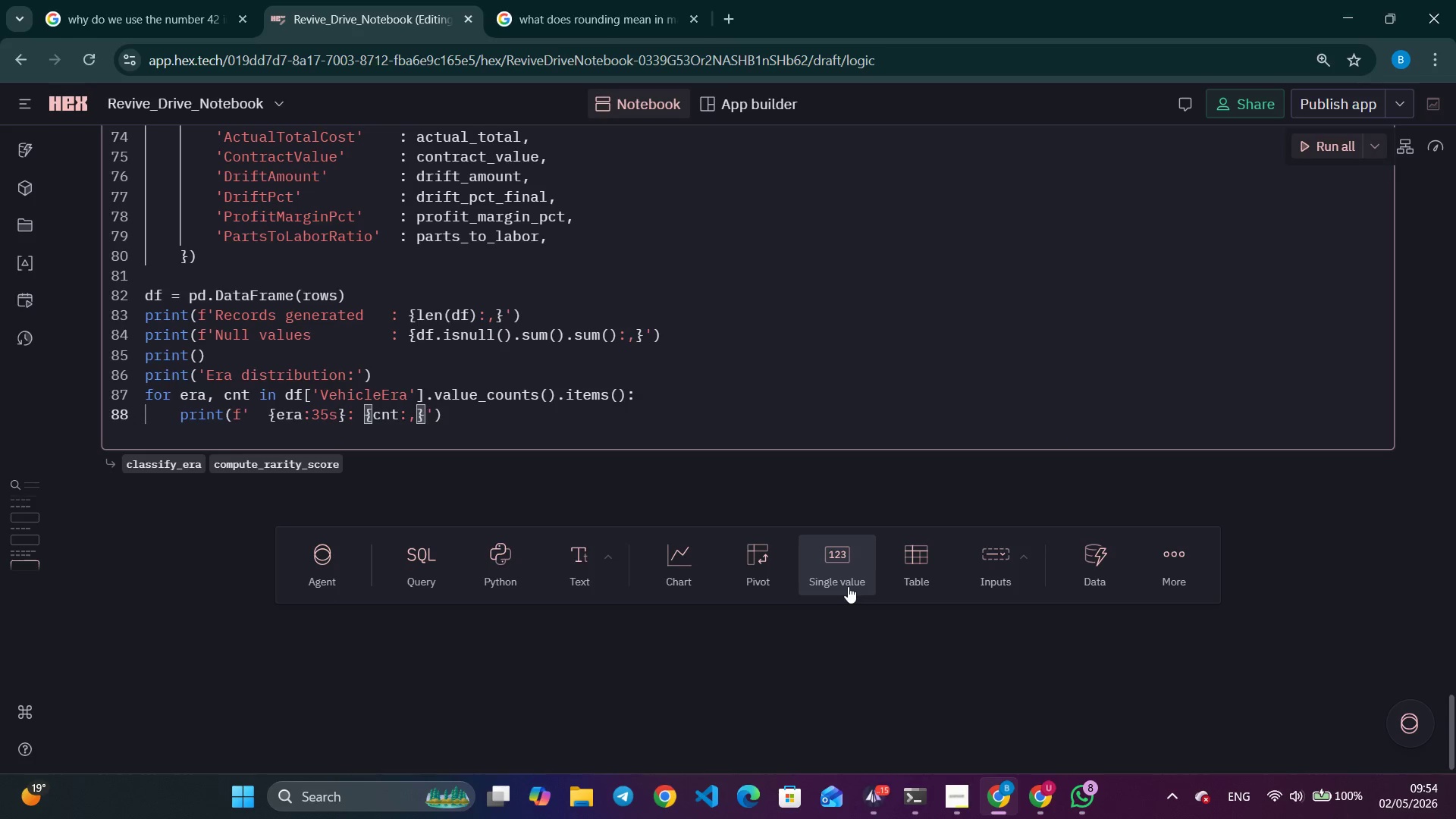 
type( ({cont/)
key(Backspace)
key(Backspace)
key(Backspace)
key(Backspace)
key(Backspace)
type(cnt/len(df)
 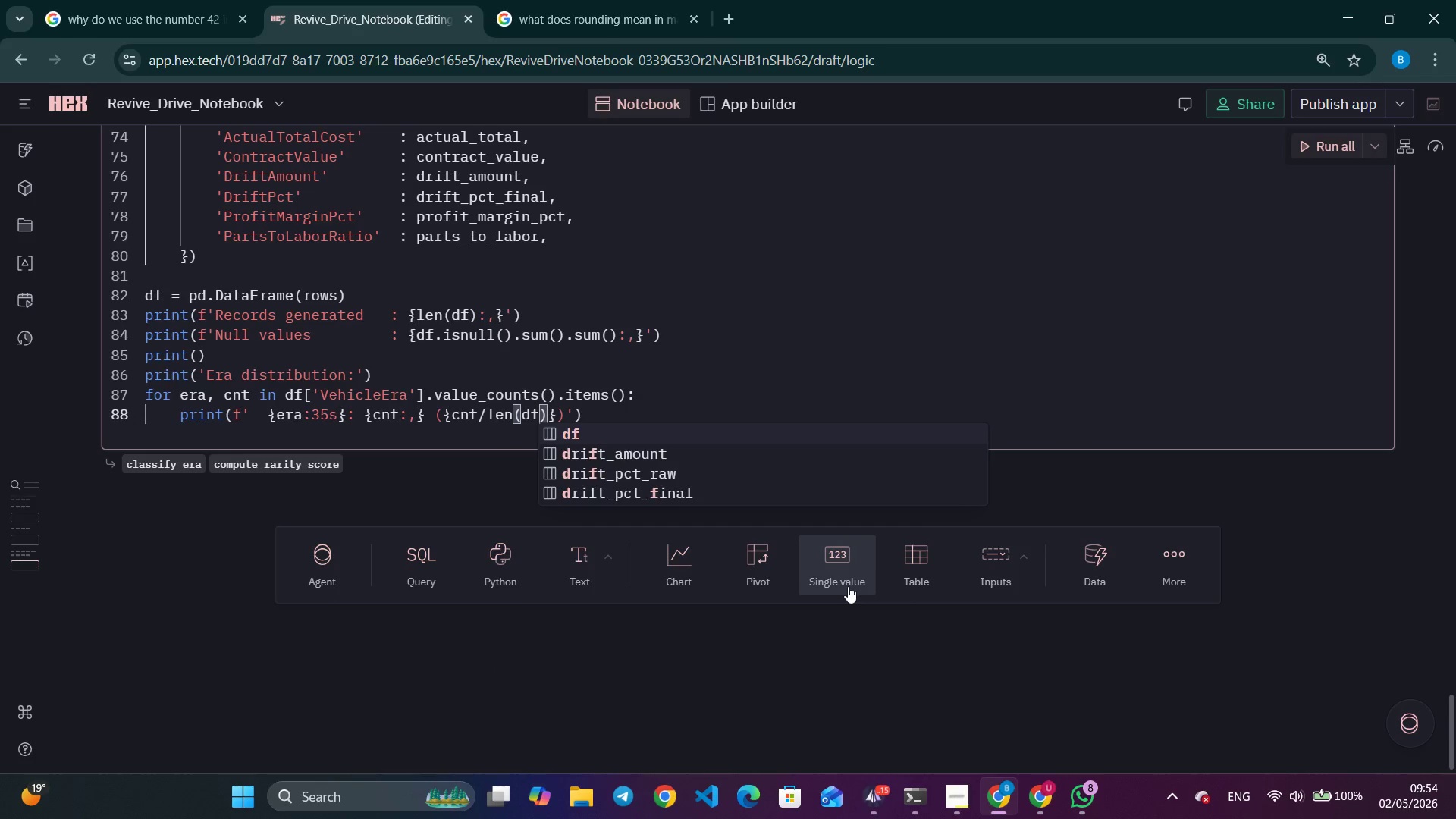 
key(ArrowRight)
 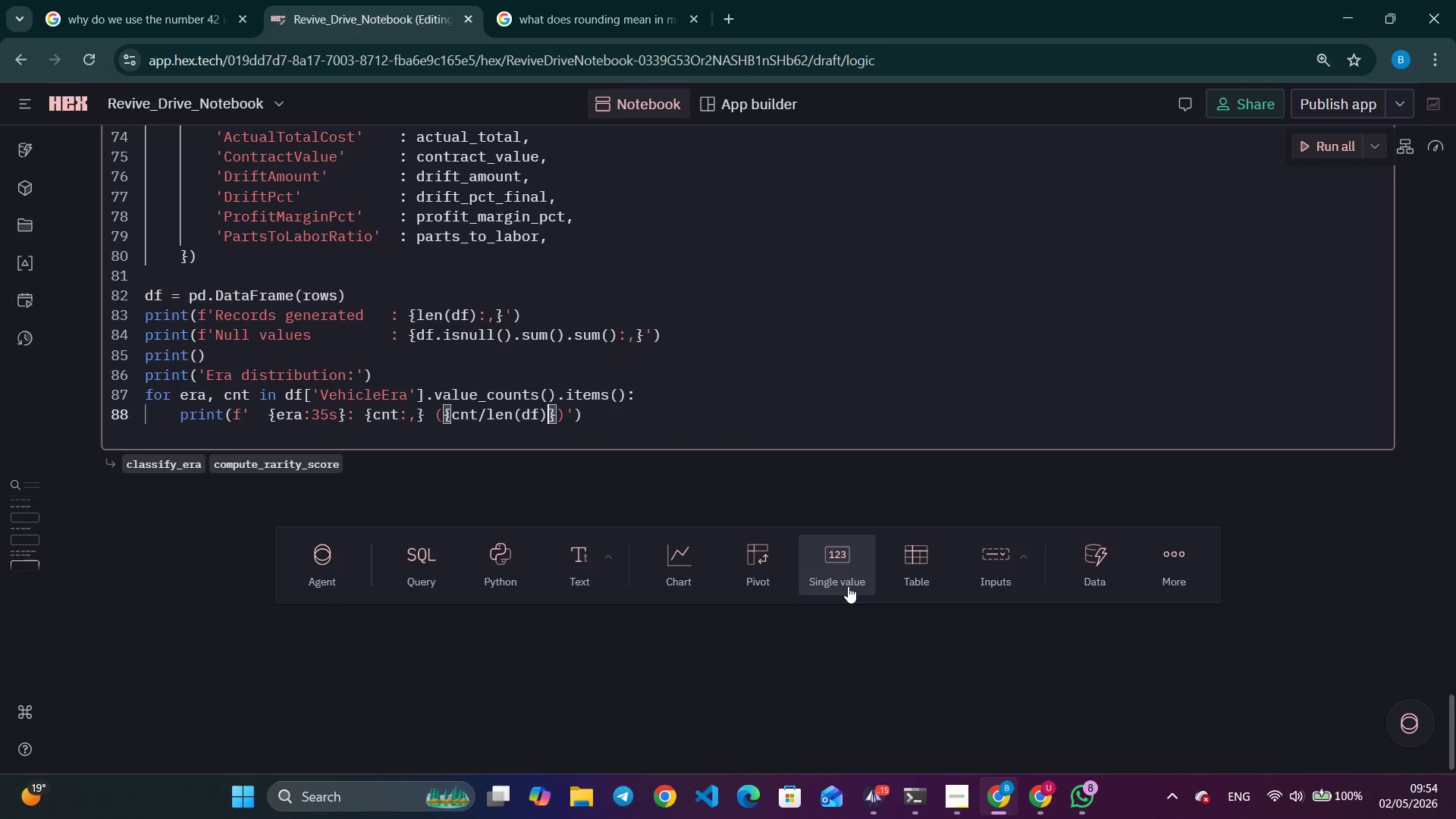 
type(*100:.1d)
 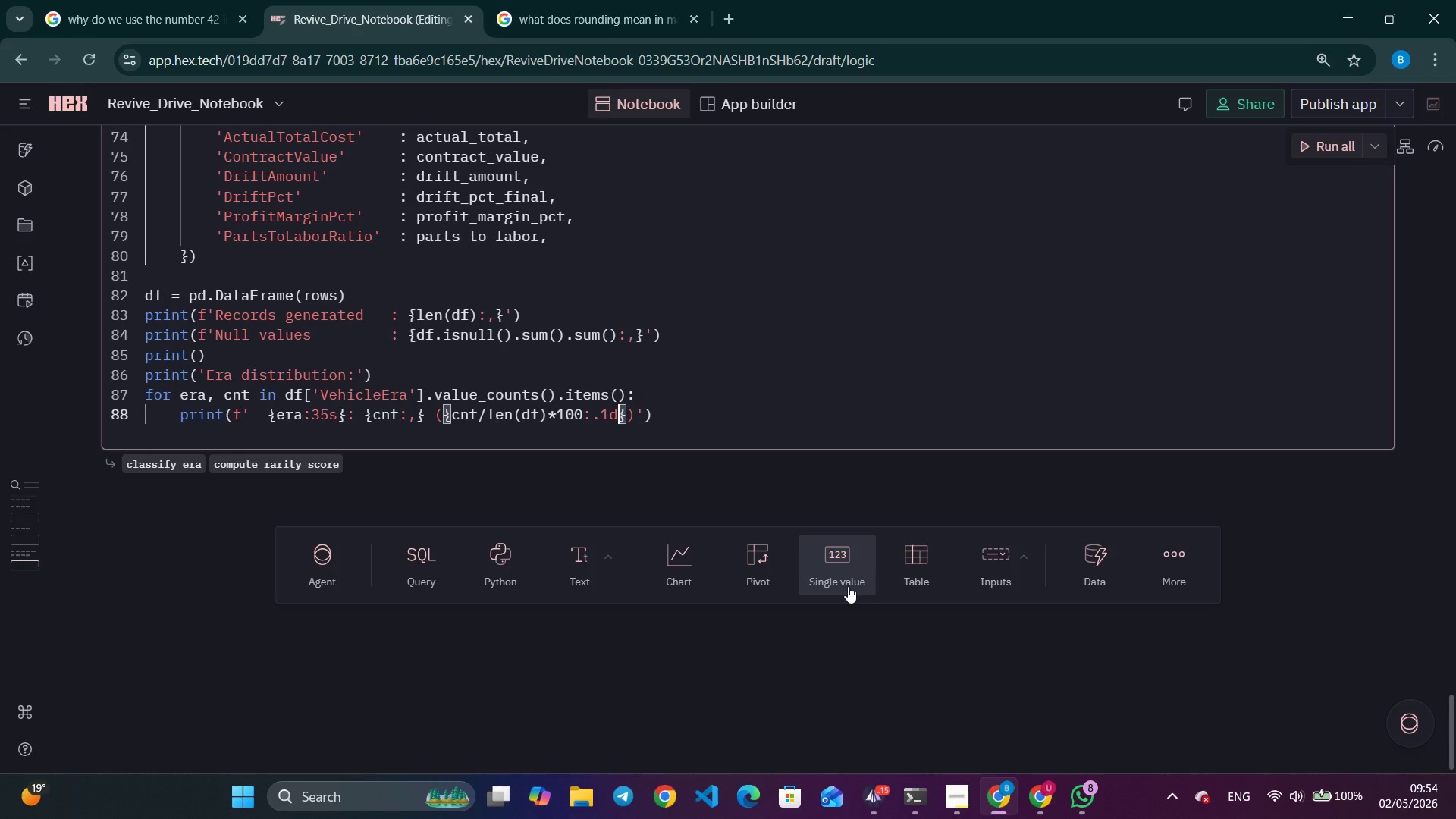 
key(ArrowRight)
 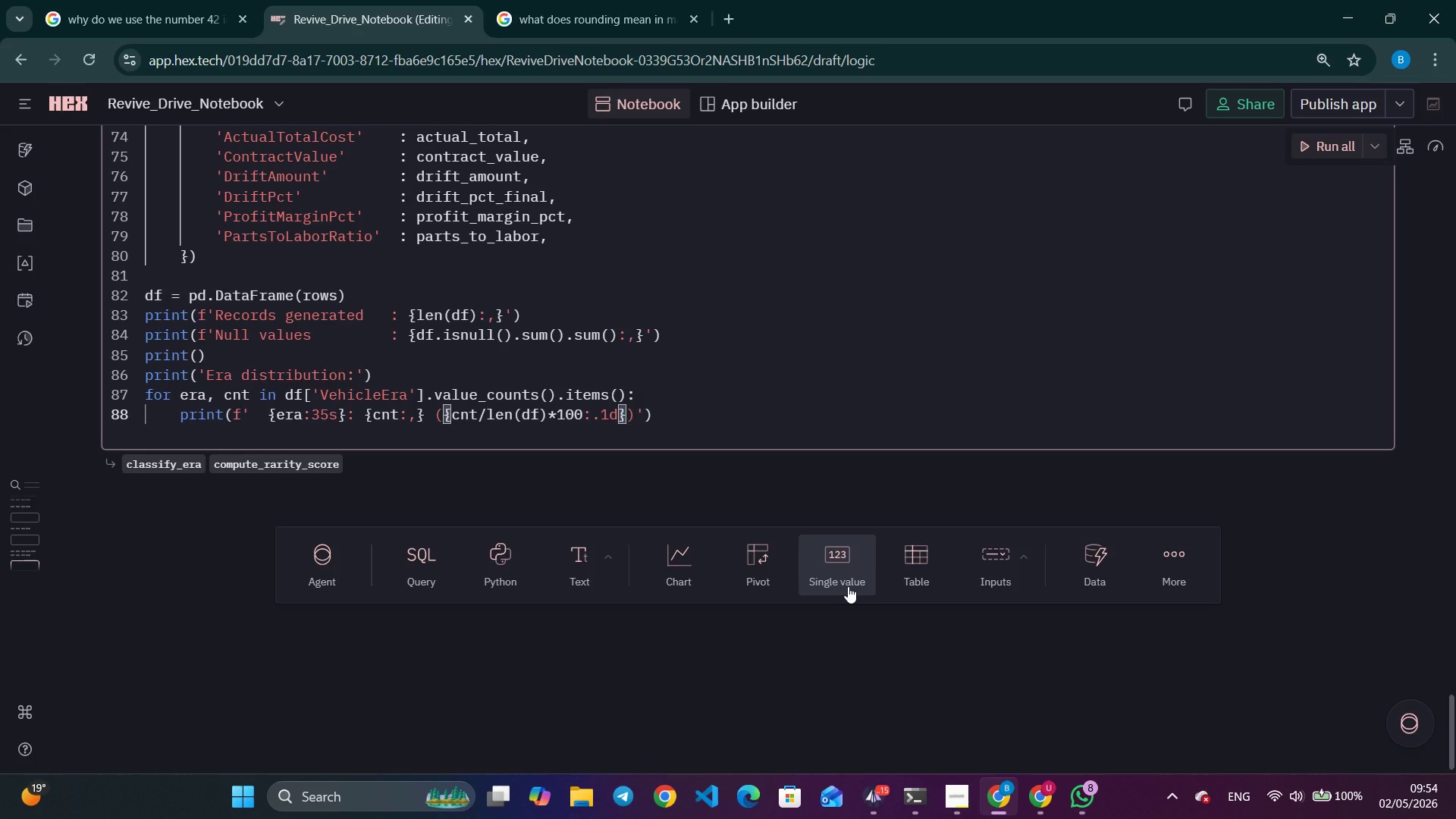 
key(Shift+5)
 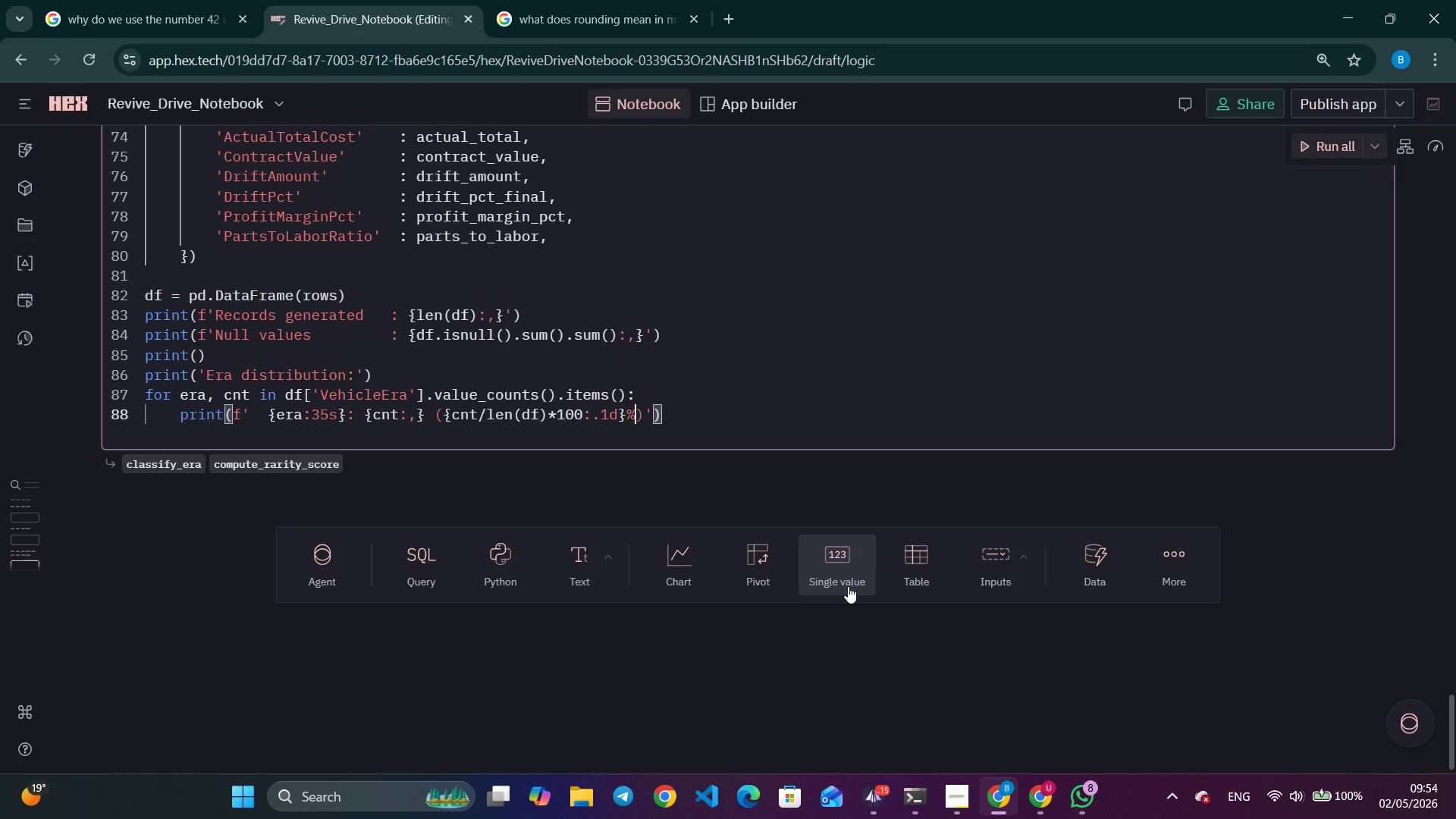 
key(ArrowRight)
 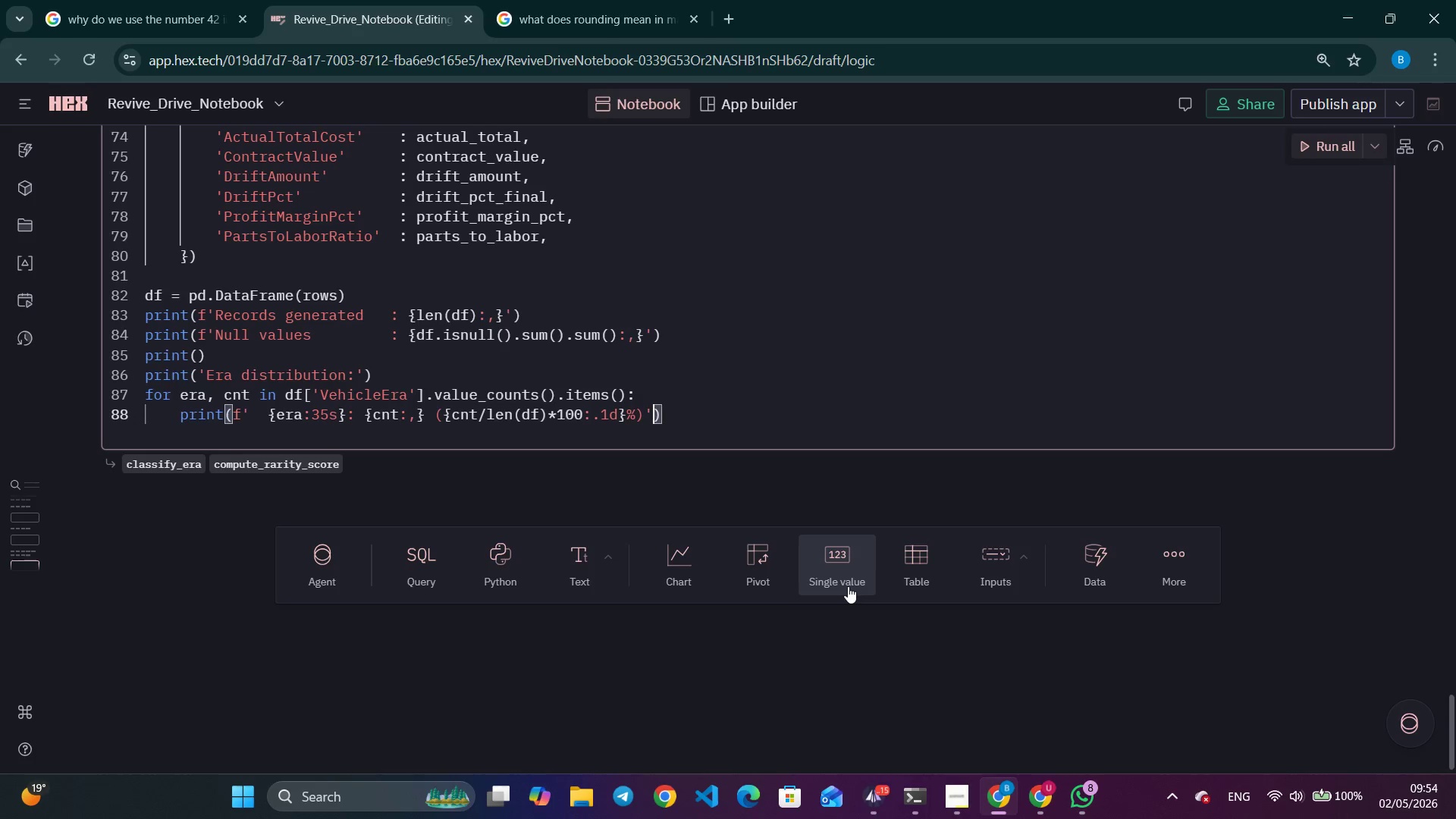 
key(ArrowRight)
 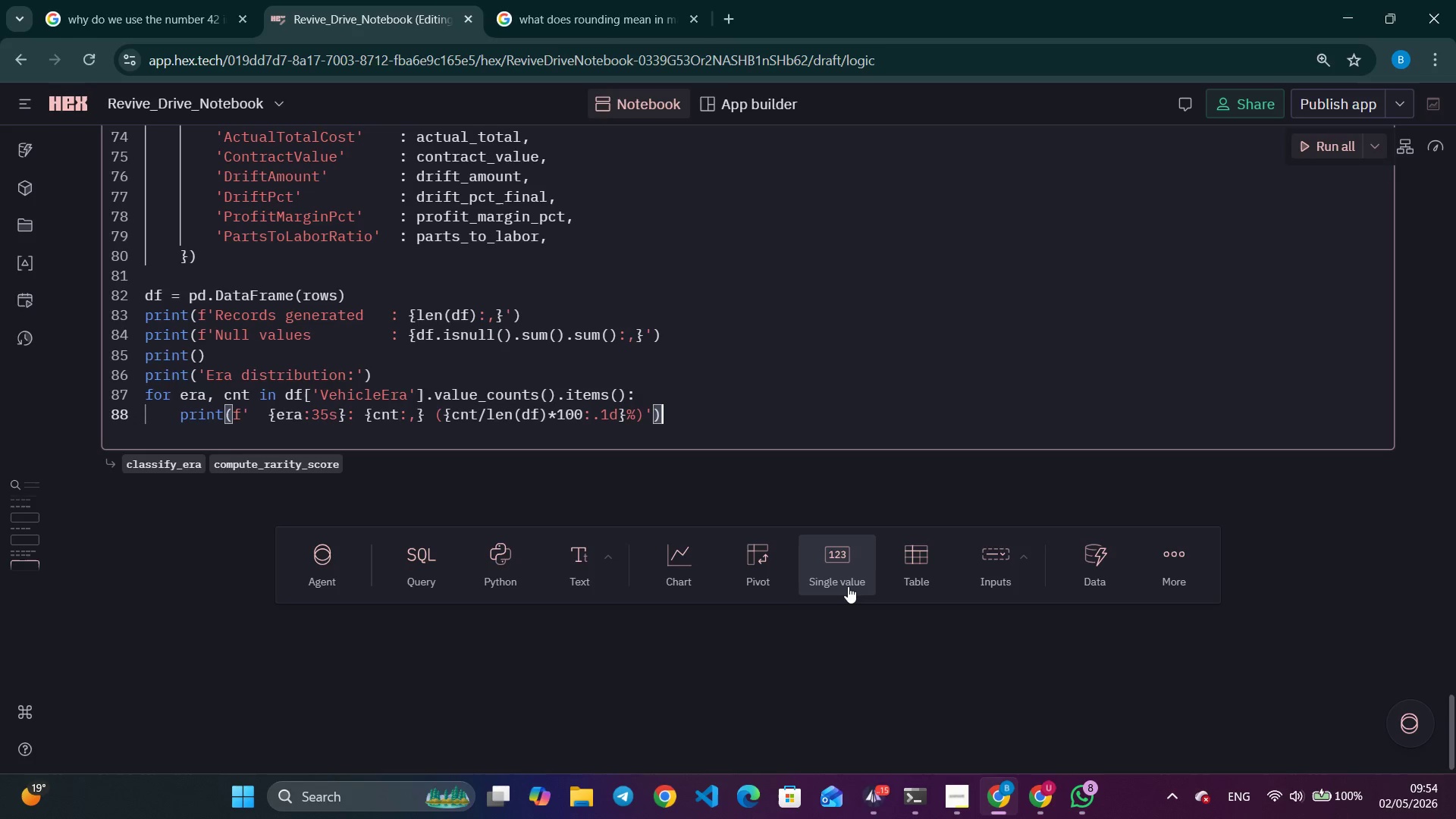 
key(ArrowRight)
 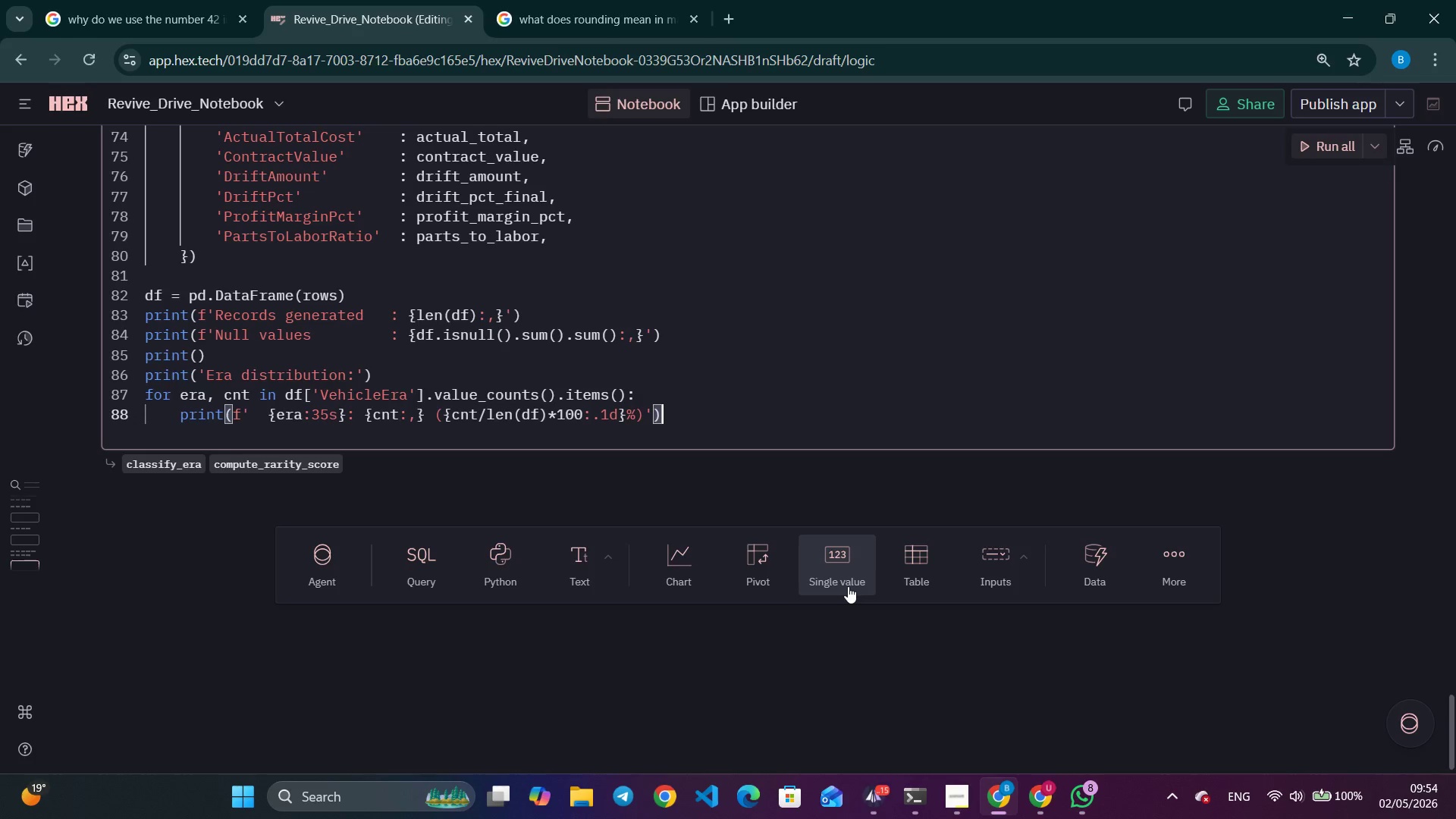 
key(Enter)
 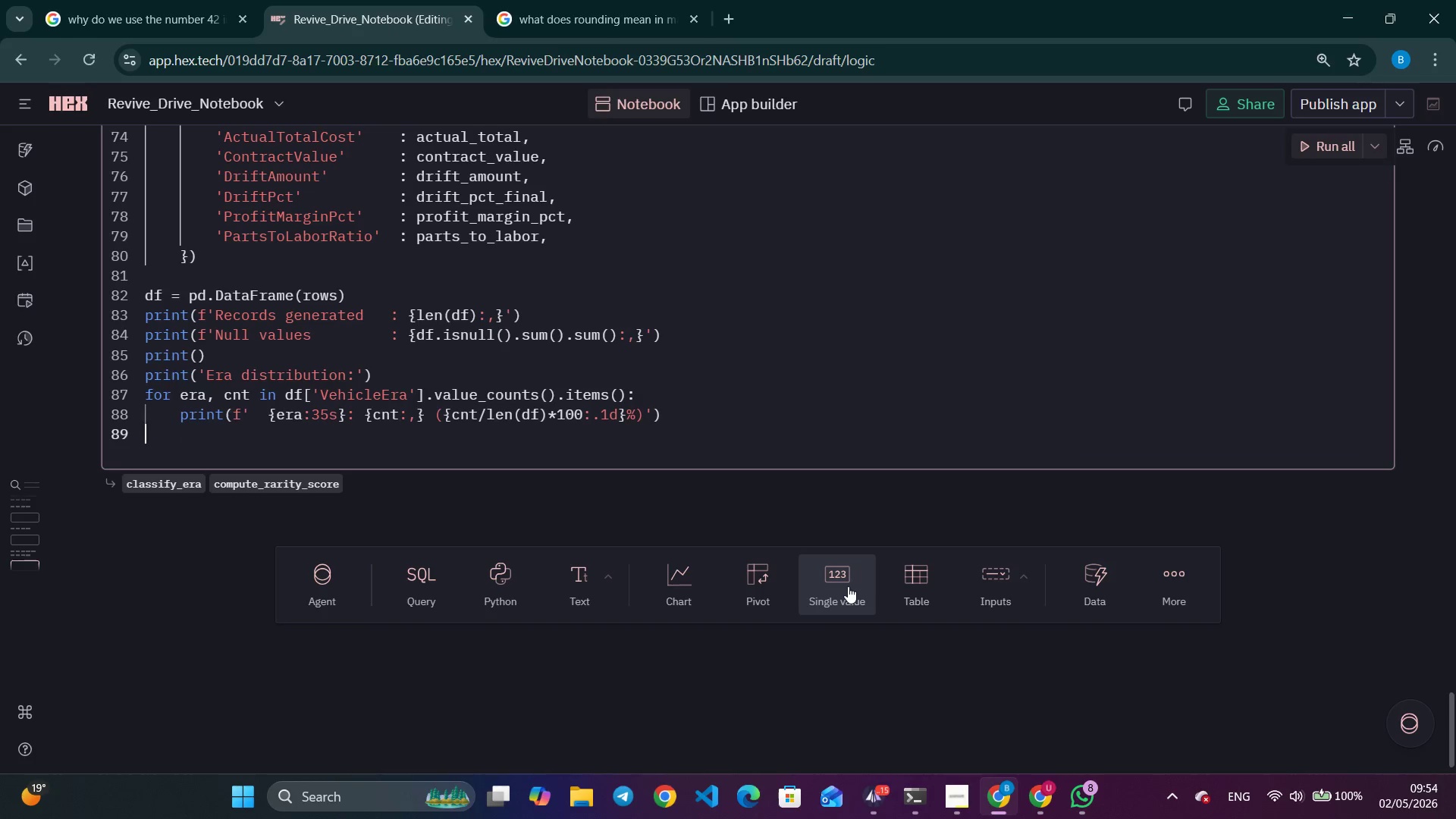 
key(Backspace)
type(print()
 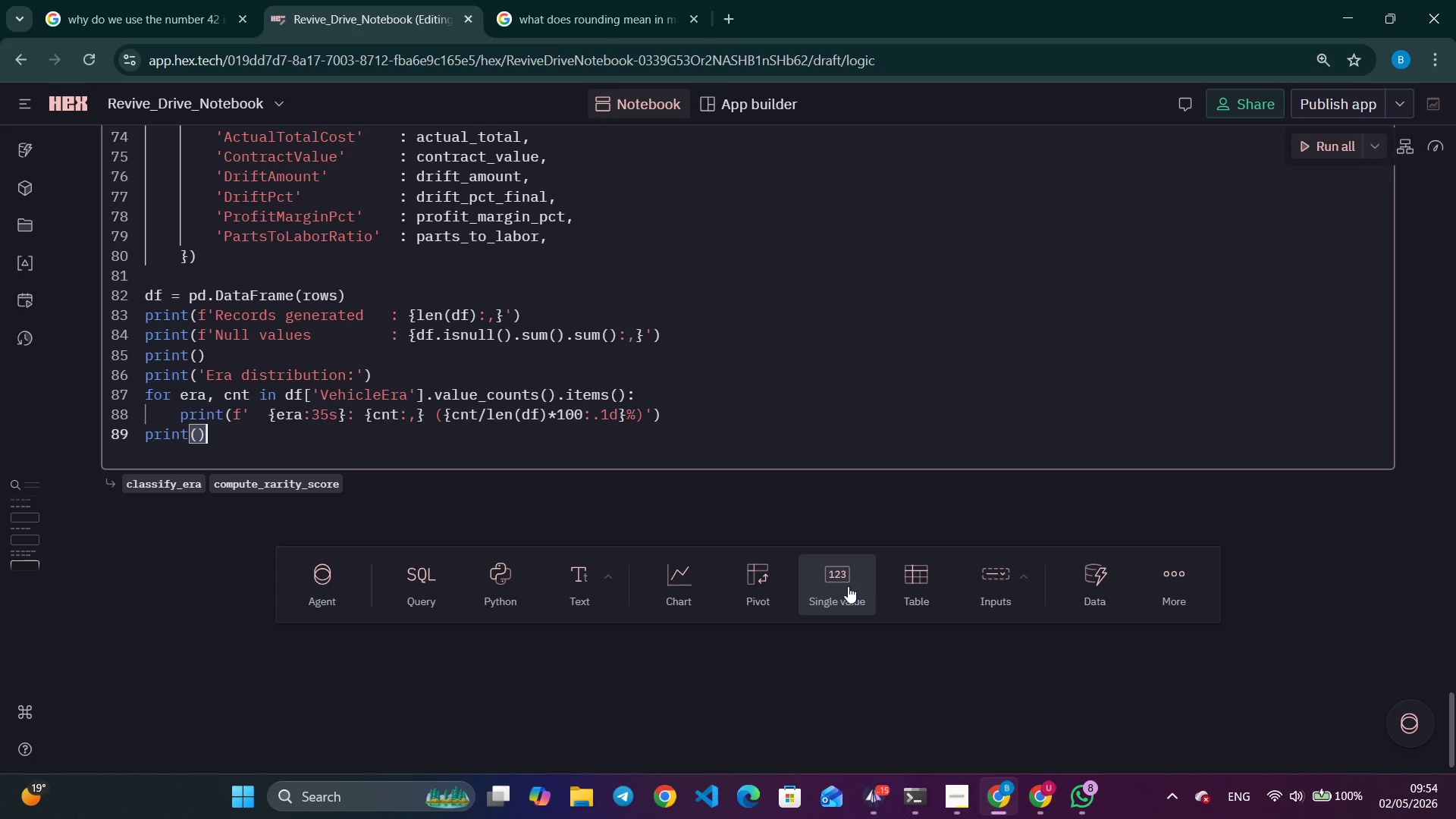 
 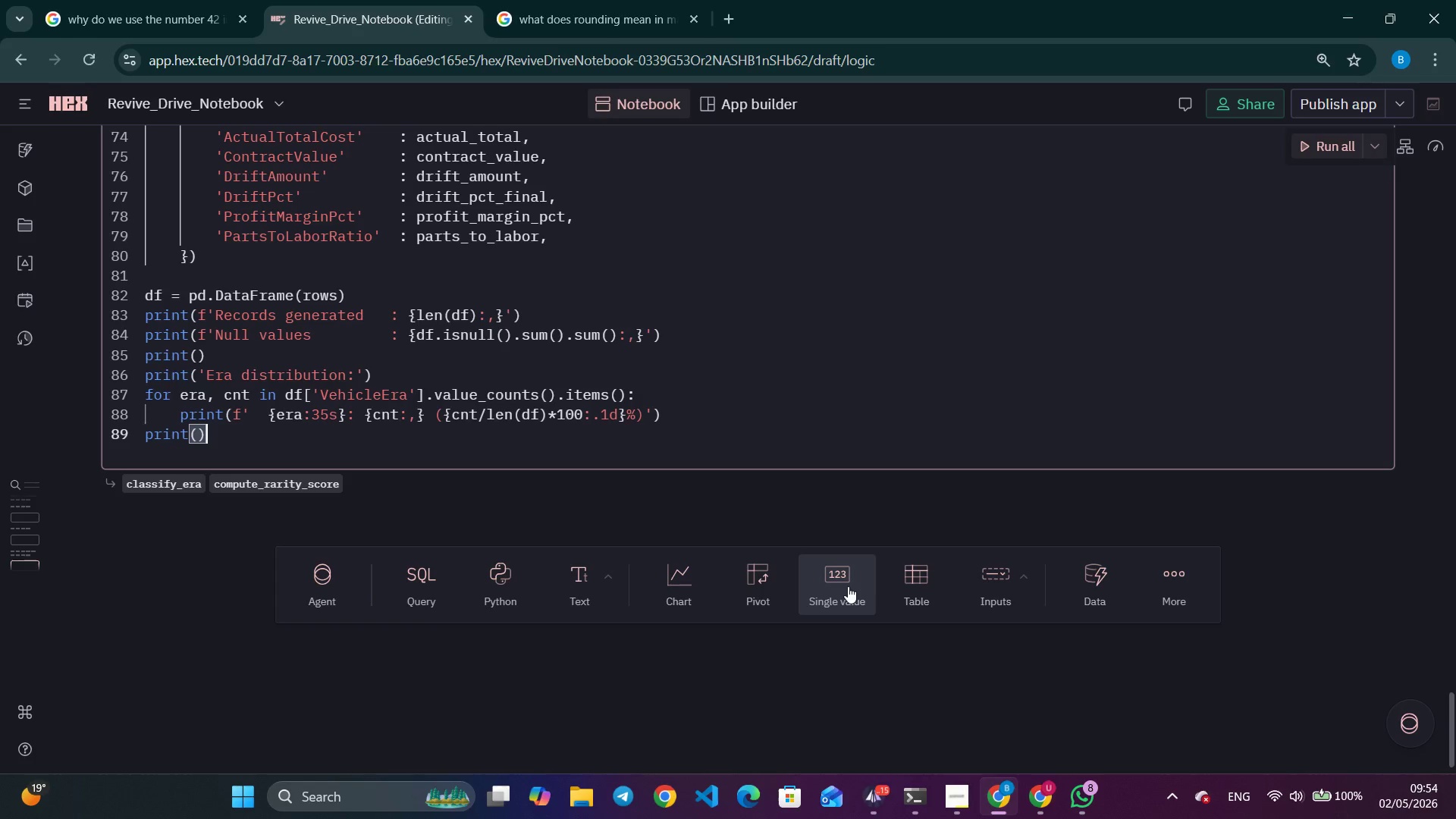 
key(ArrowRight)
 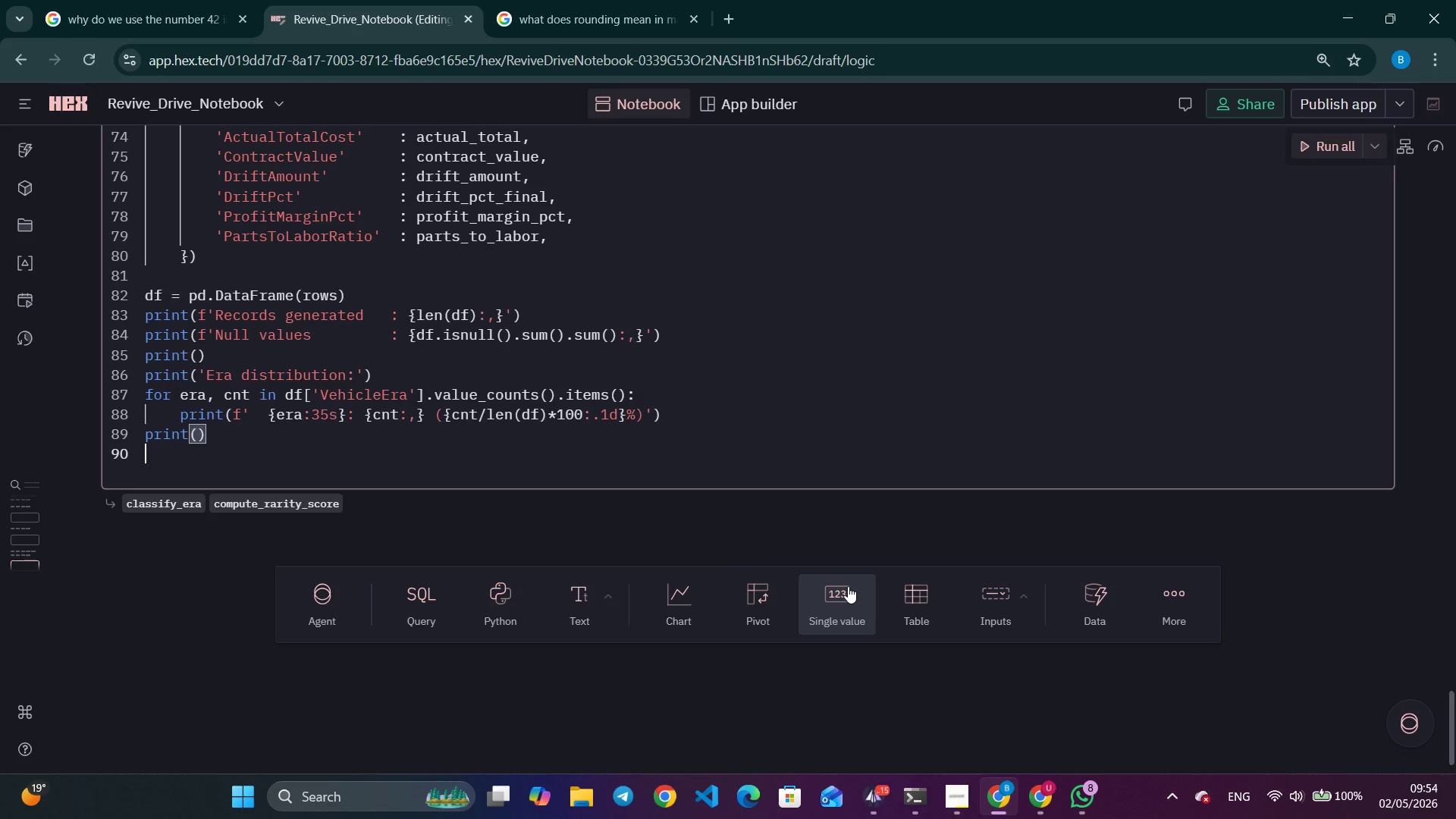 
key(Enter)
 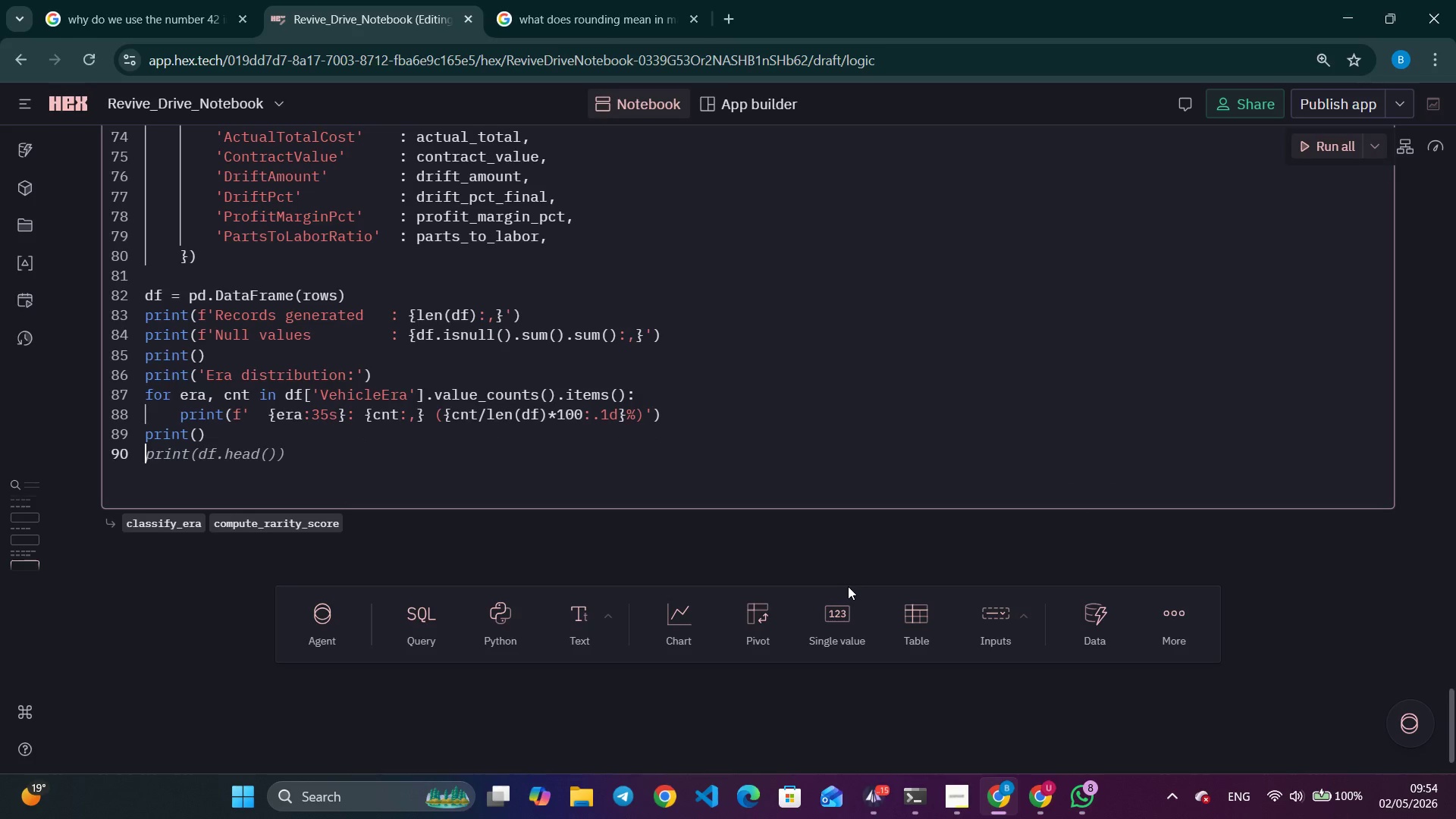 
type(print('Summary statisticv)
key(Backspace)
type(s:)
 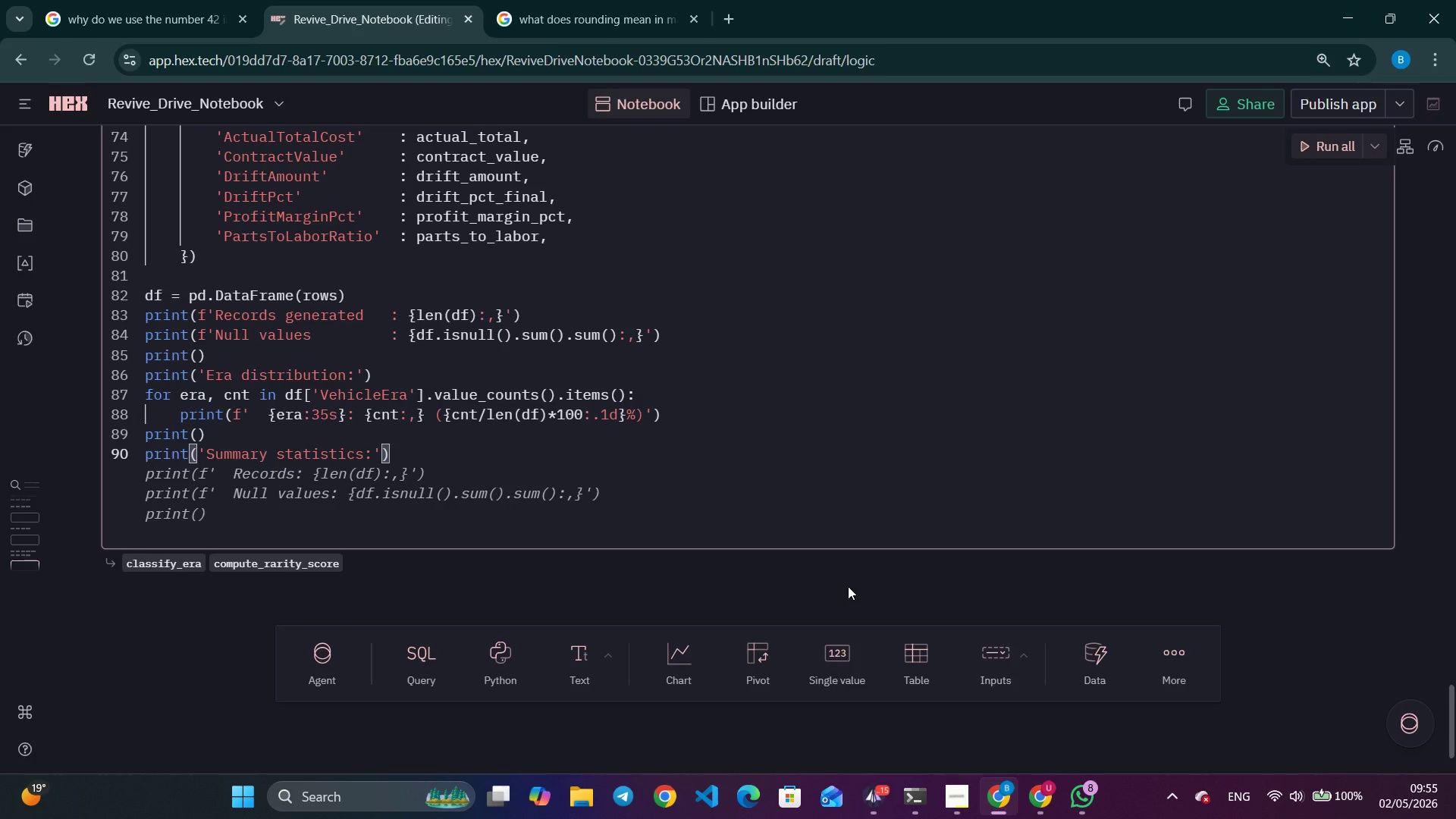 
key(ArrowRight)
 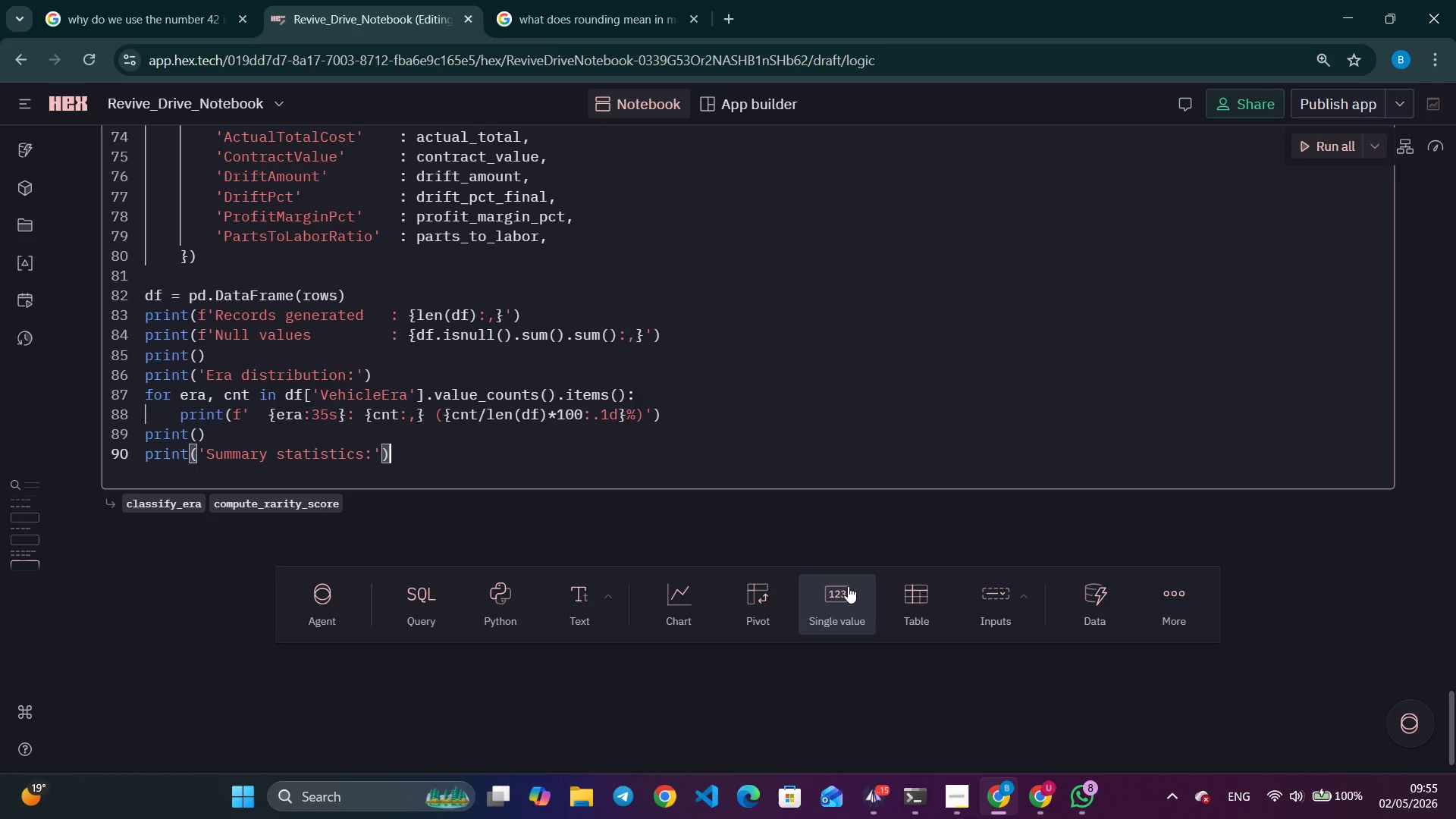 
key(ArrowRight)
 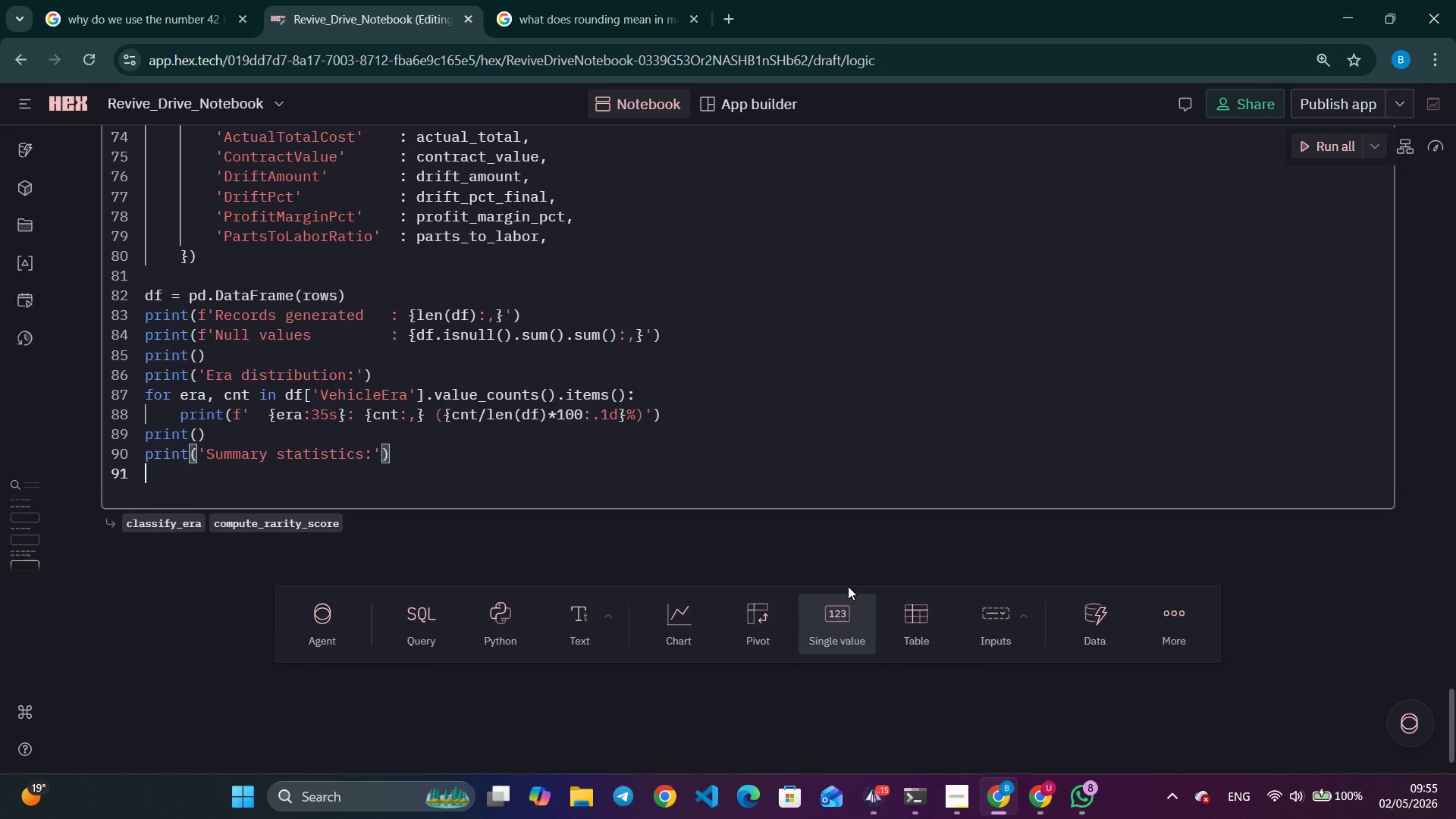 
key(Enter)
 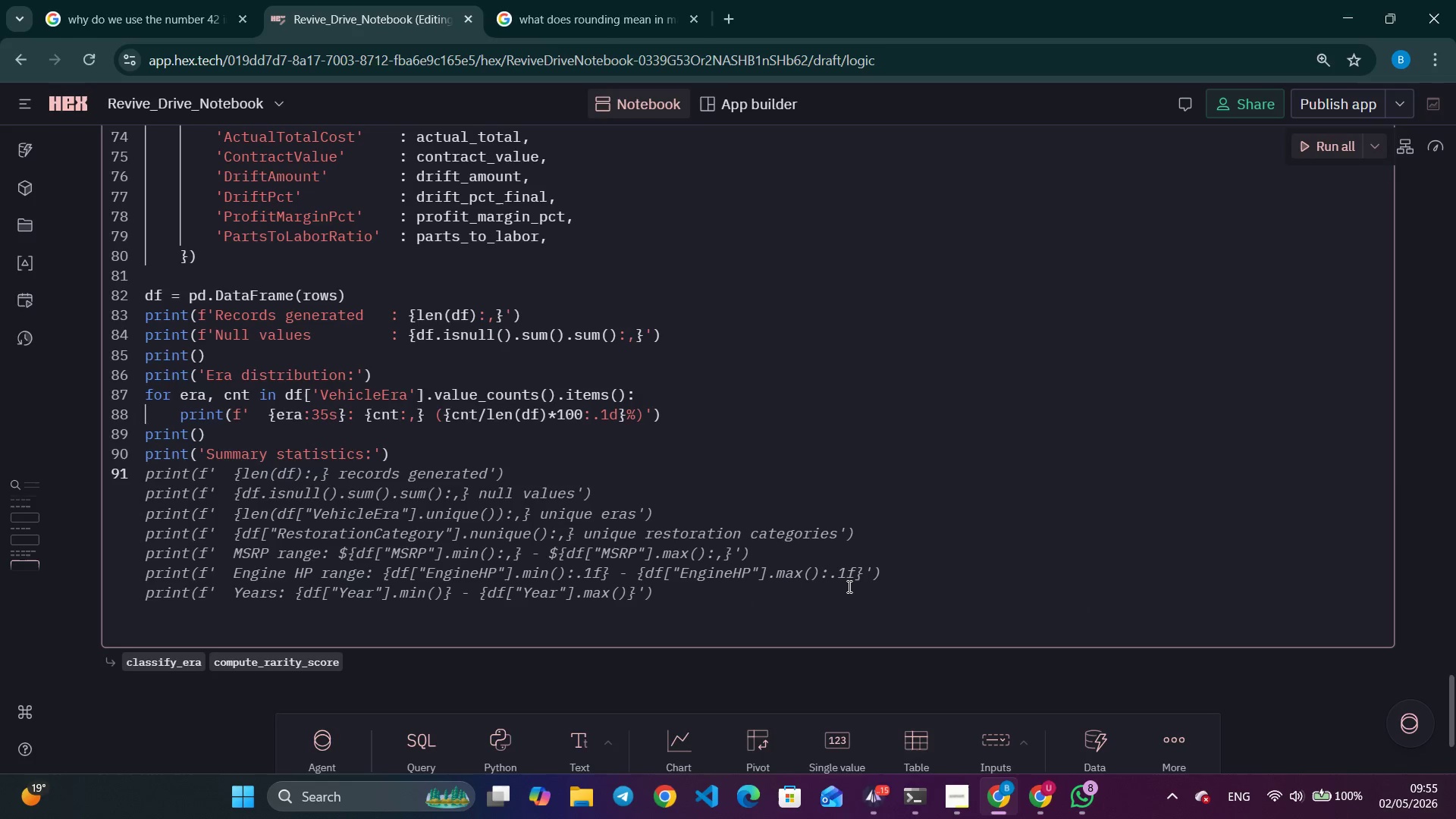 
wait(5.47)
 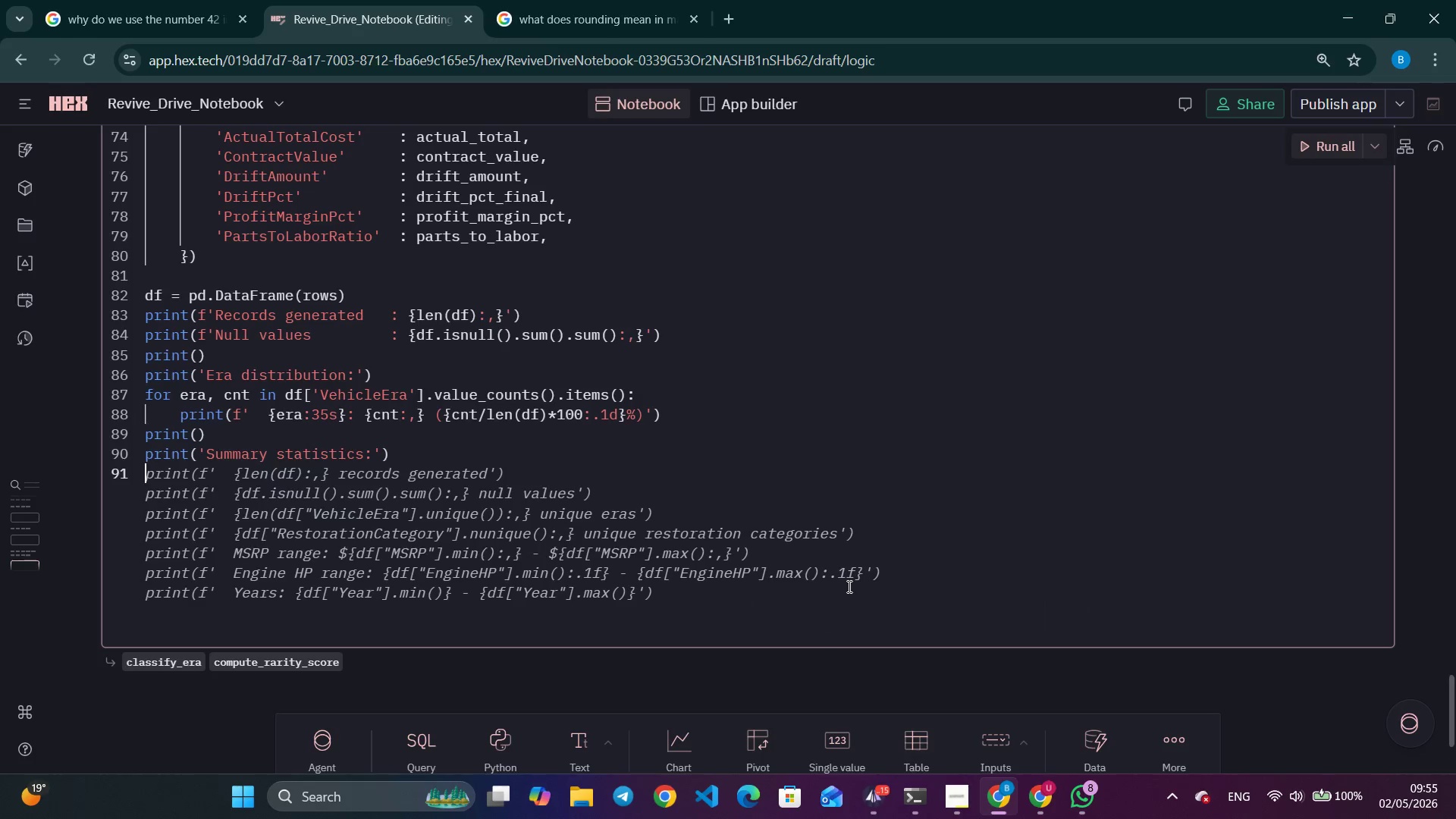 
type(pro)
key(Backspace)
type(itn)
key(Backspace)
key(Backspace)
type(nt(df[['DriftPC)
key(Backspace)
type(ct)
 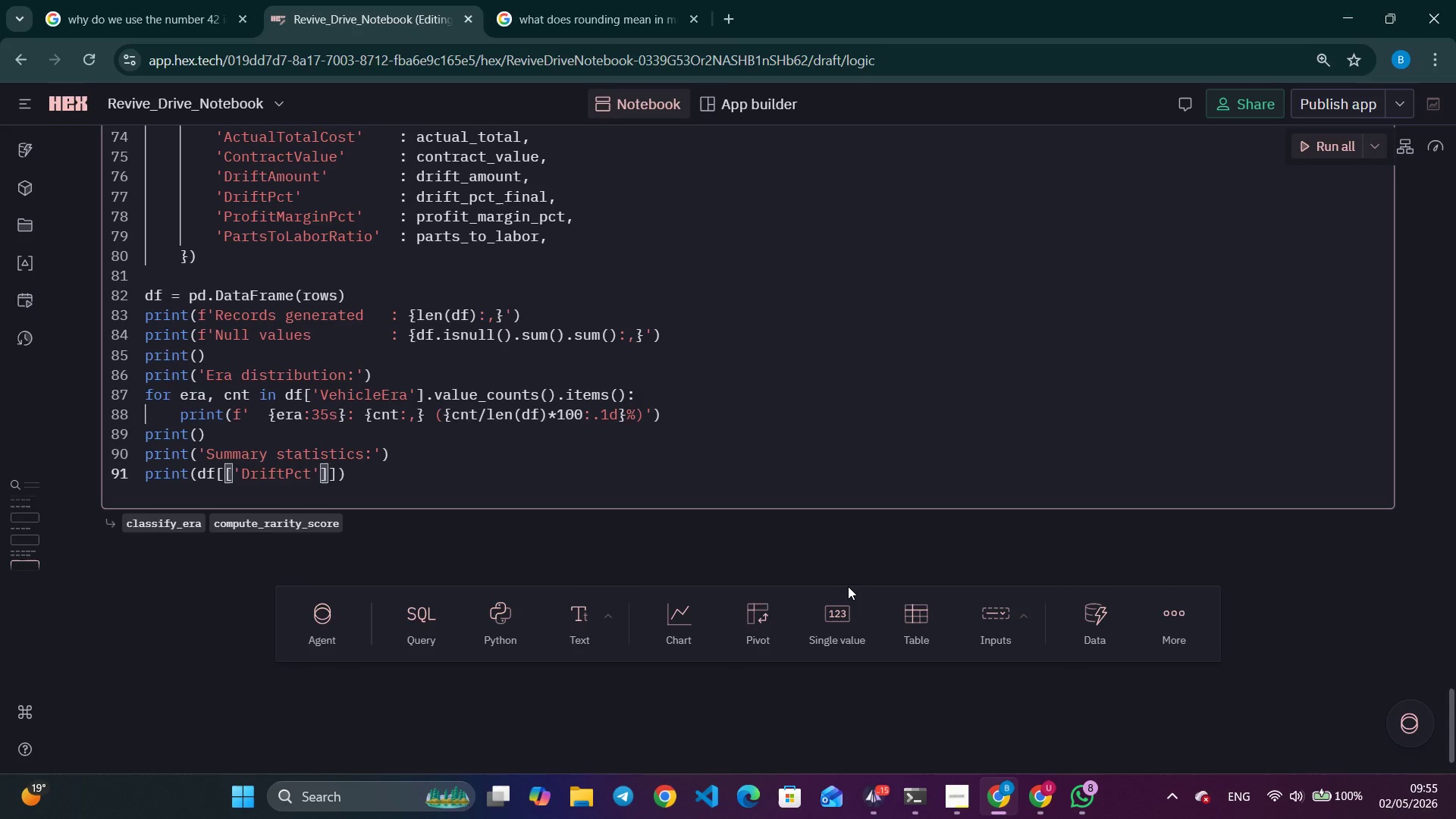 
wait(10.02)
 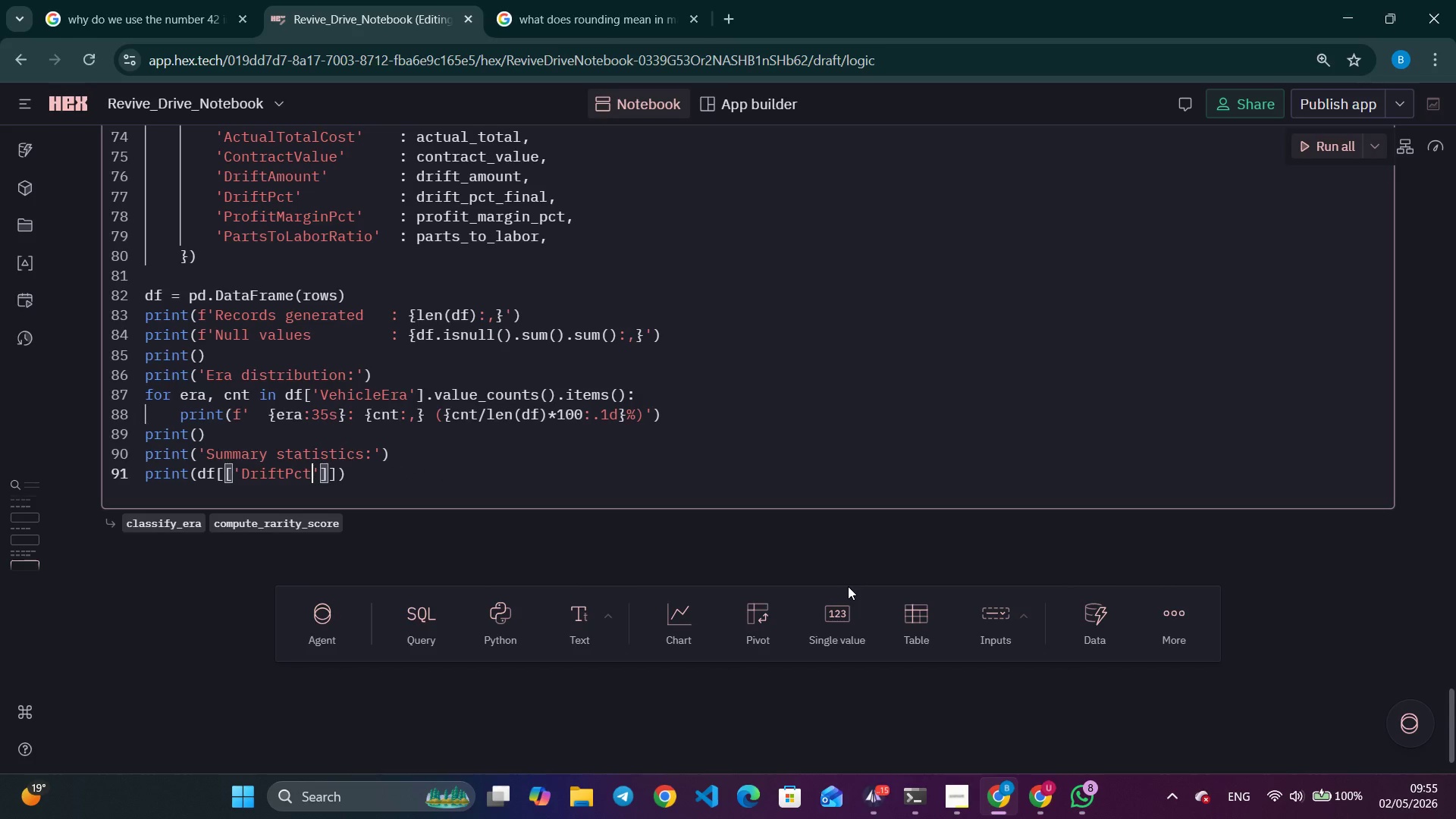 
key(ArrowRight)
 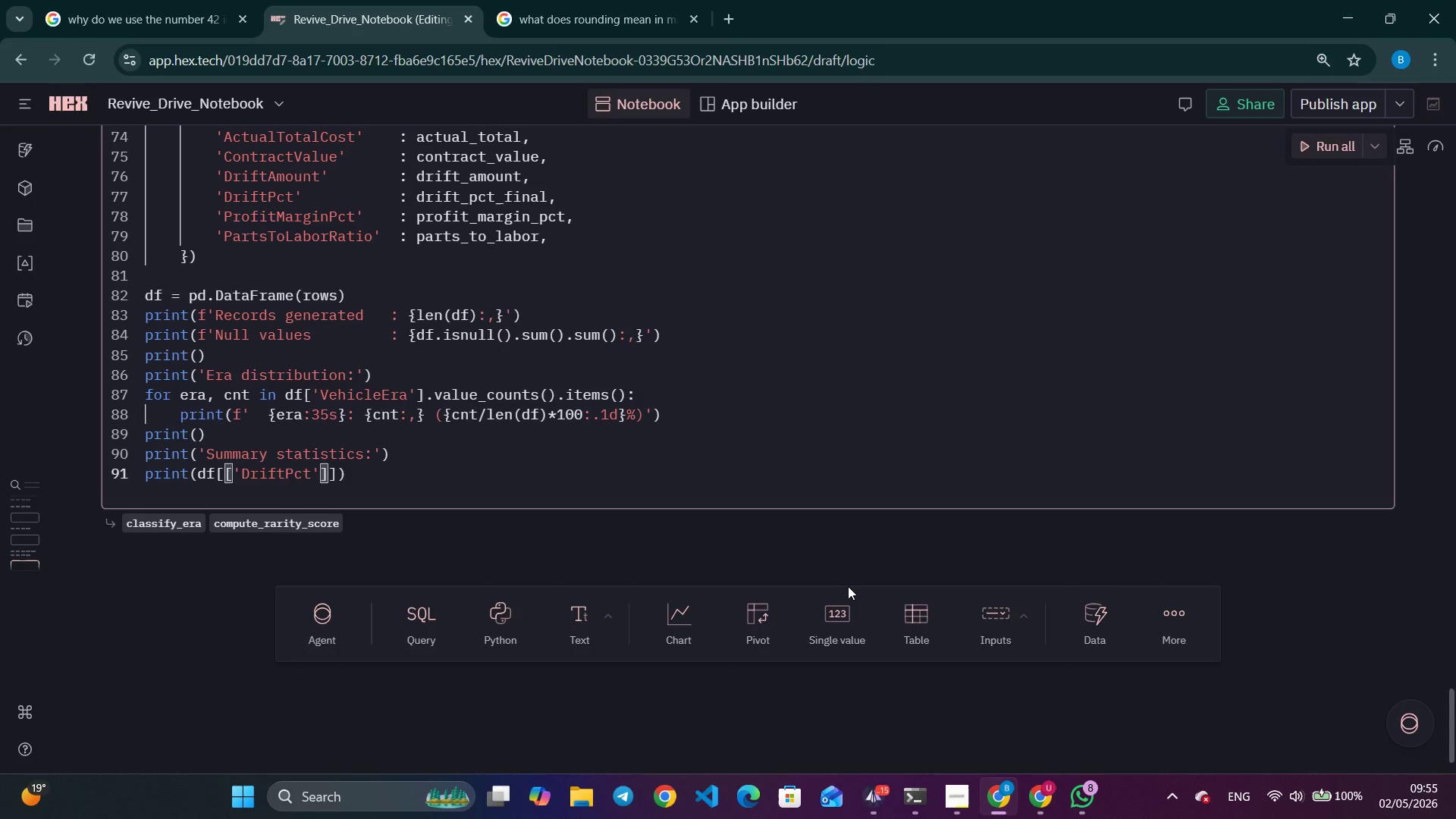 
type(, \)
key(Backspace)
type('ProfitMarginPct)
 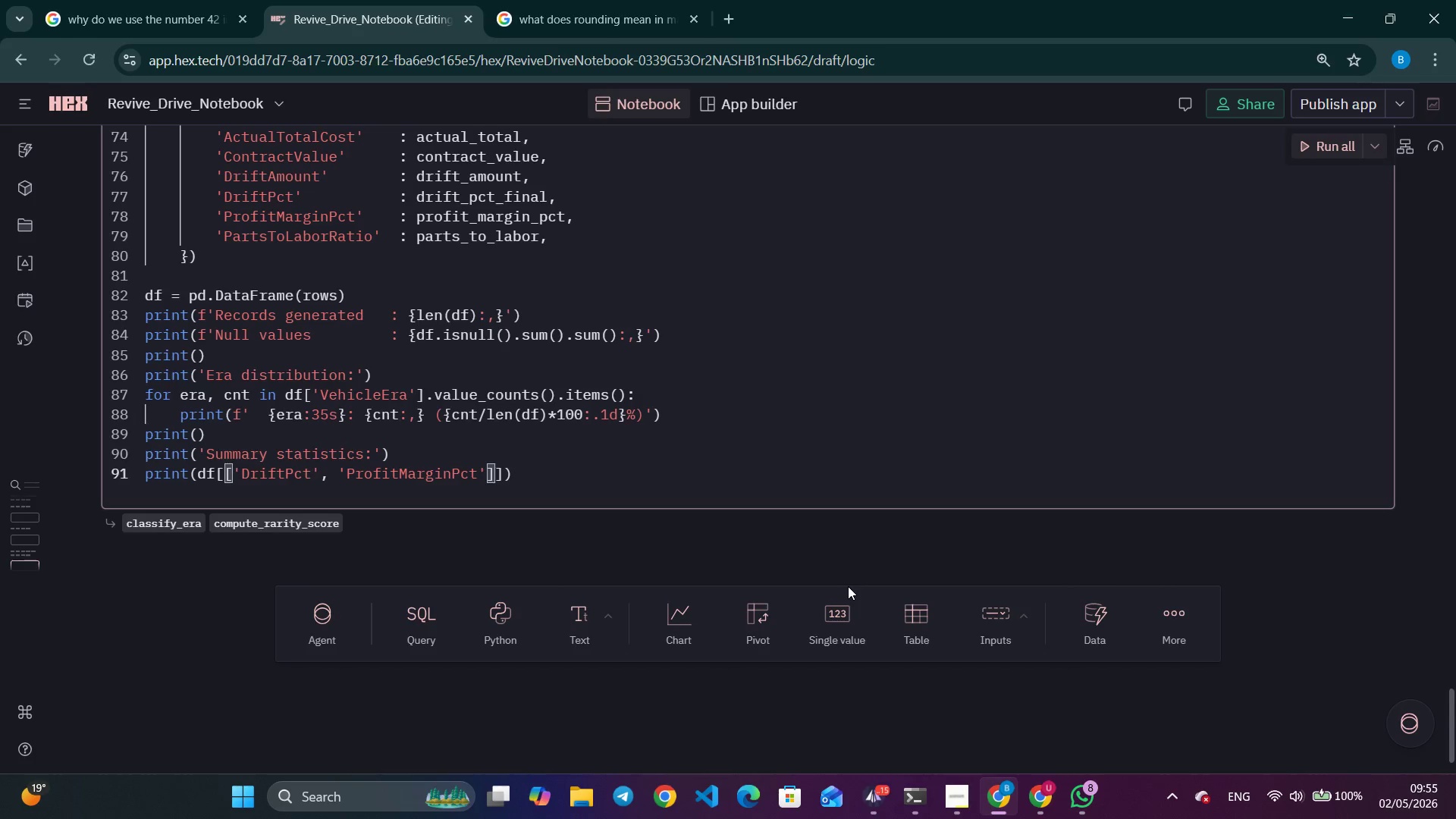 
key(ArrowRight)
 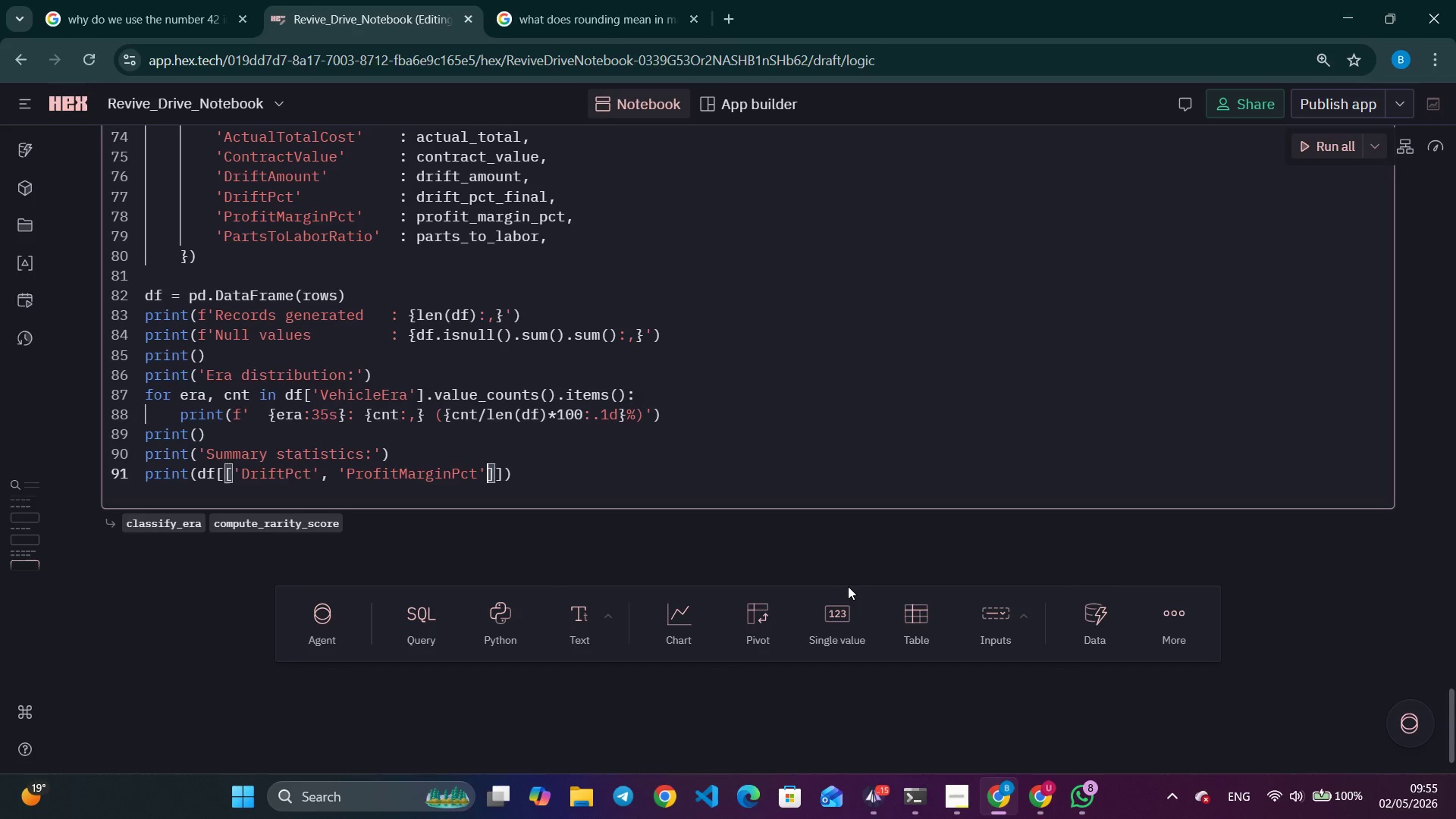 
key(Comma)
 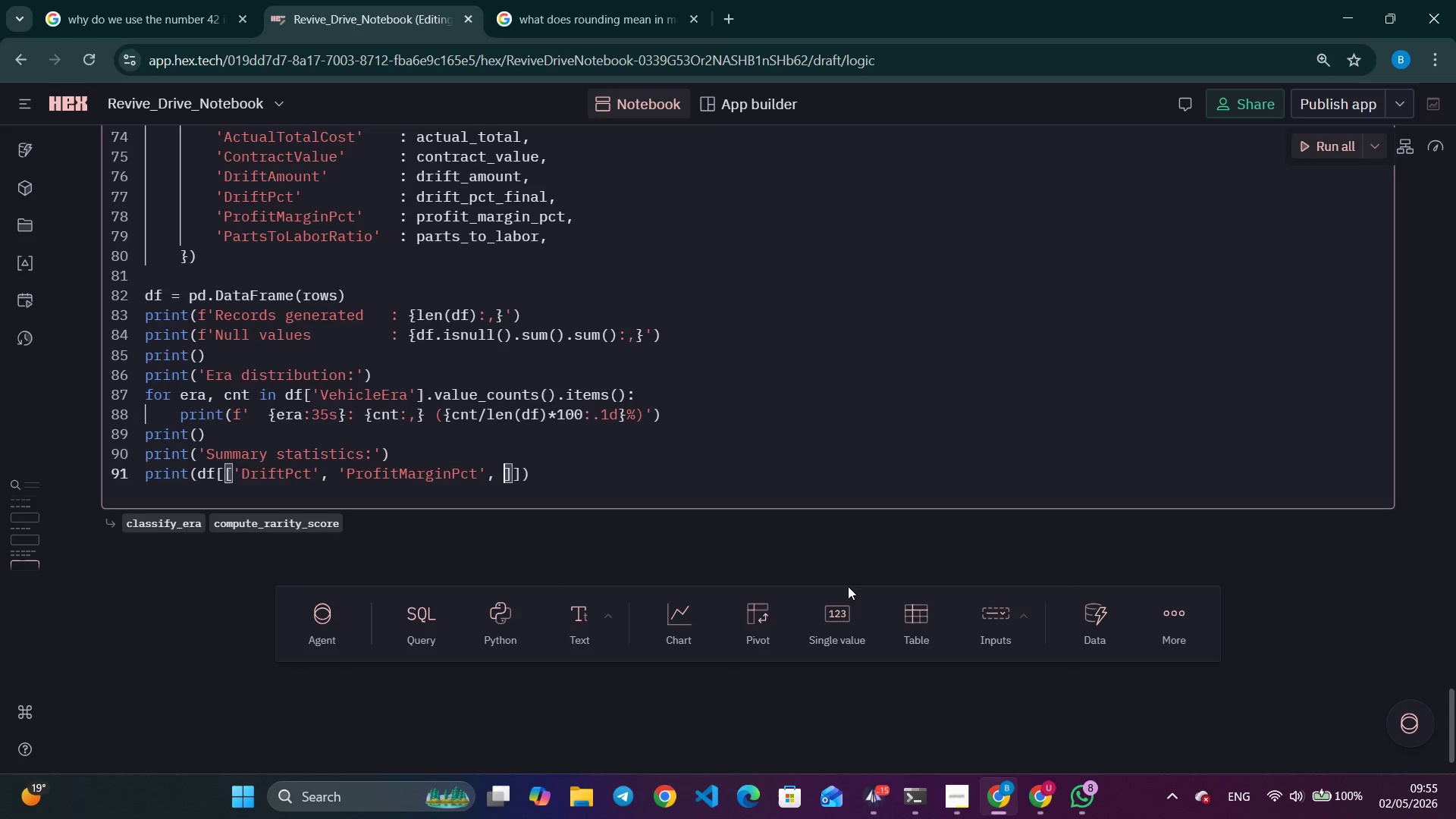 
key(Space)
 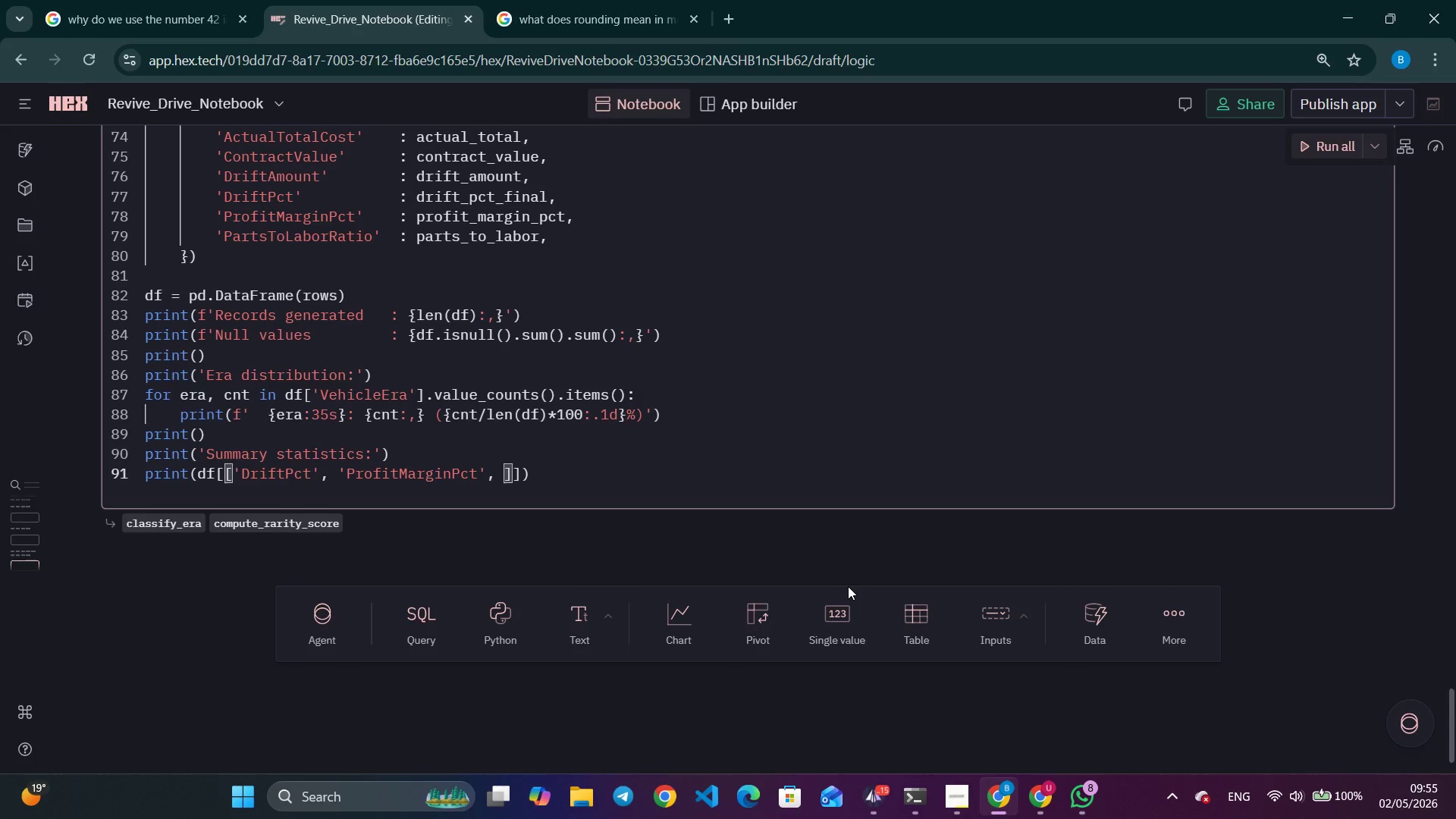 
wait(9.5)
 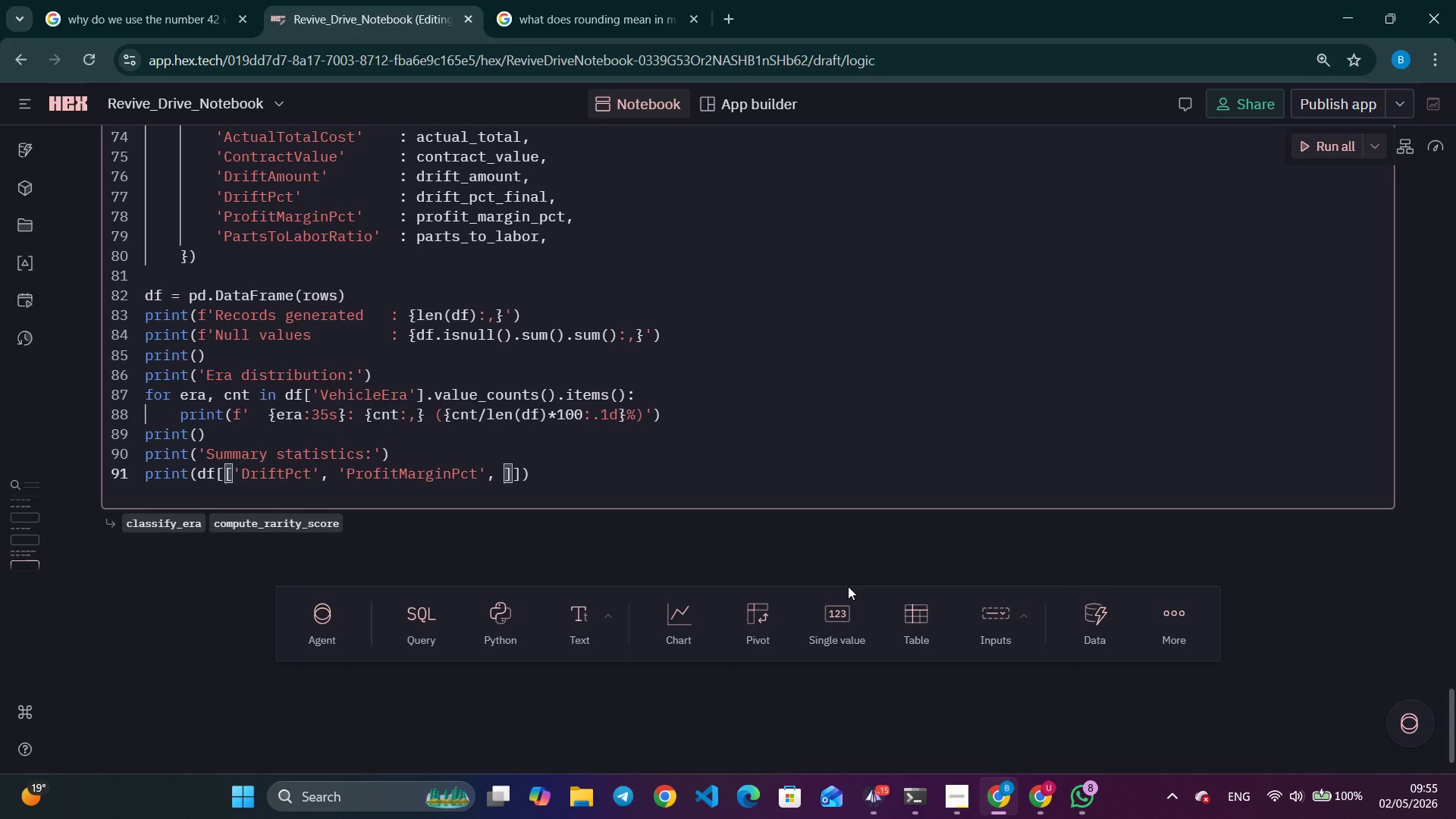 
type('RarityScore)
 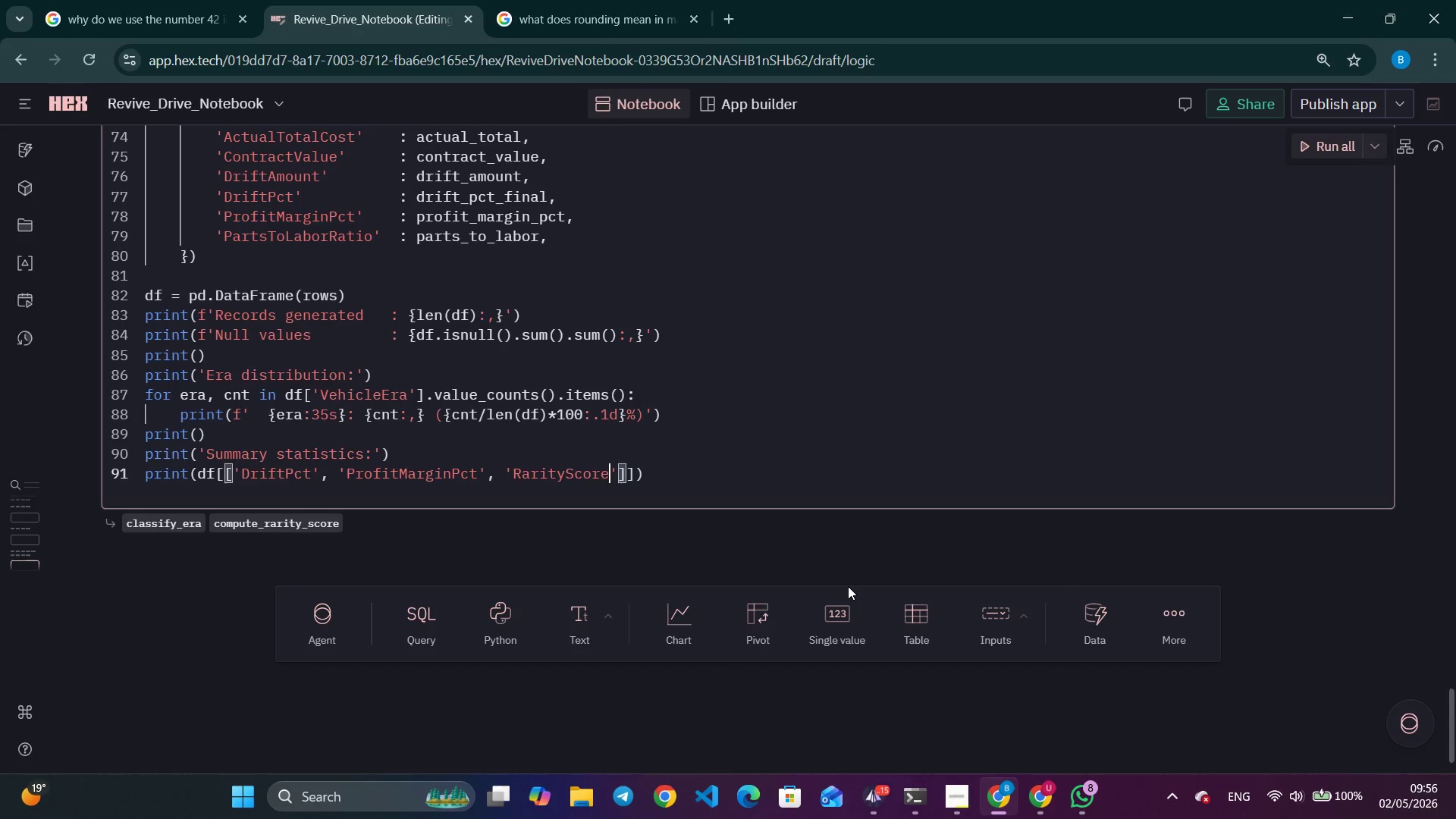 
wait(5.14)
 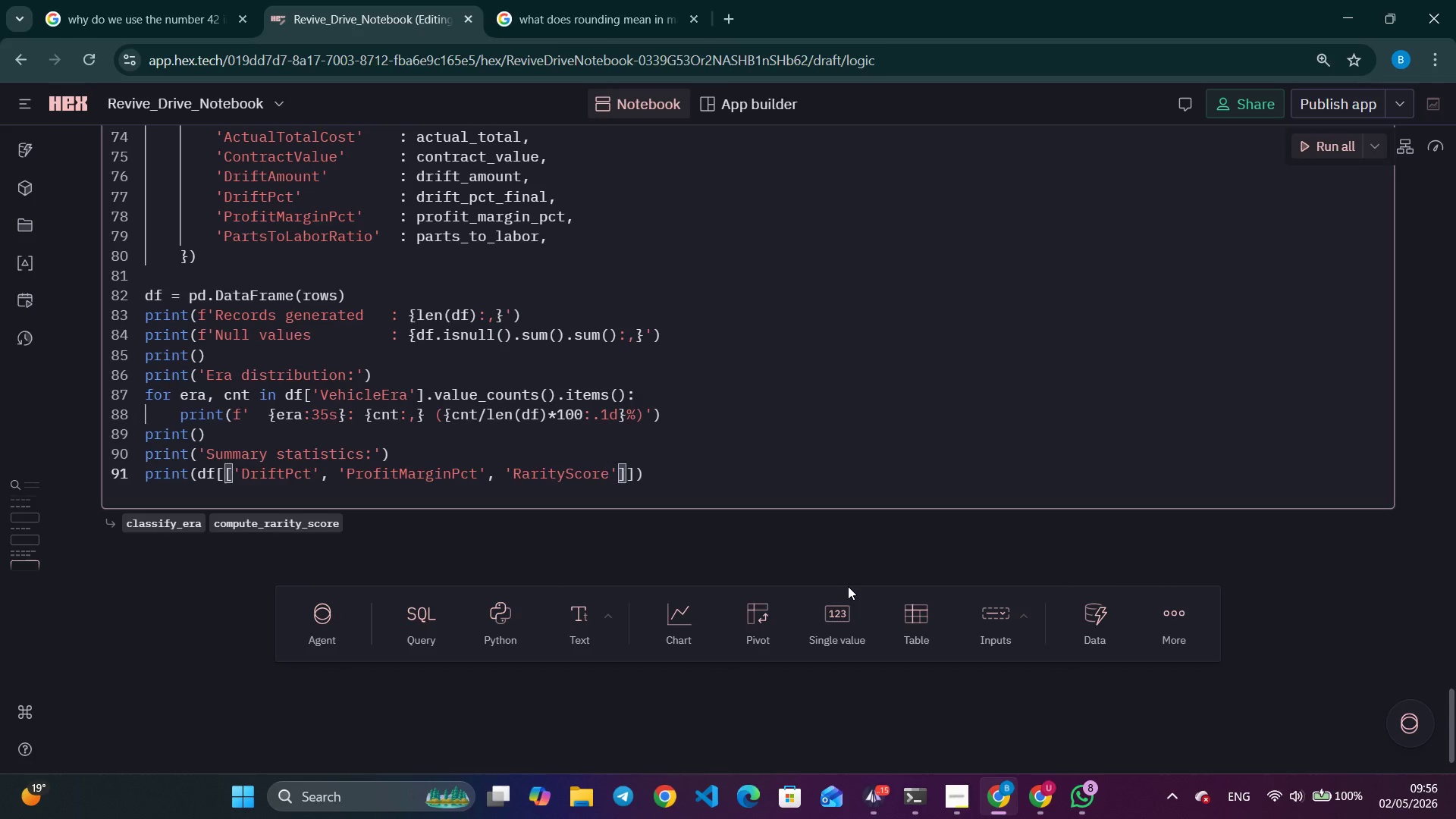 
key(ArrowRight)
 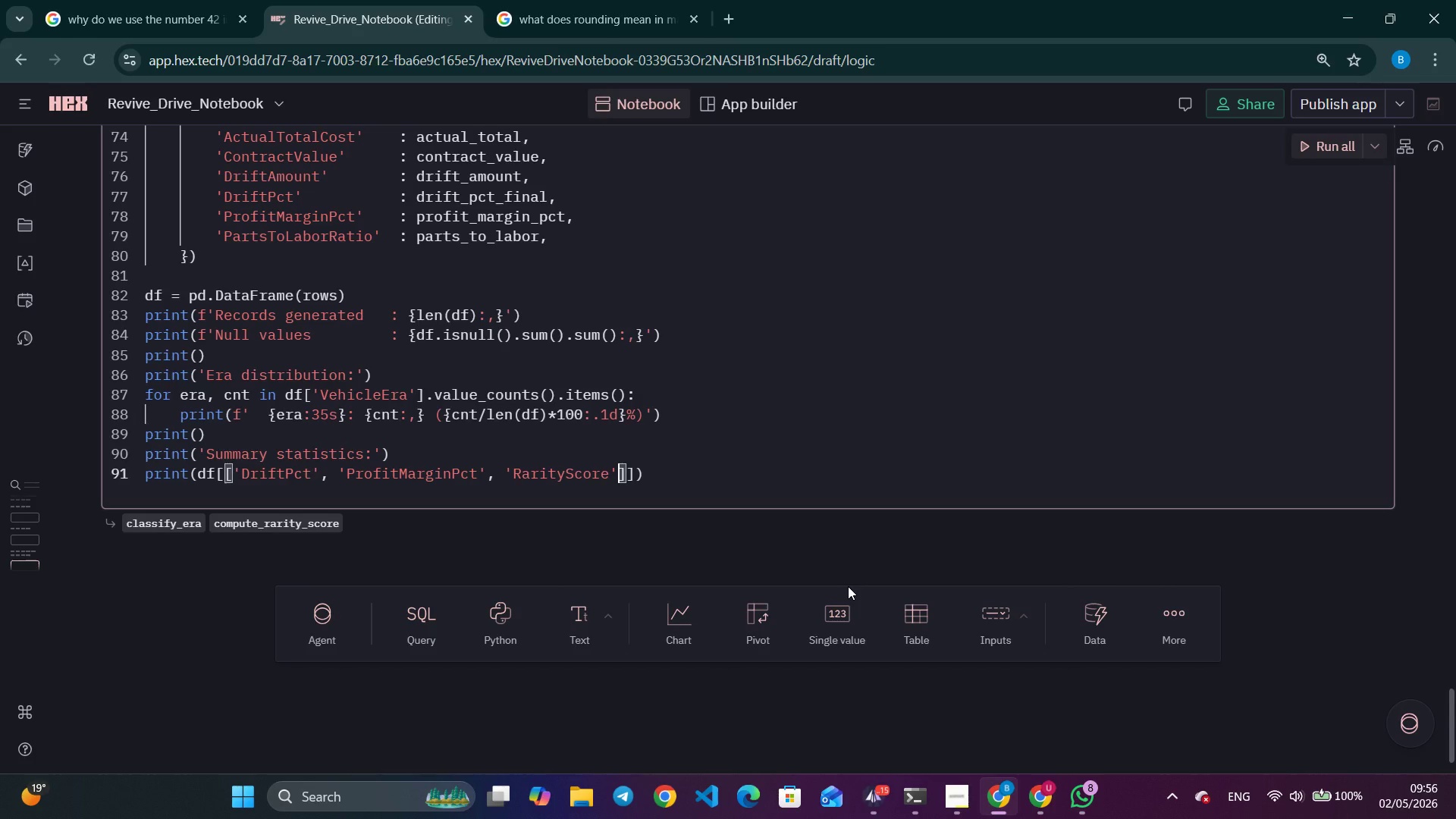 
type(, 'EstLabort)
key(Backspace)
type(Hours)
 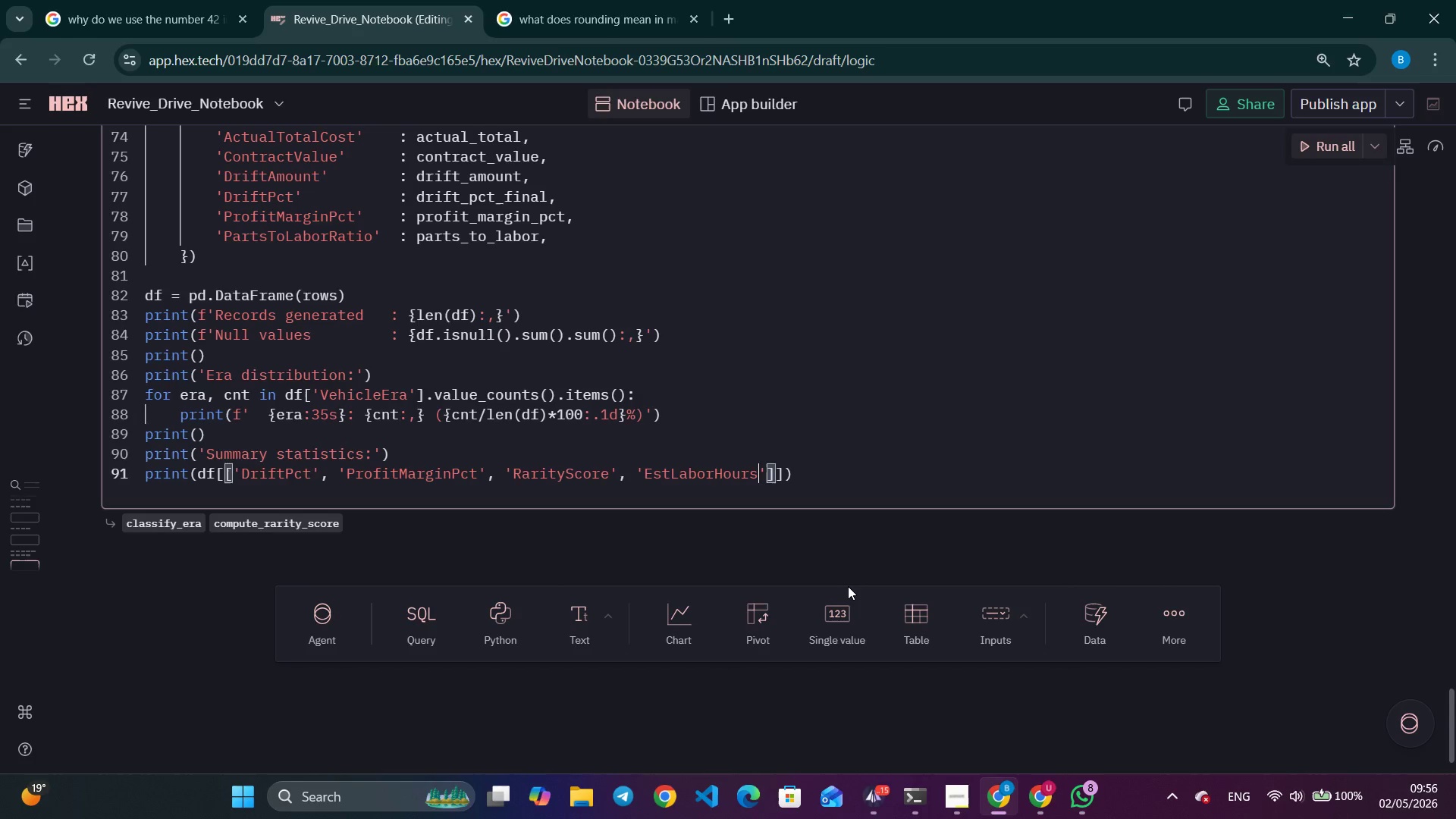 
key(ArrowRight)
 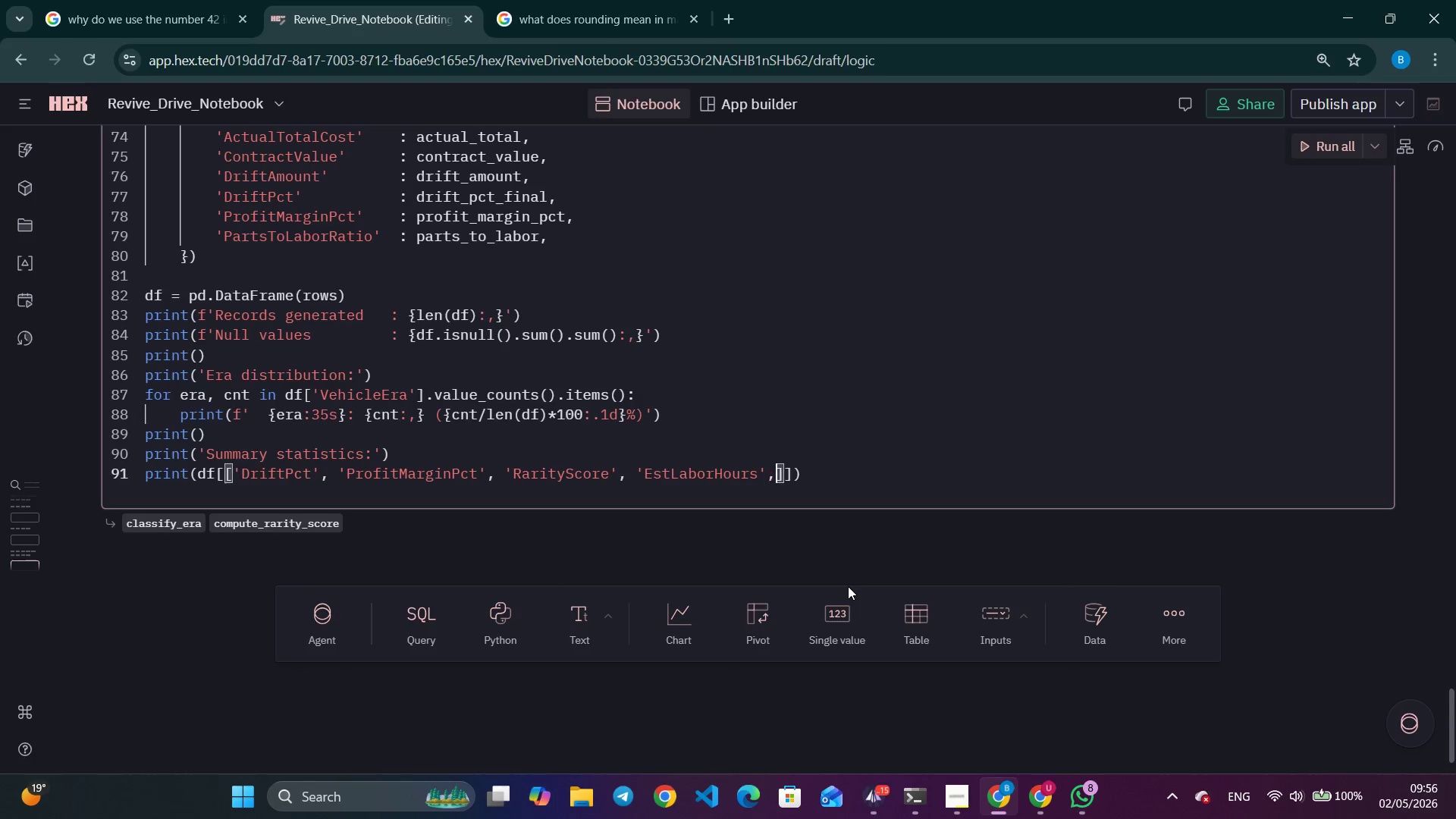 
type(, 'ActualLaborHours)
 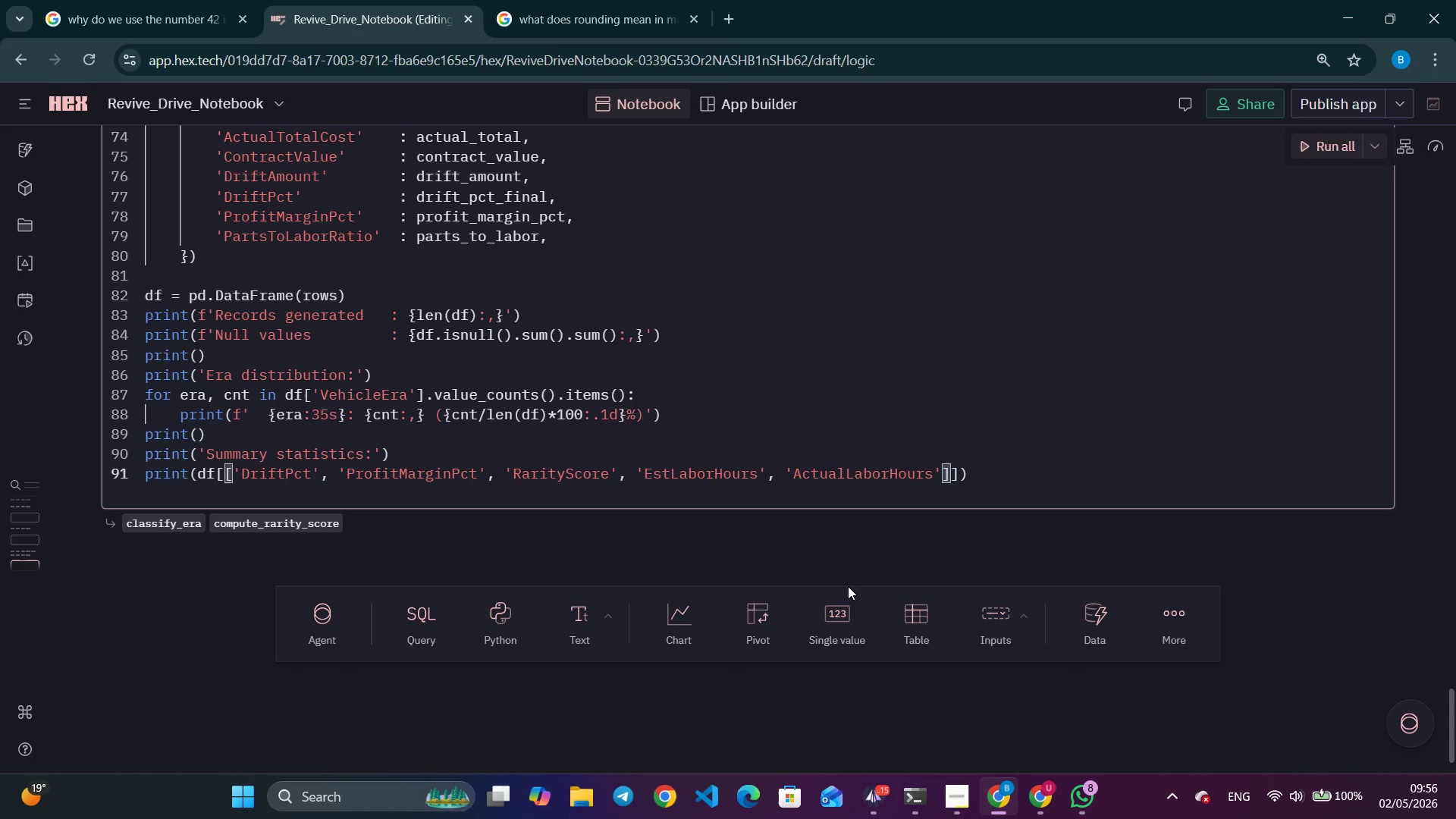 
key(ArrowRight)
 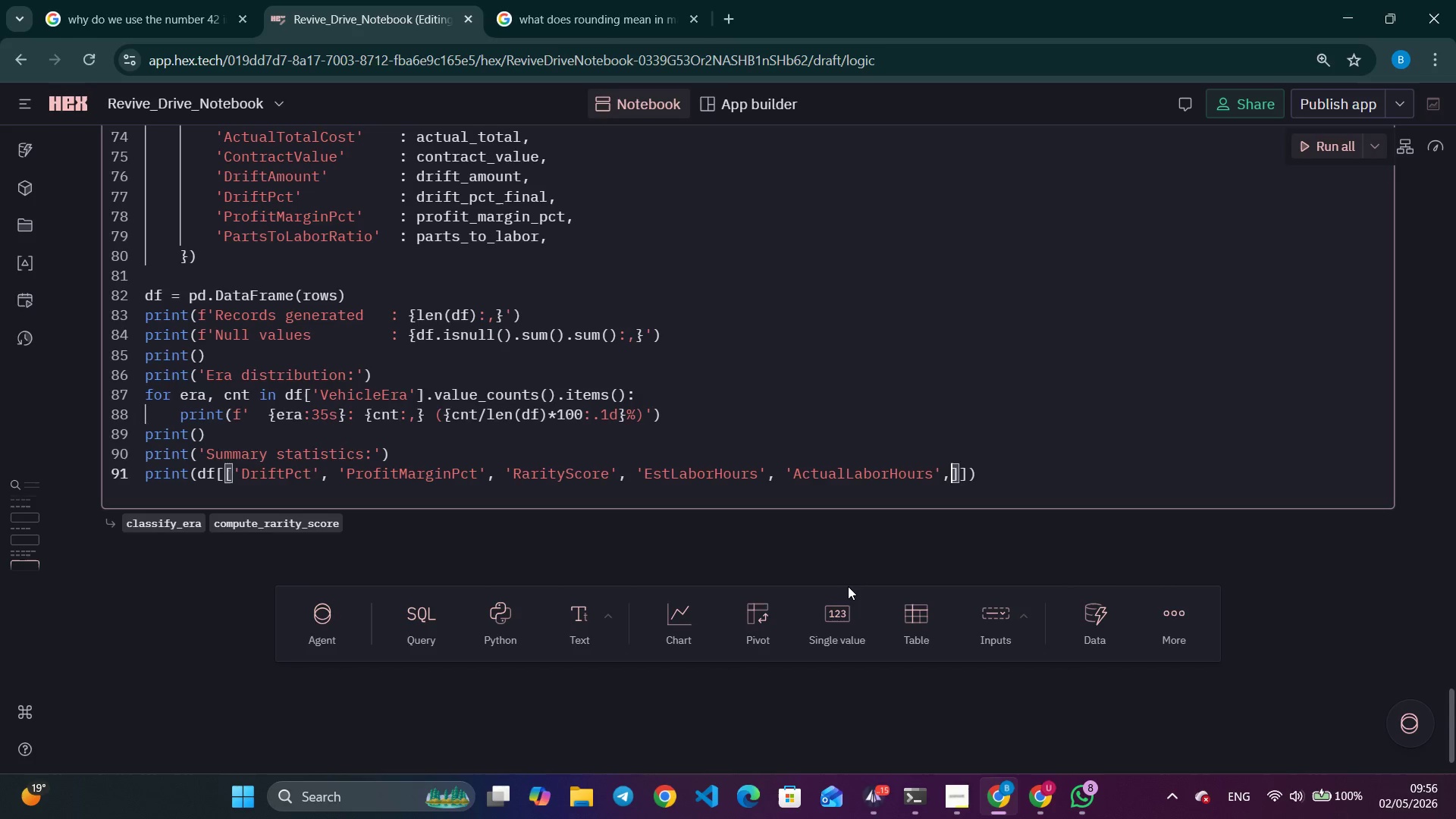 
type(, 'PartsToLobarRatio)
 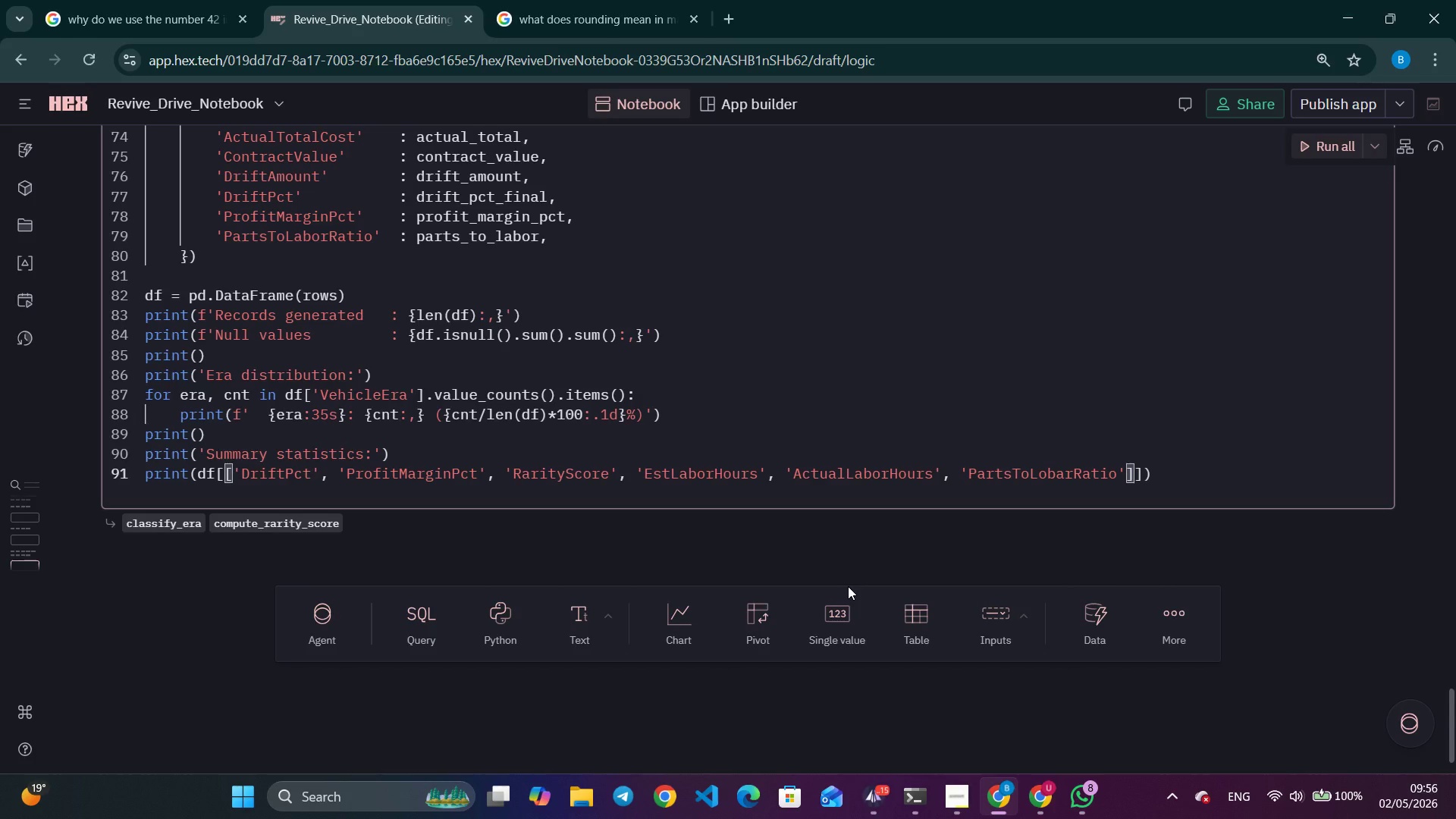 
key(ArrowRight)
 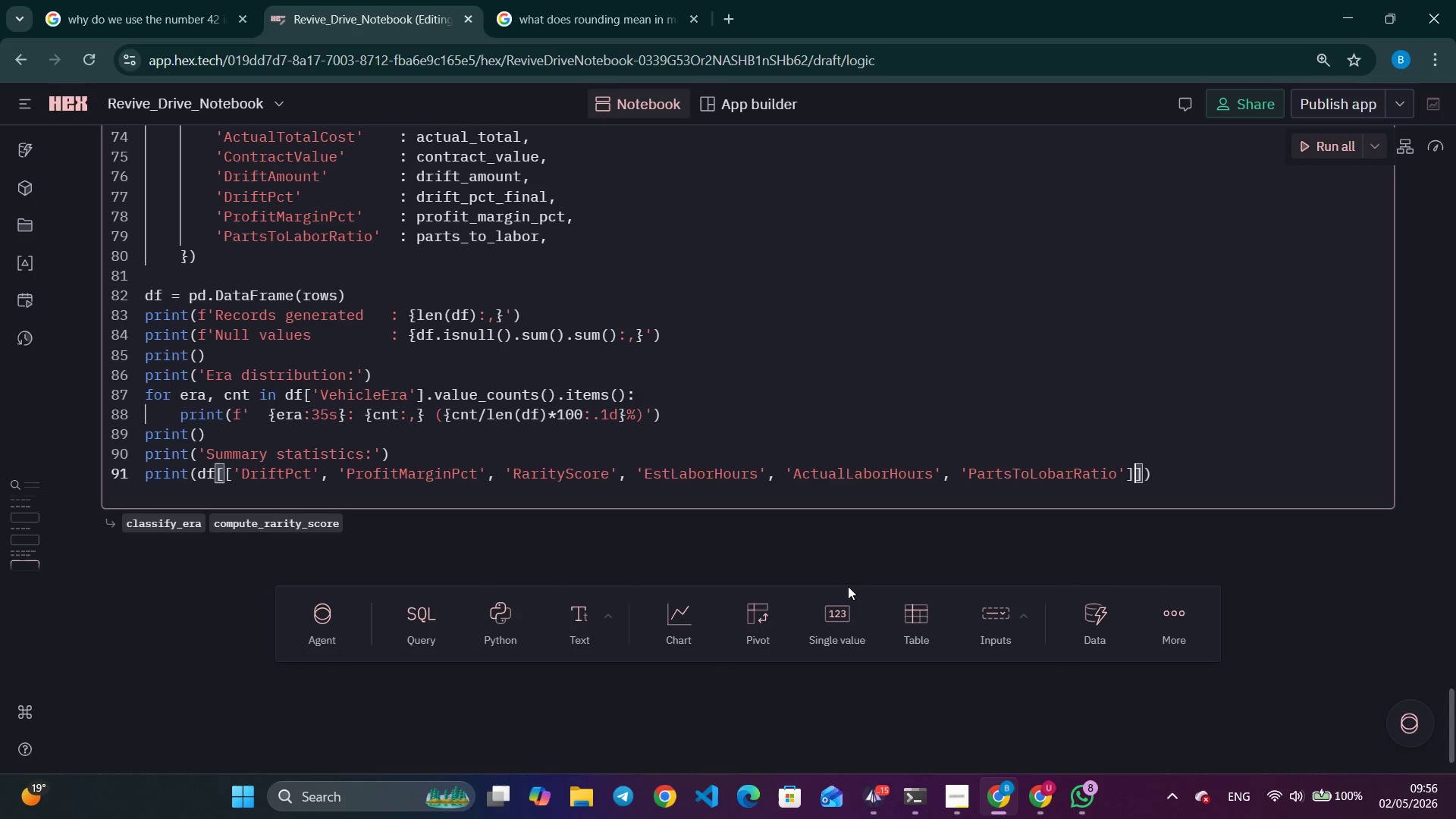 
key(ArrowRight)
 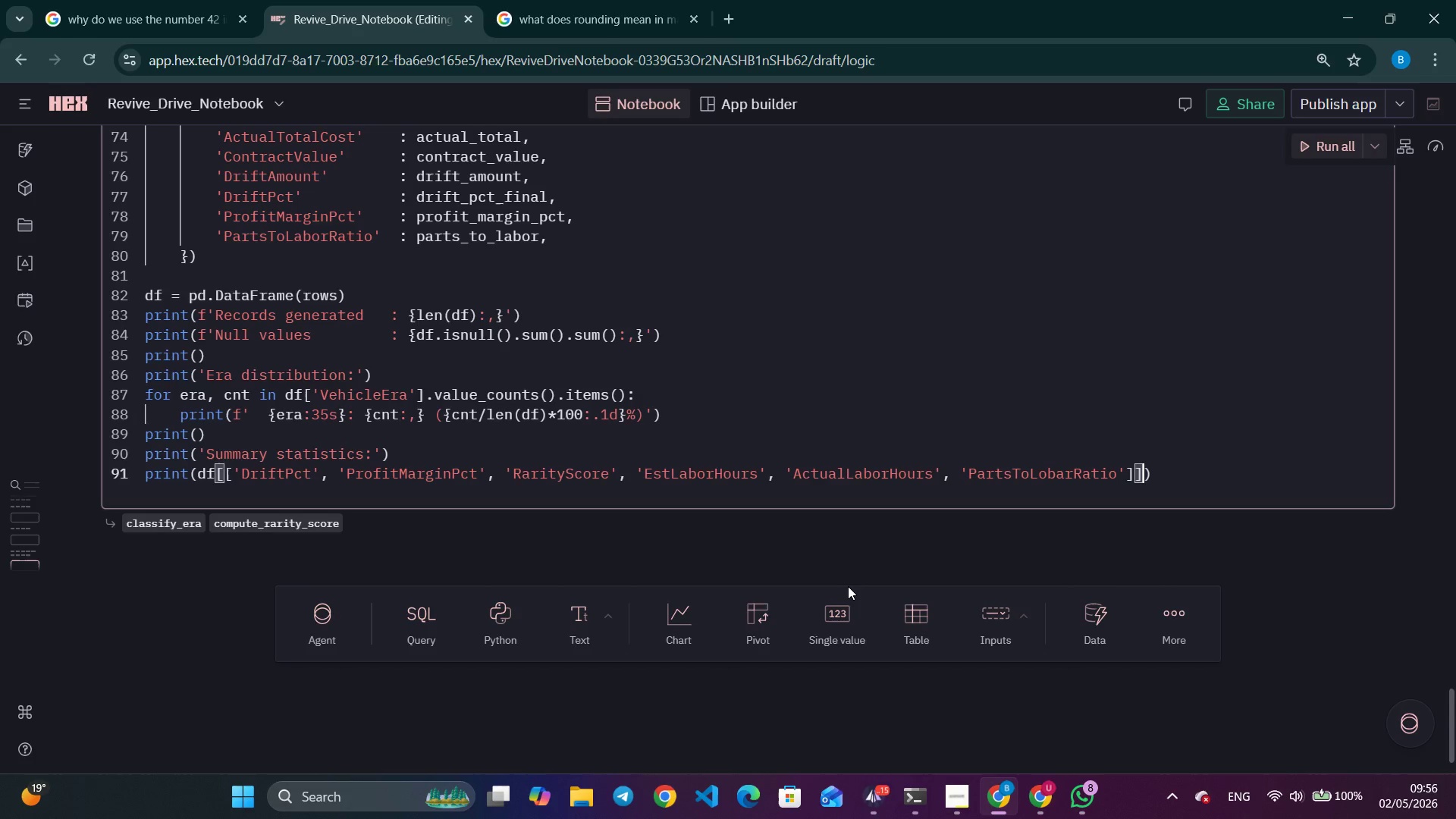 
key(ArrowRight)
 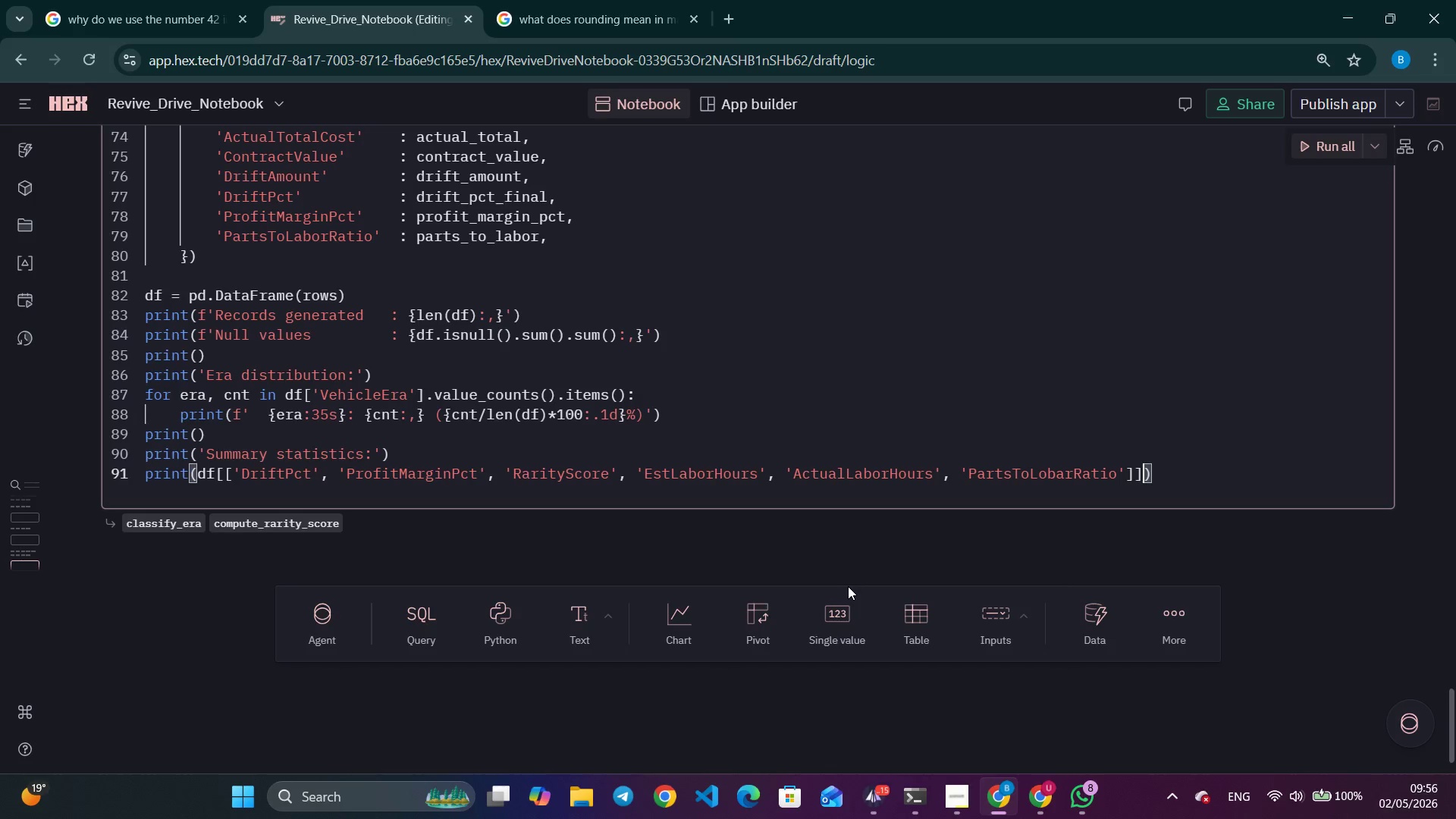 
type(.describe)
 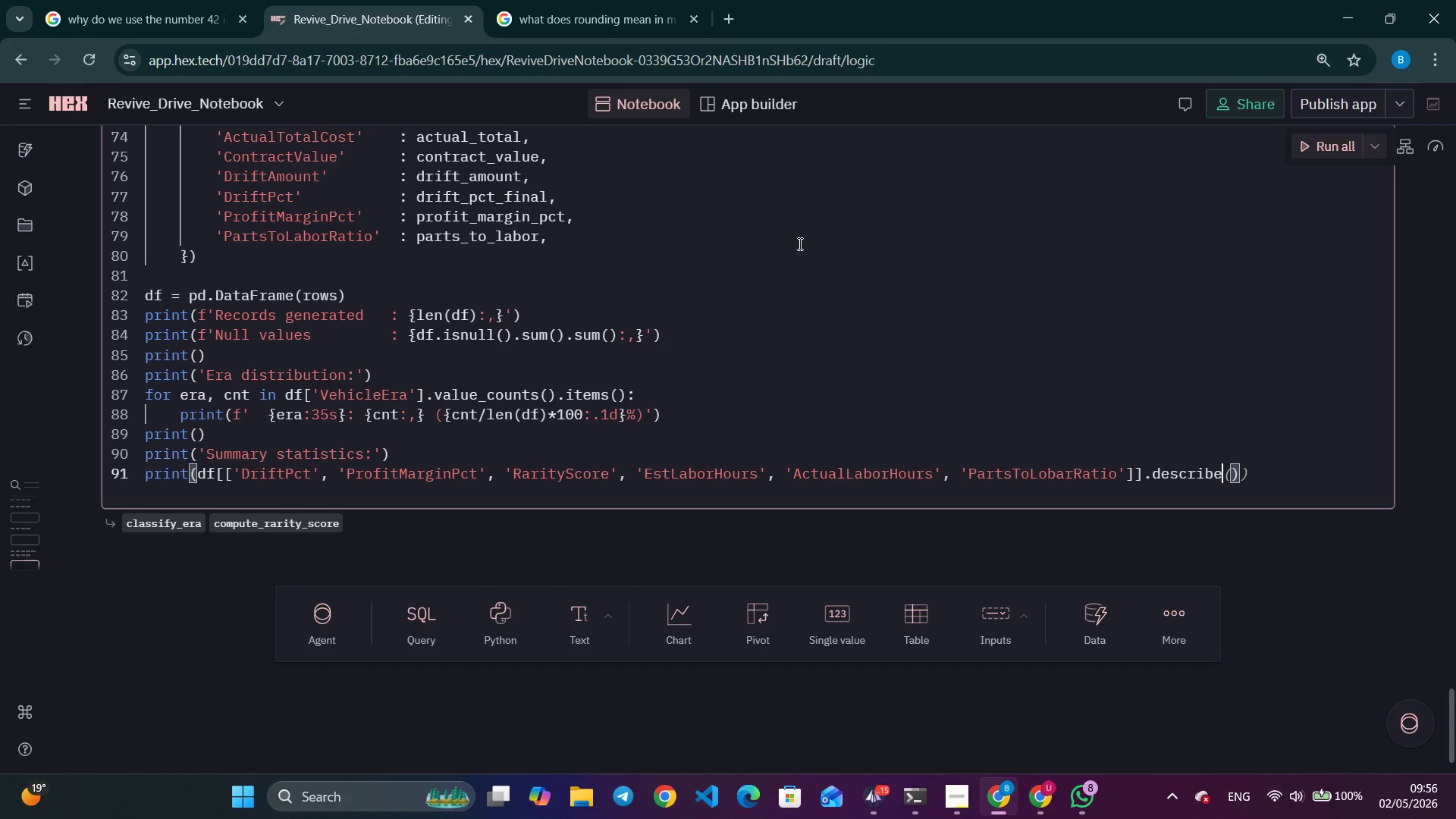 
scroll: coordinate [758, 605], scroll_direction: up, amount: 57.0
 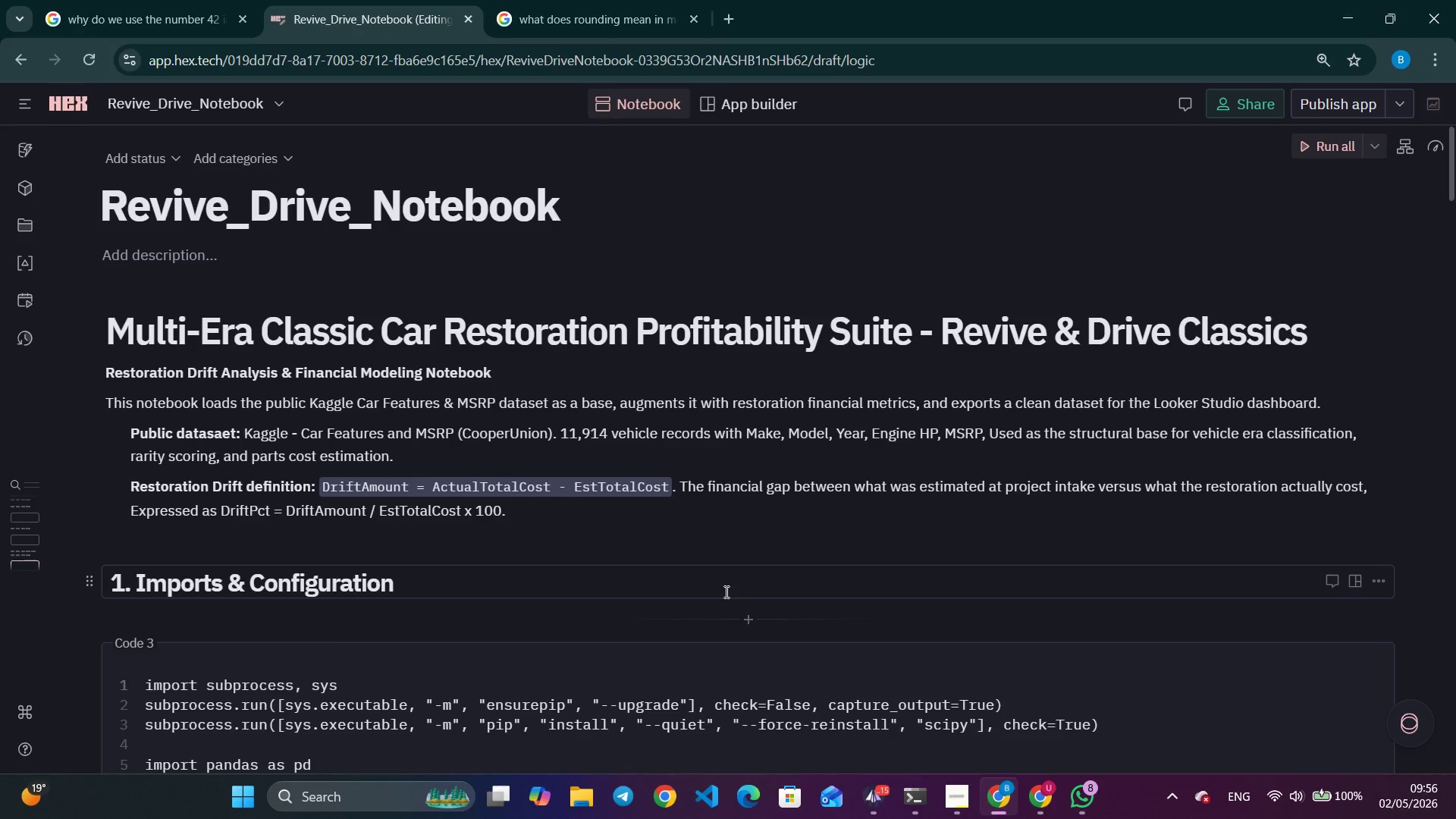 
scroll: coordinate [764, 582], scroll_direction: down, amount: 4.0
 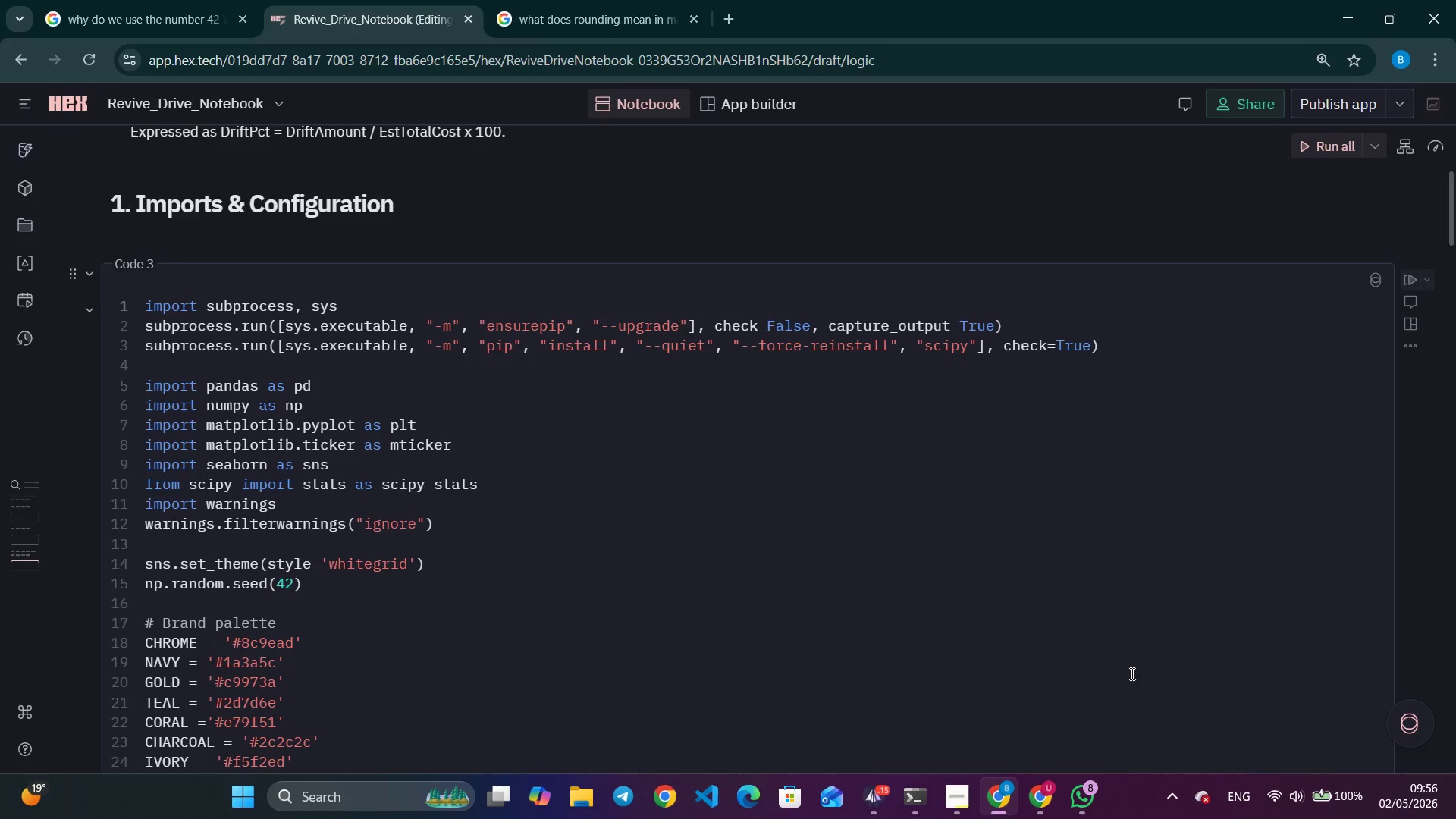 
left_click([1083, 804])
 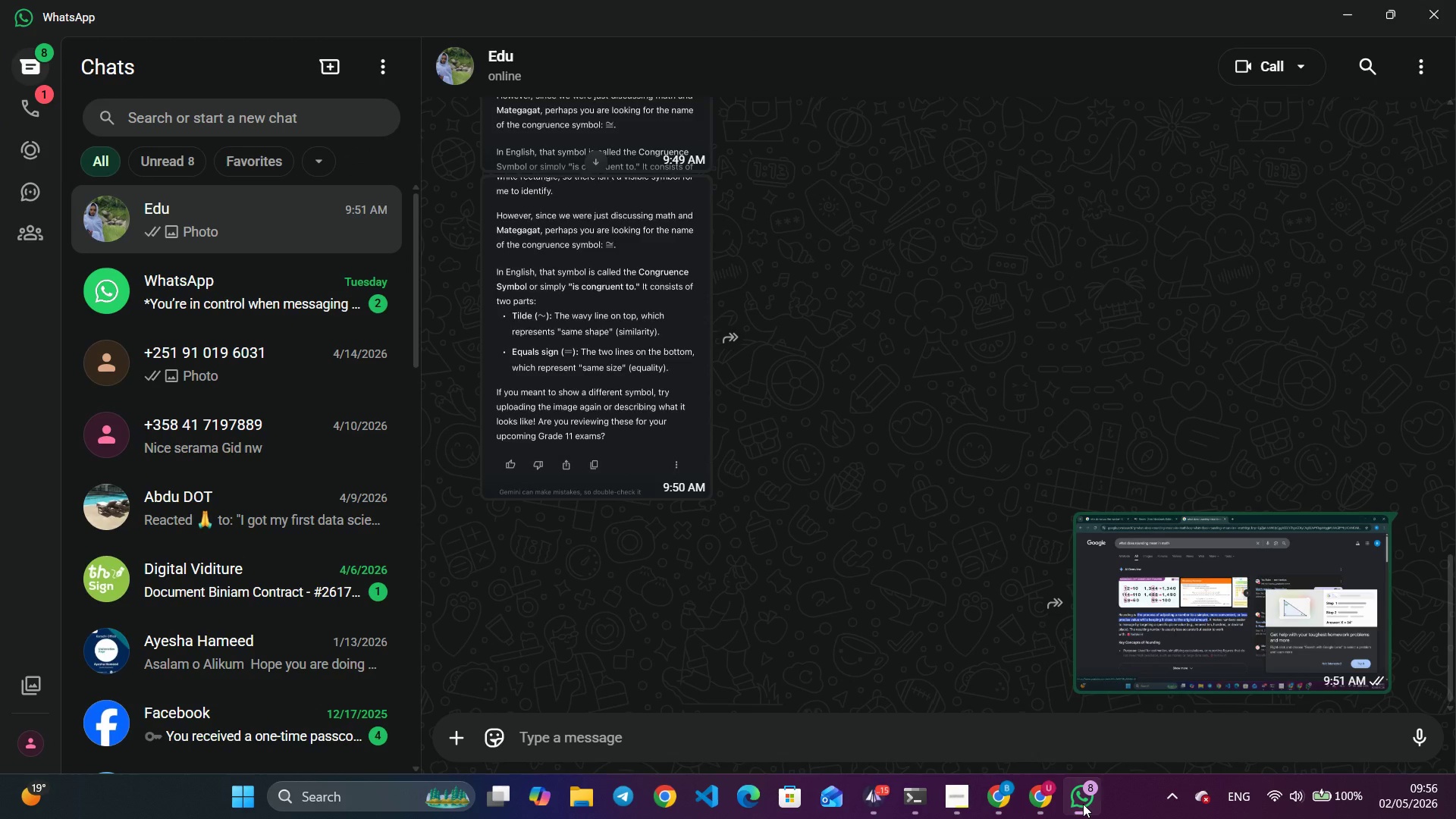 
left_click([1083, 804])
 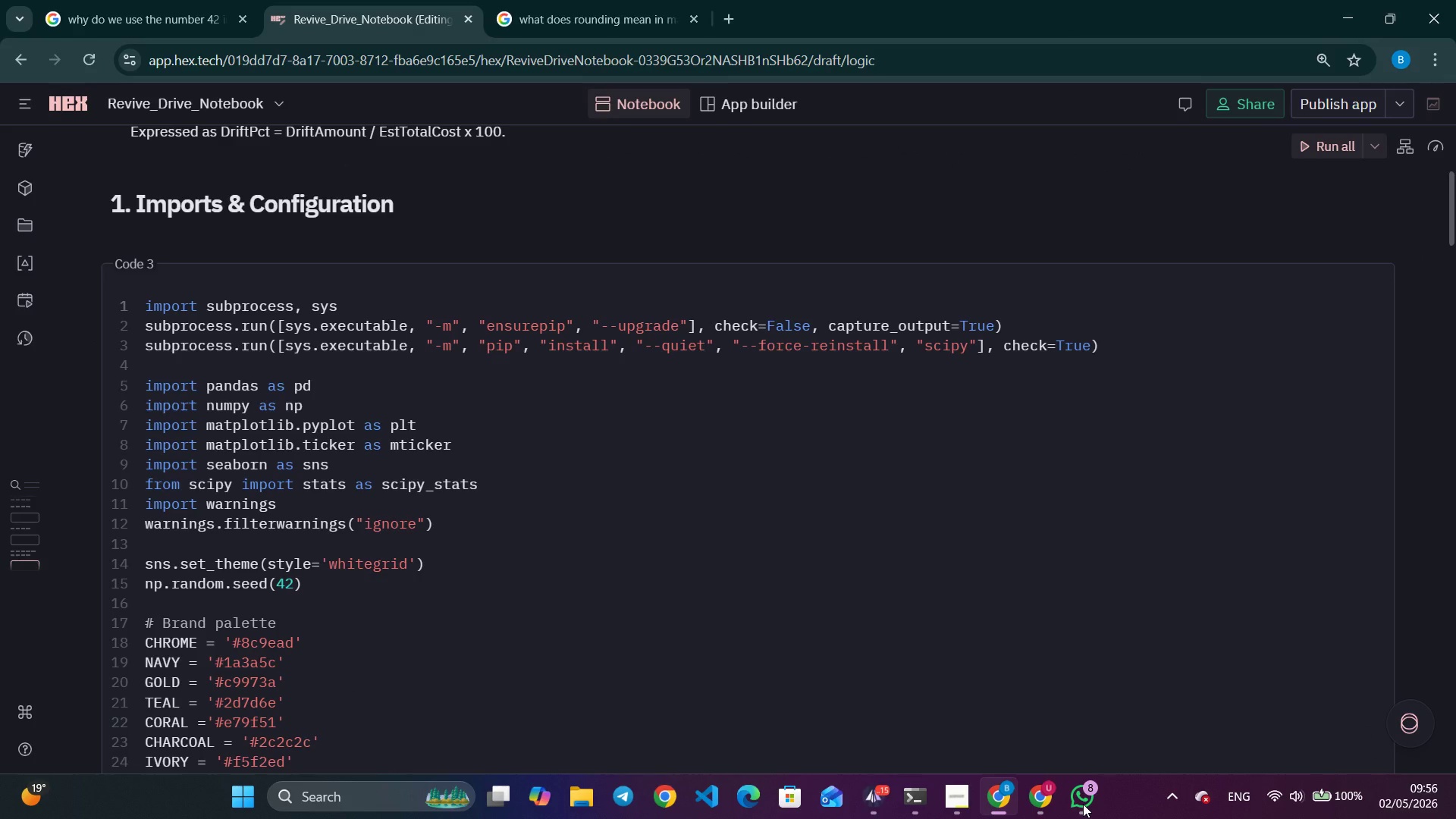 
left_click([1083, 804])
 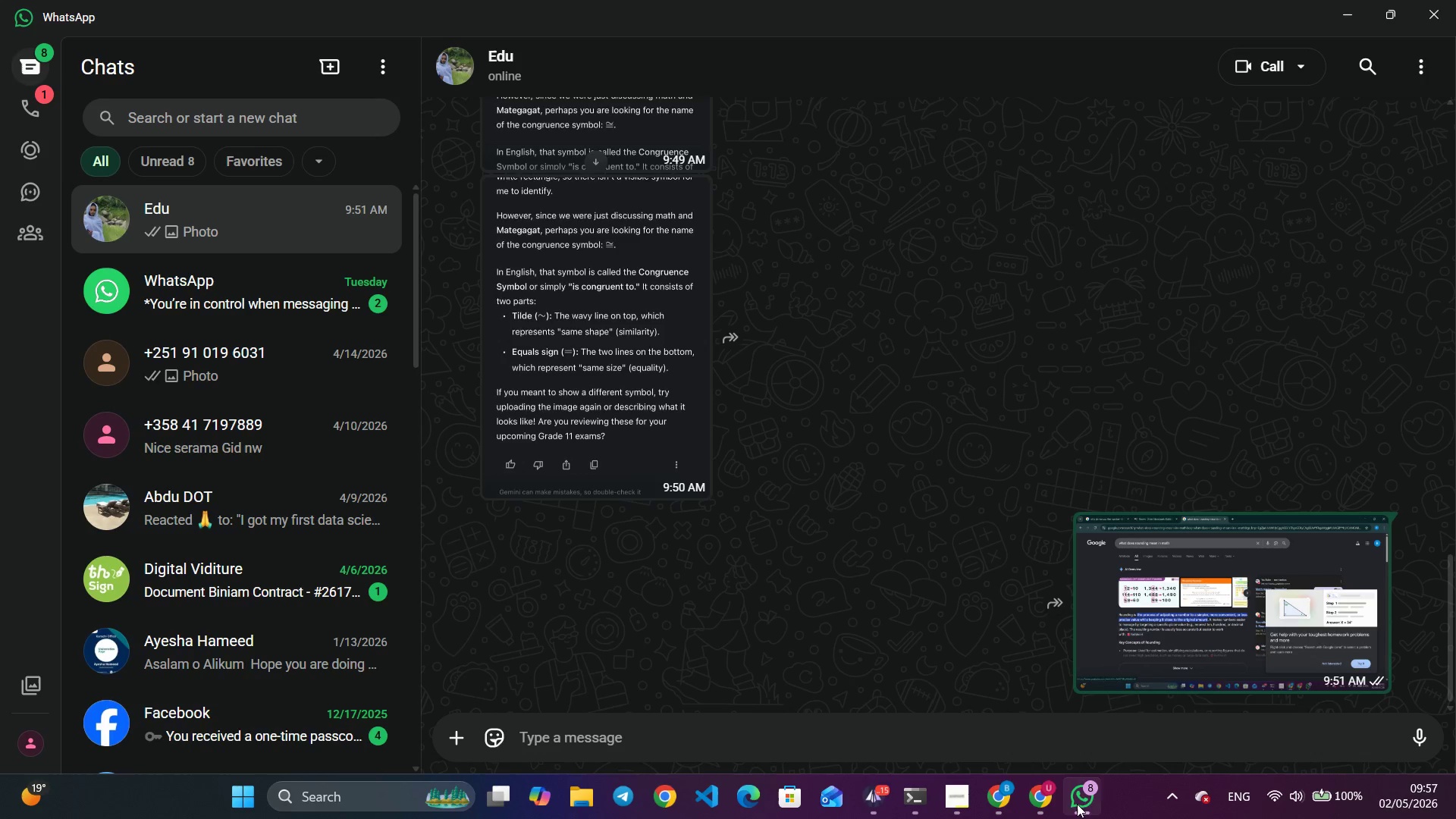 
wait(7.17)
 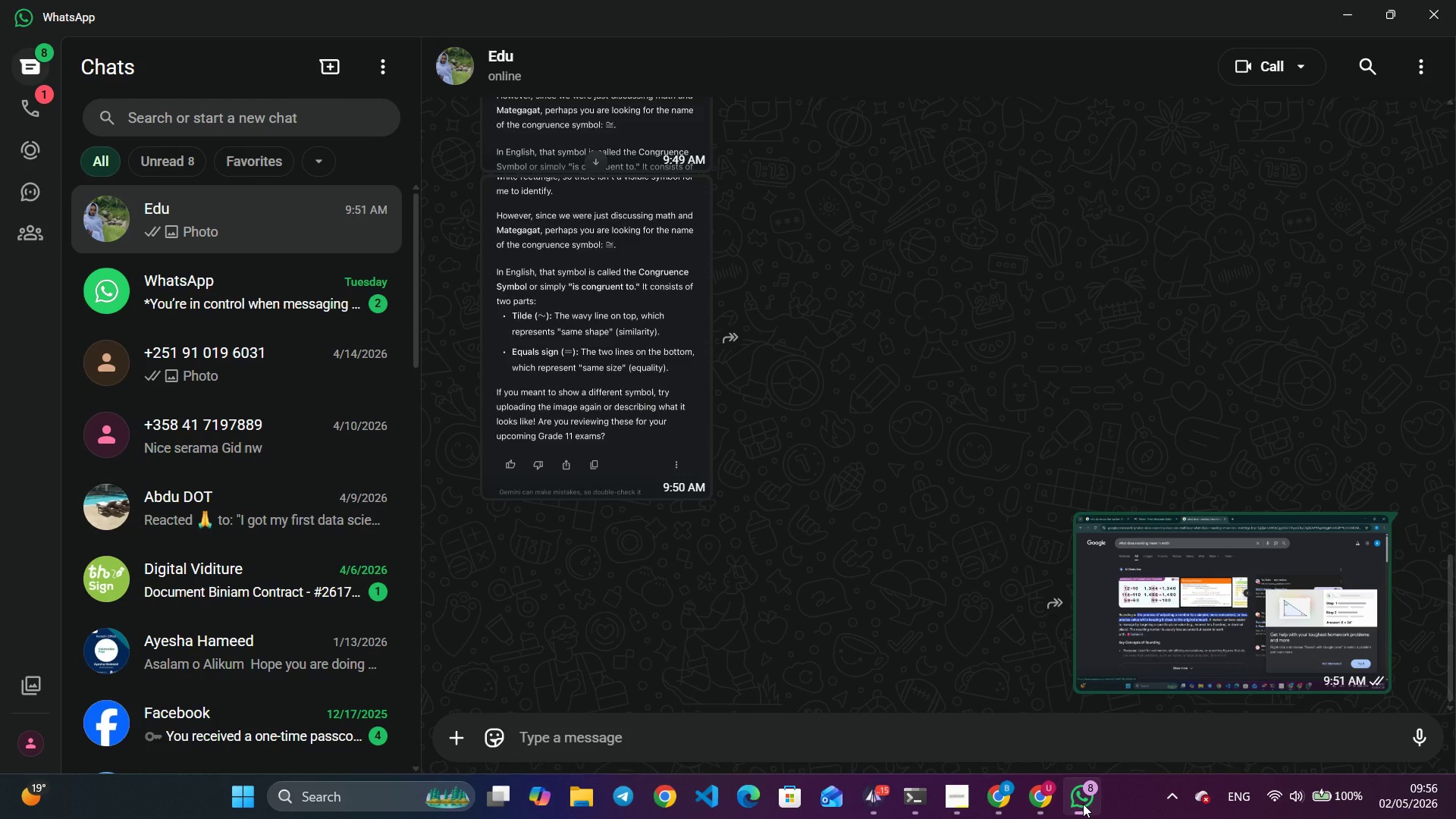 
left_click([1347, 11])
 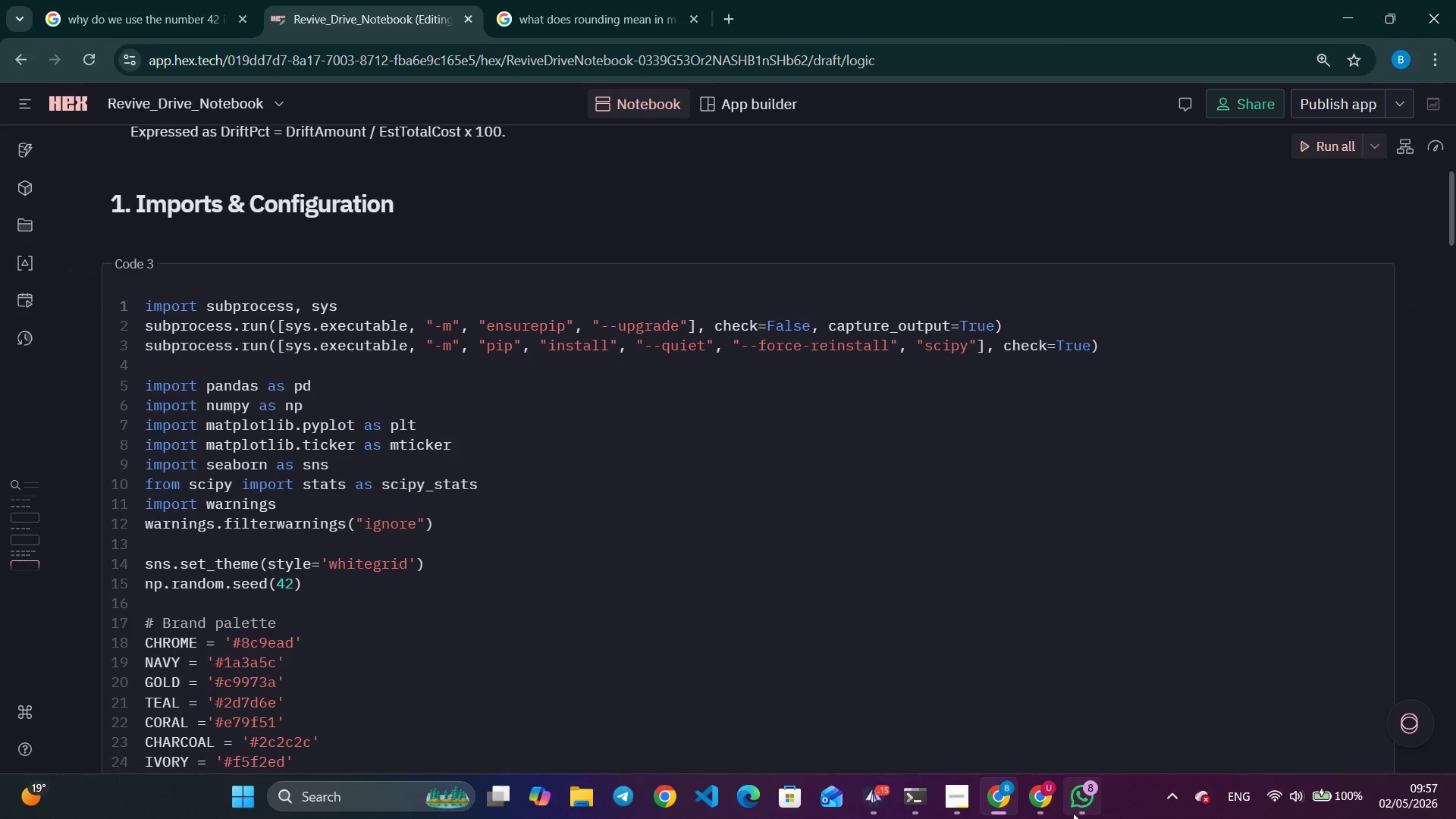 
left_click([1078, 806])
 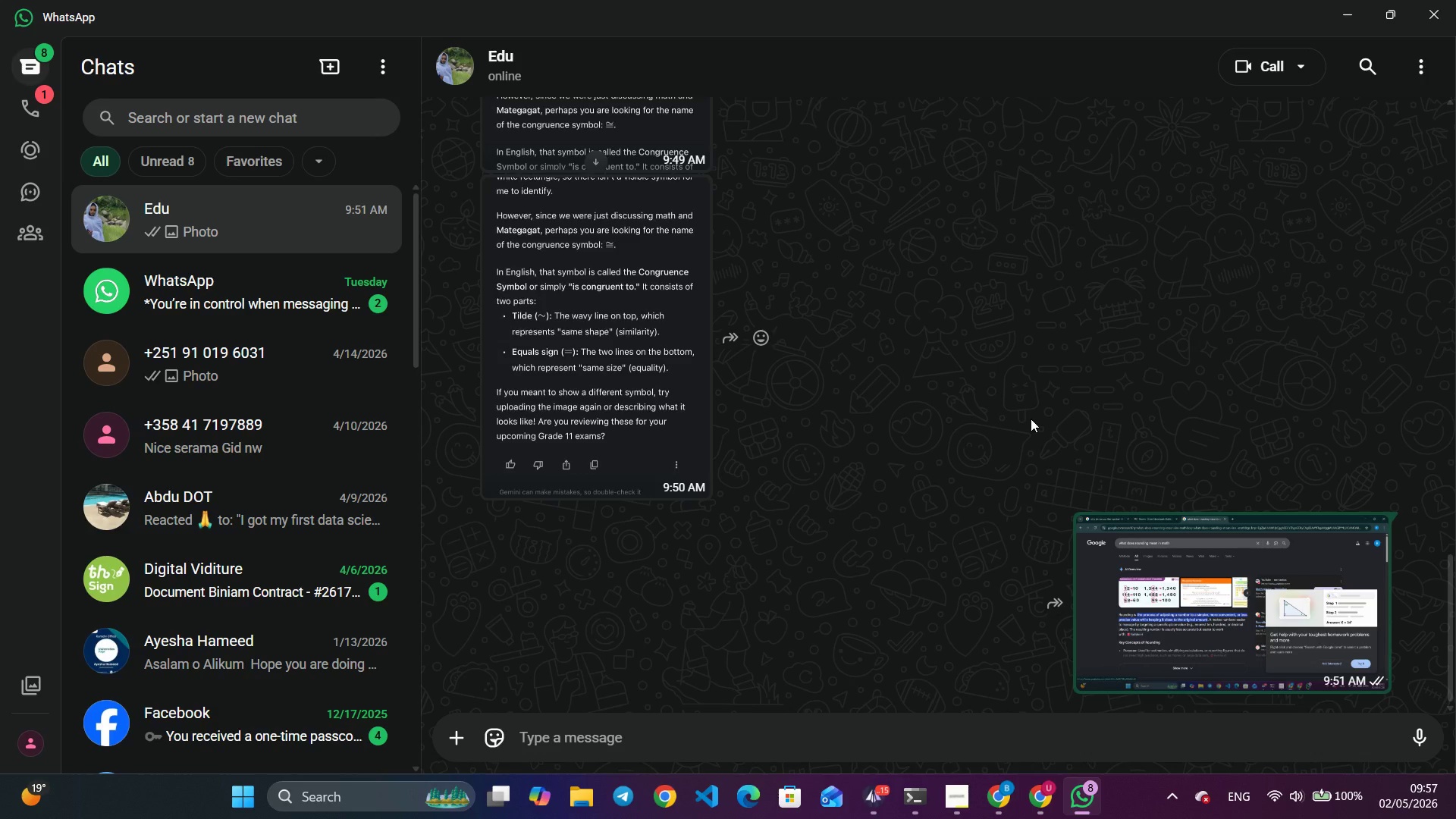 
wait(14.86)
 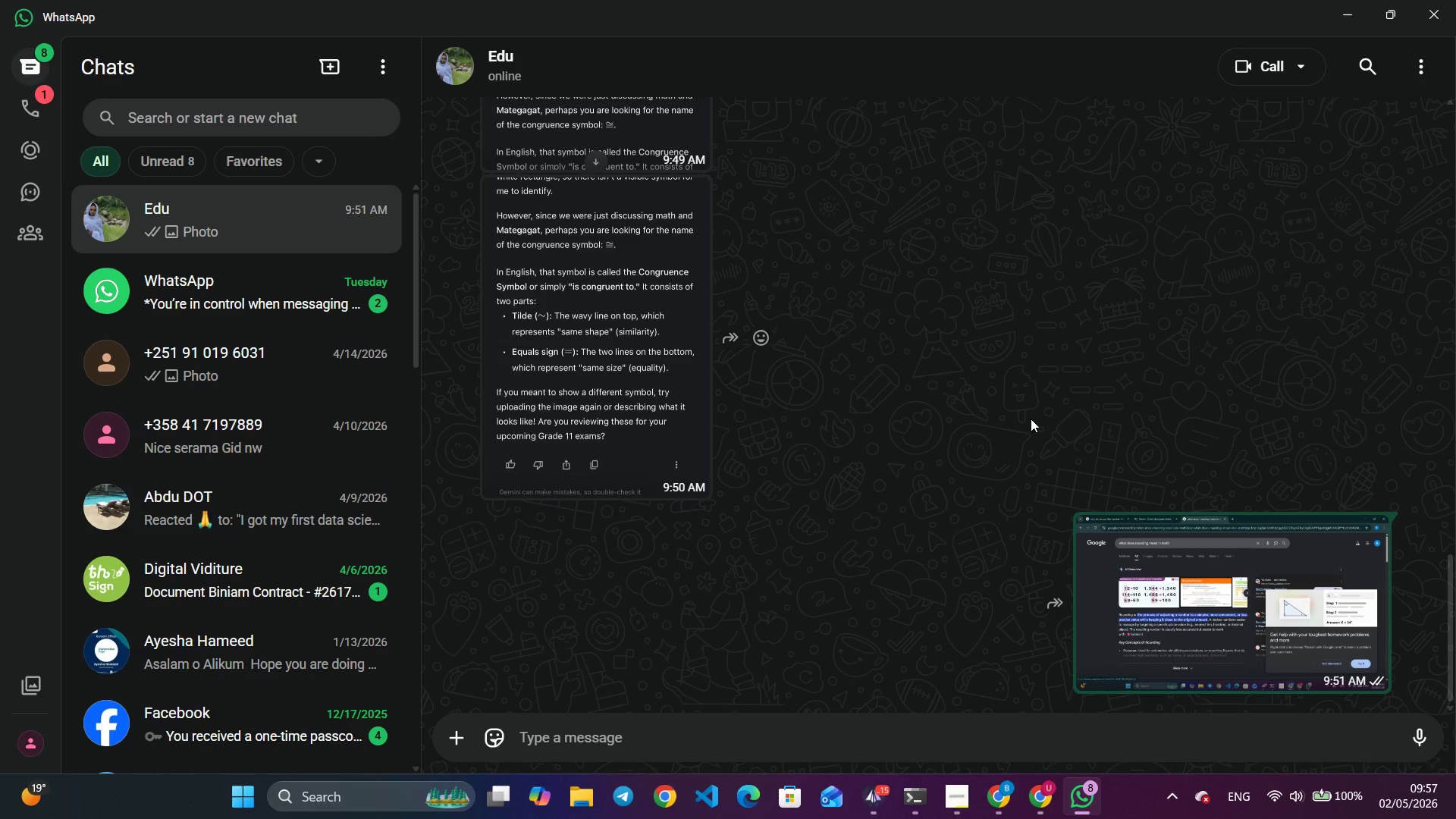 
left_click([1294, 64])
 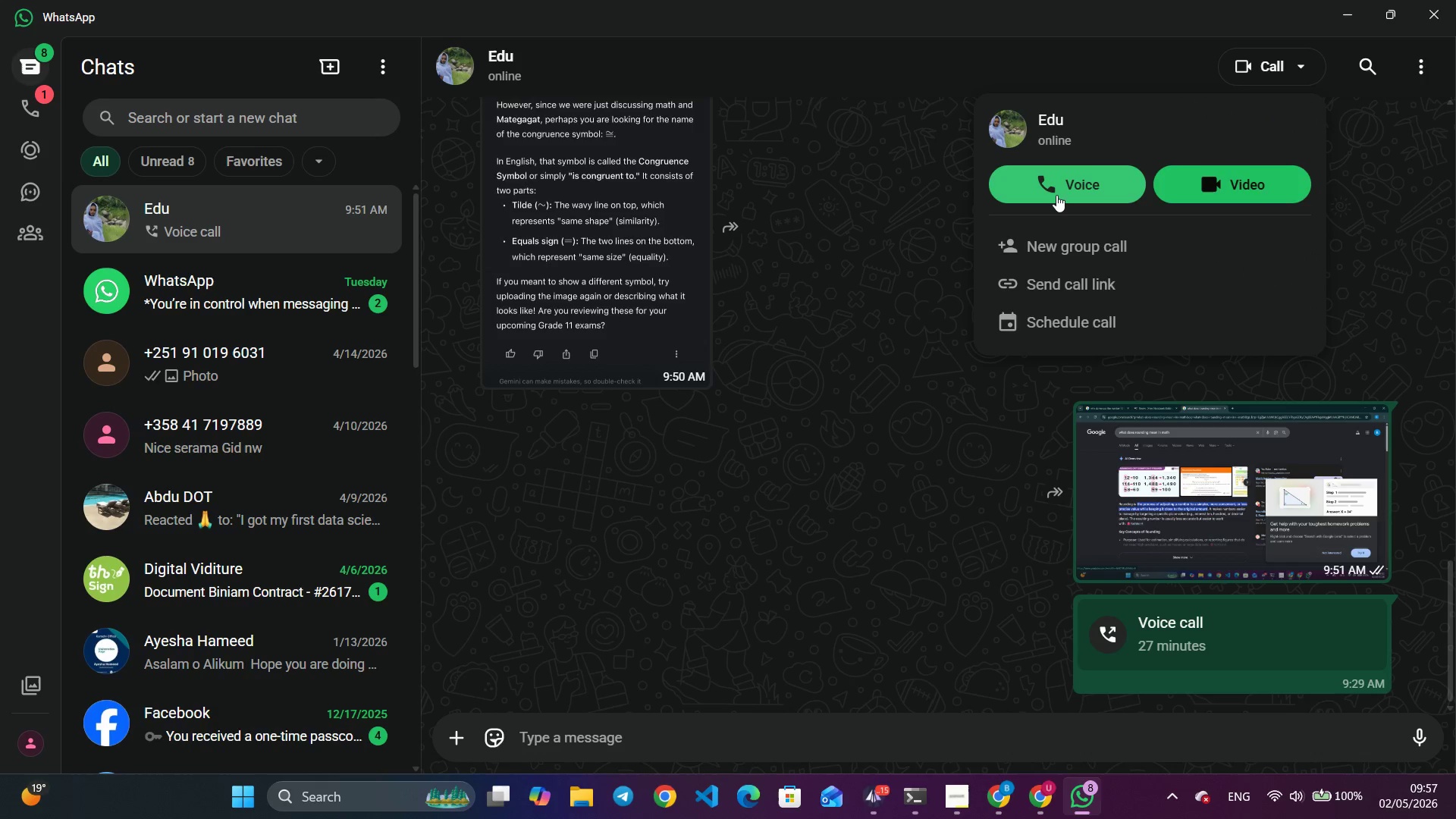 
left_click([1061, 188])
 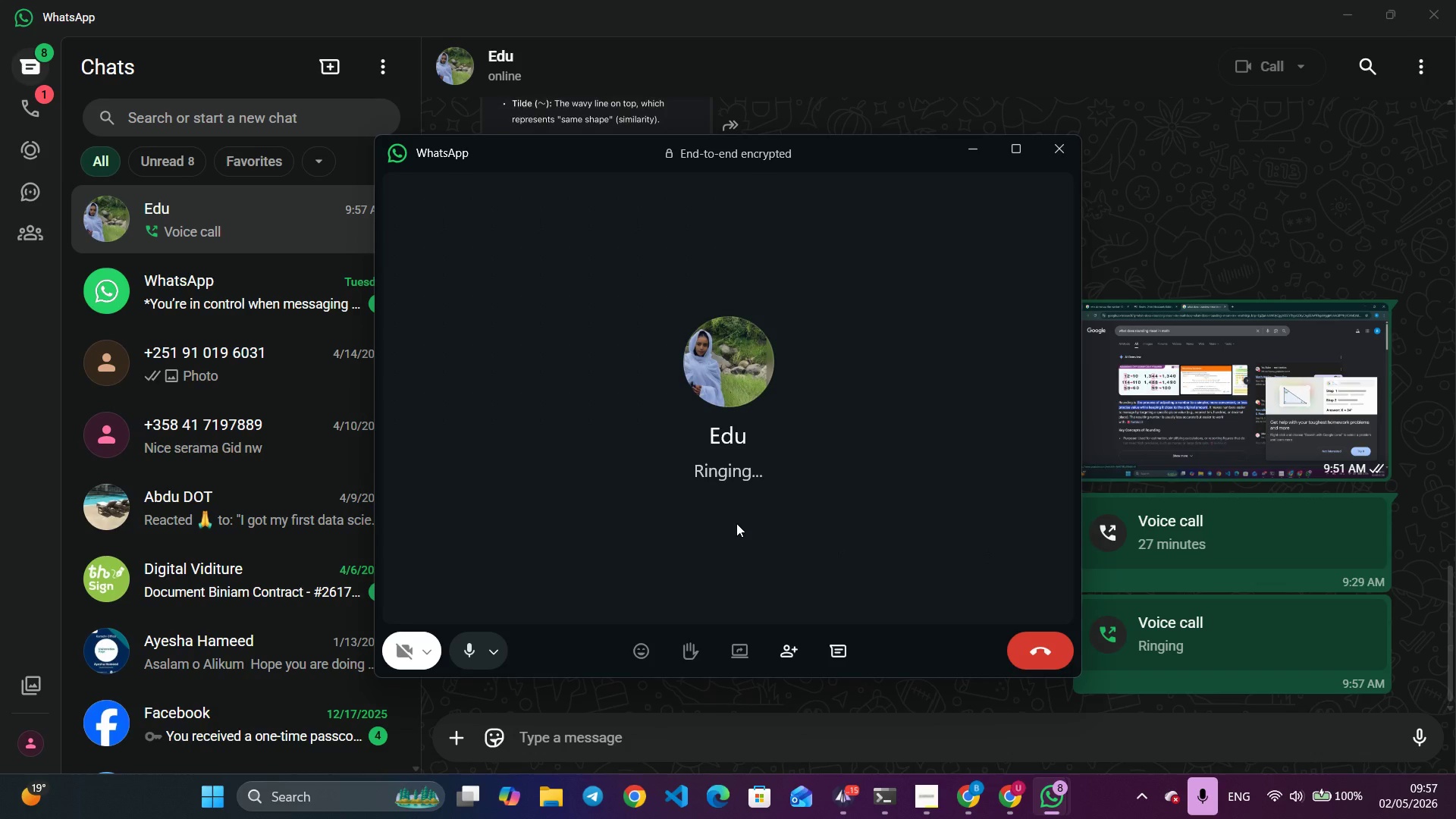 
wait(7.42)
 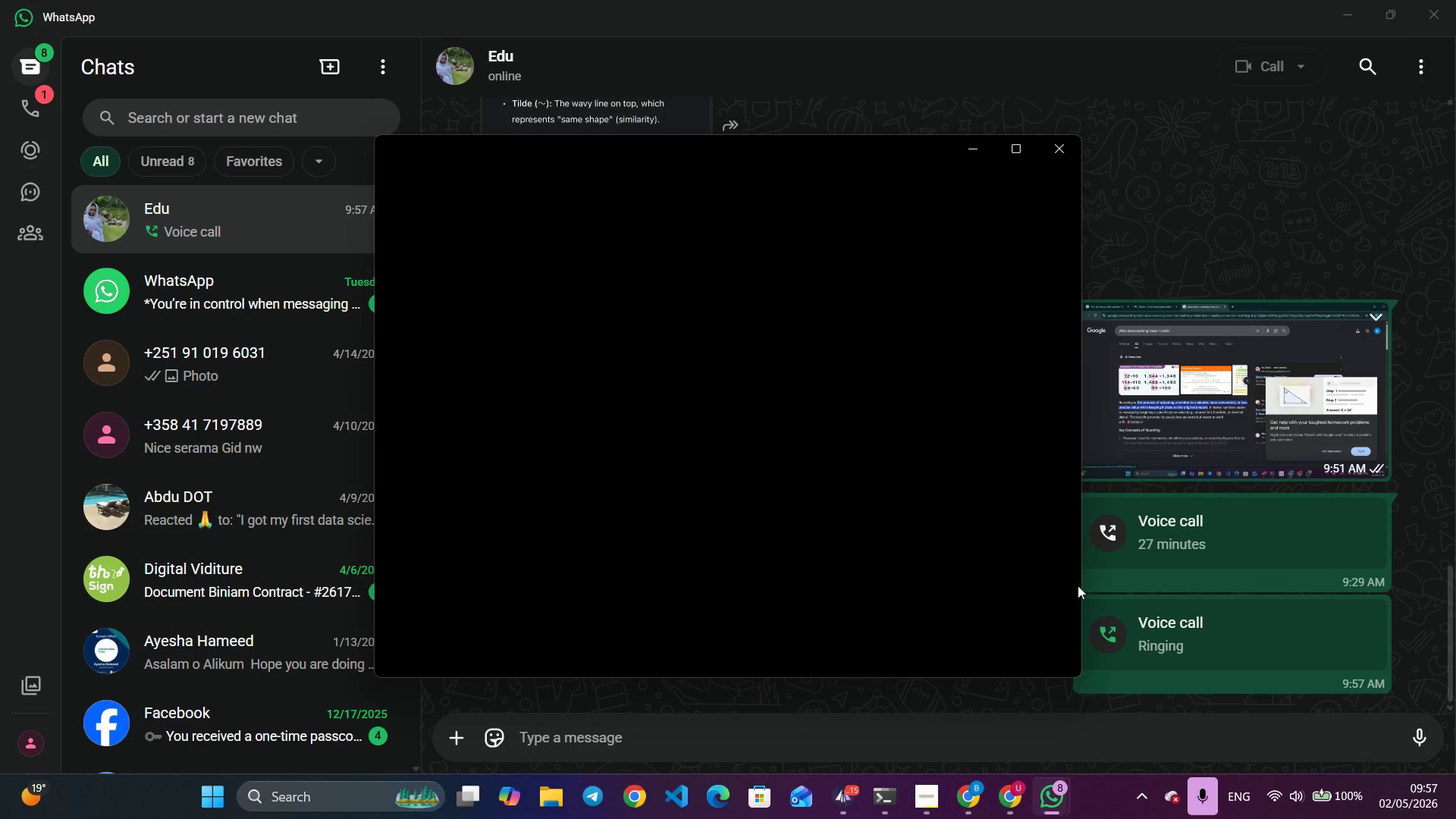 
left_click([746, 648])
 